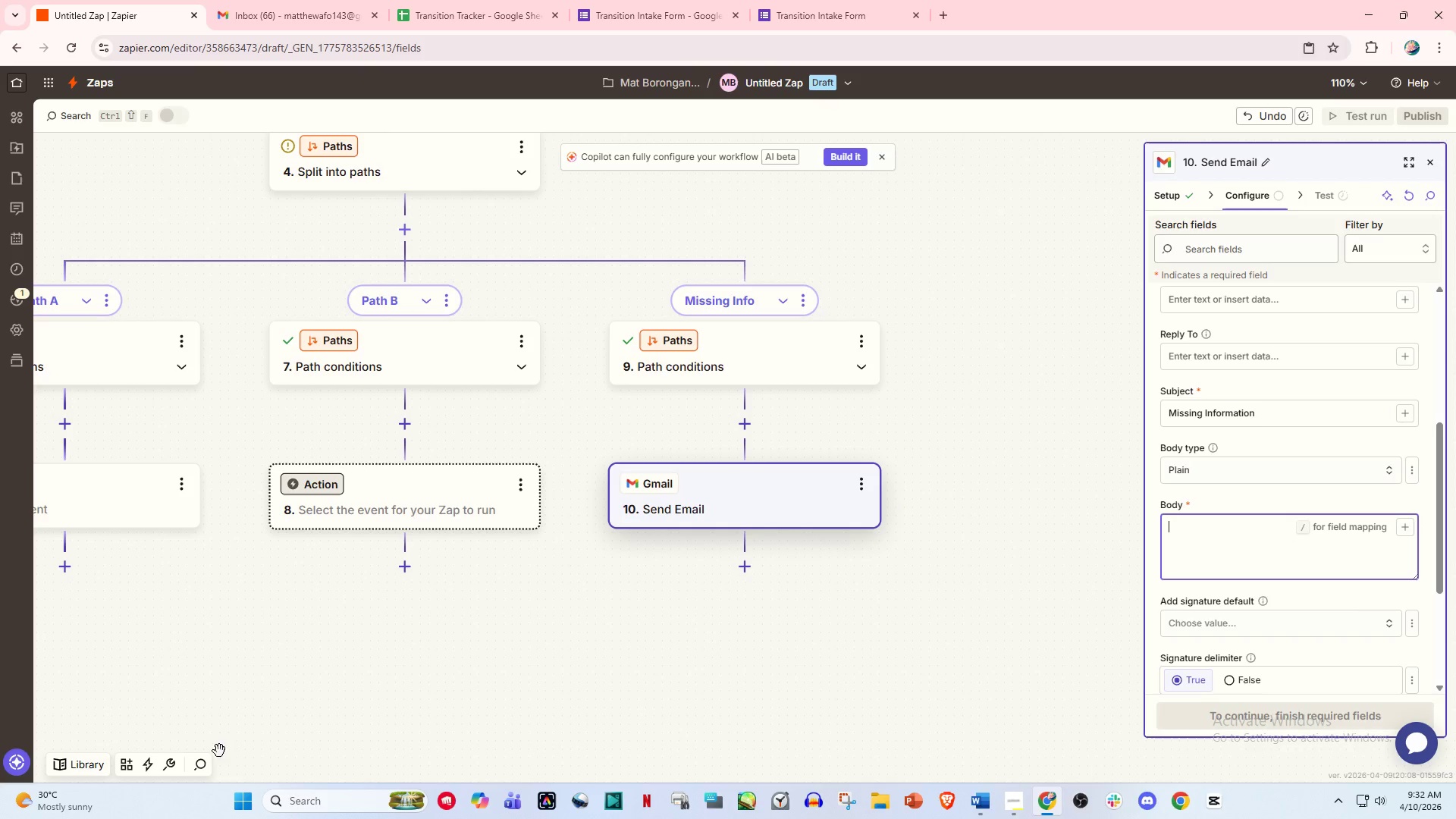 
left_click_drag(start_coordinate=[352, 654], to_coordinate=[285, 641])
 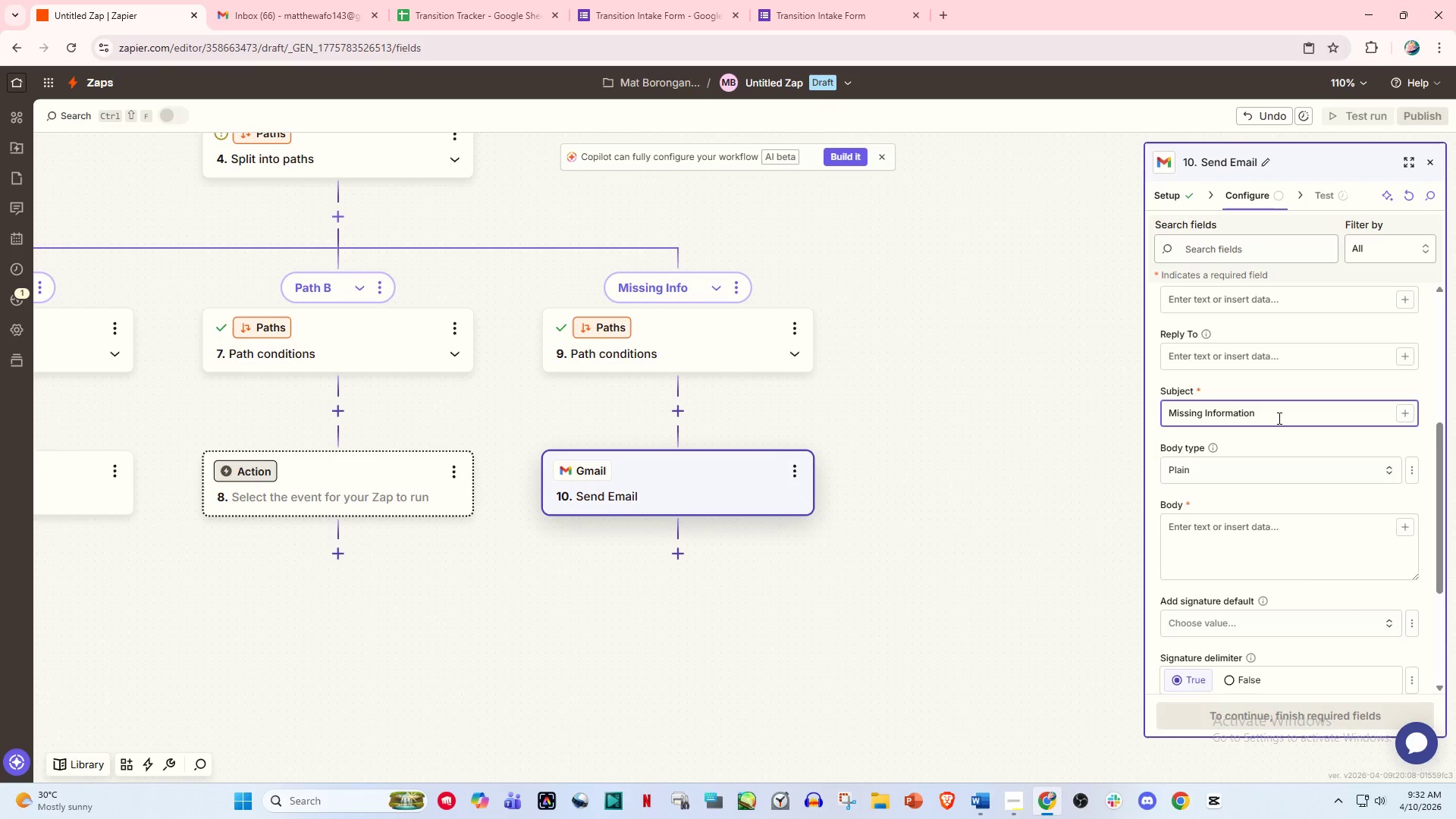 
type(- Transition Intake)
 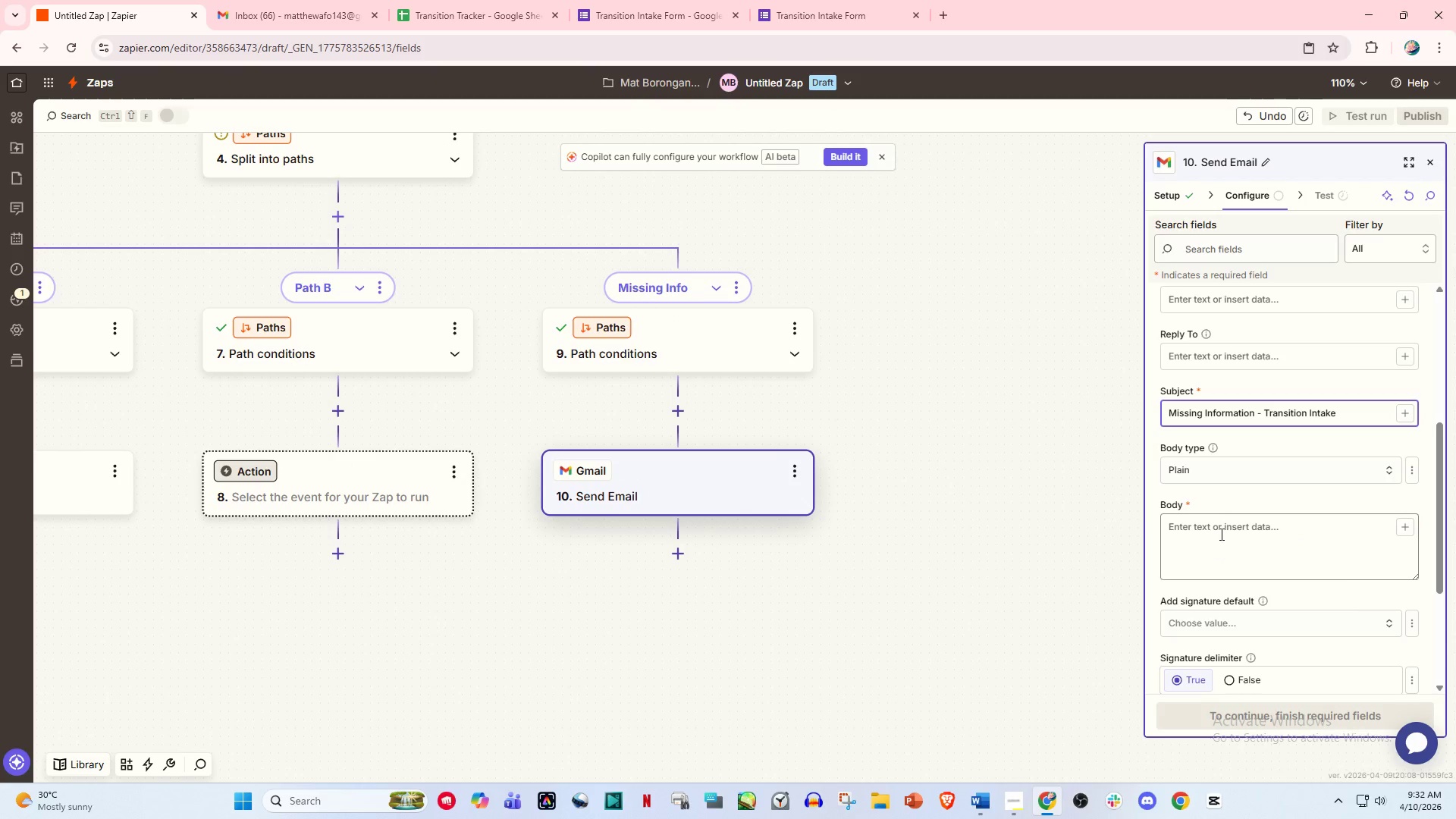 
left_click([1223, 525])
 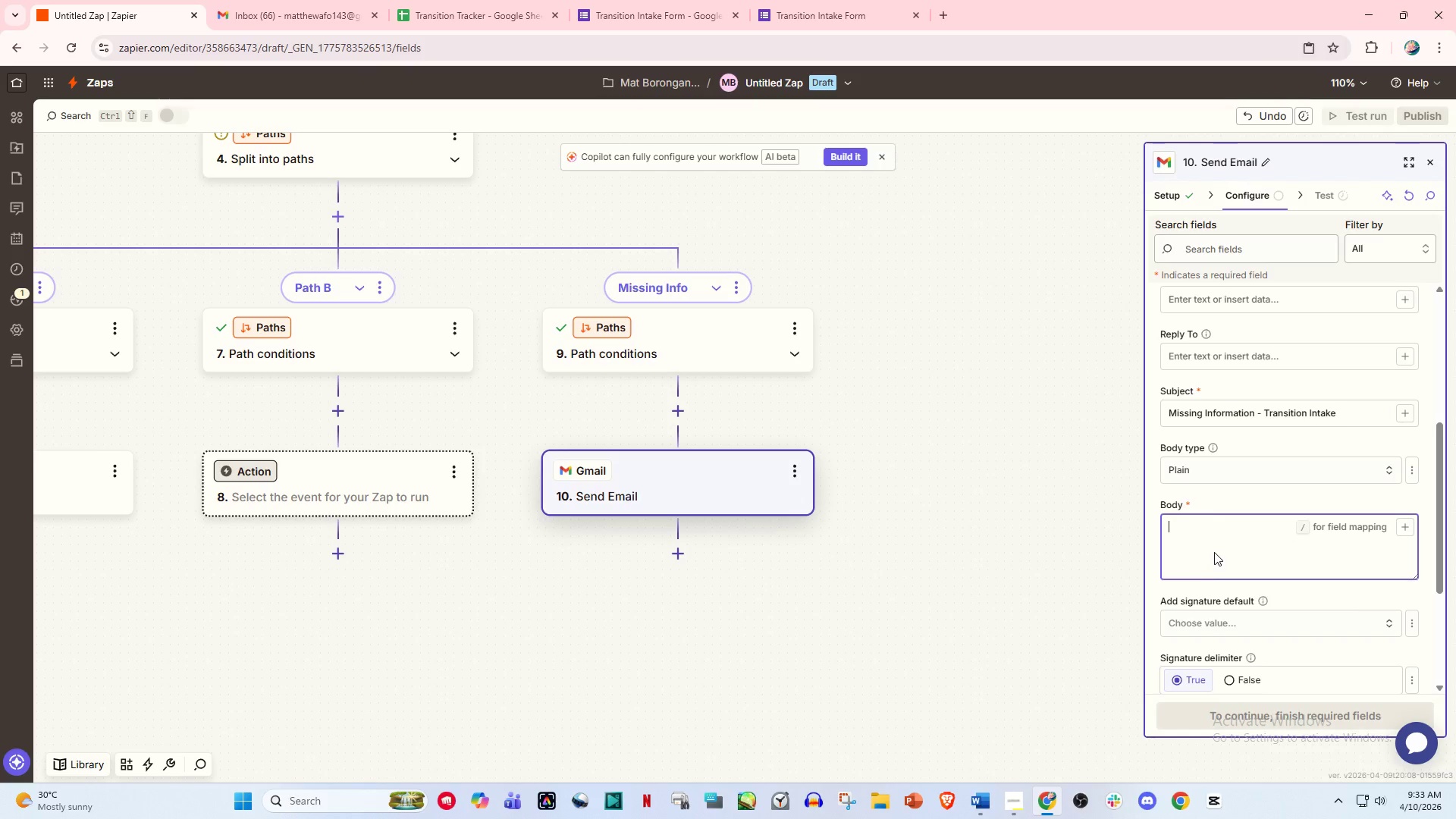 
wait(10.62)
 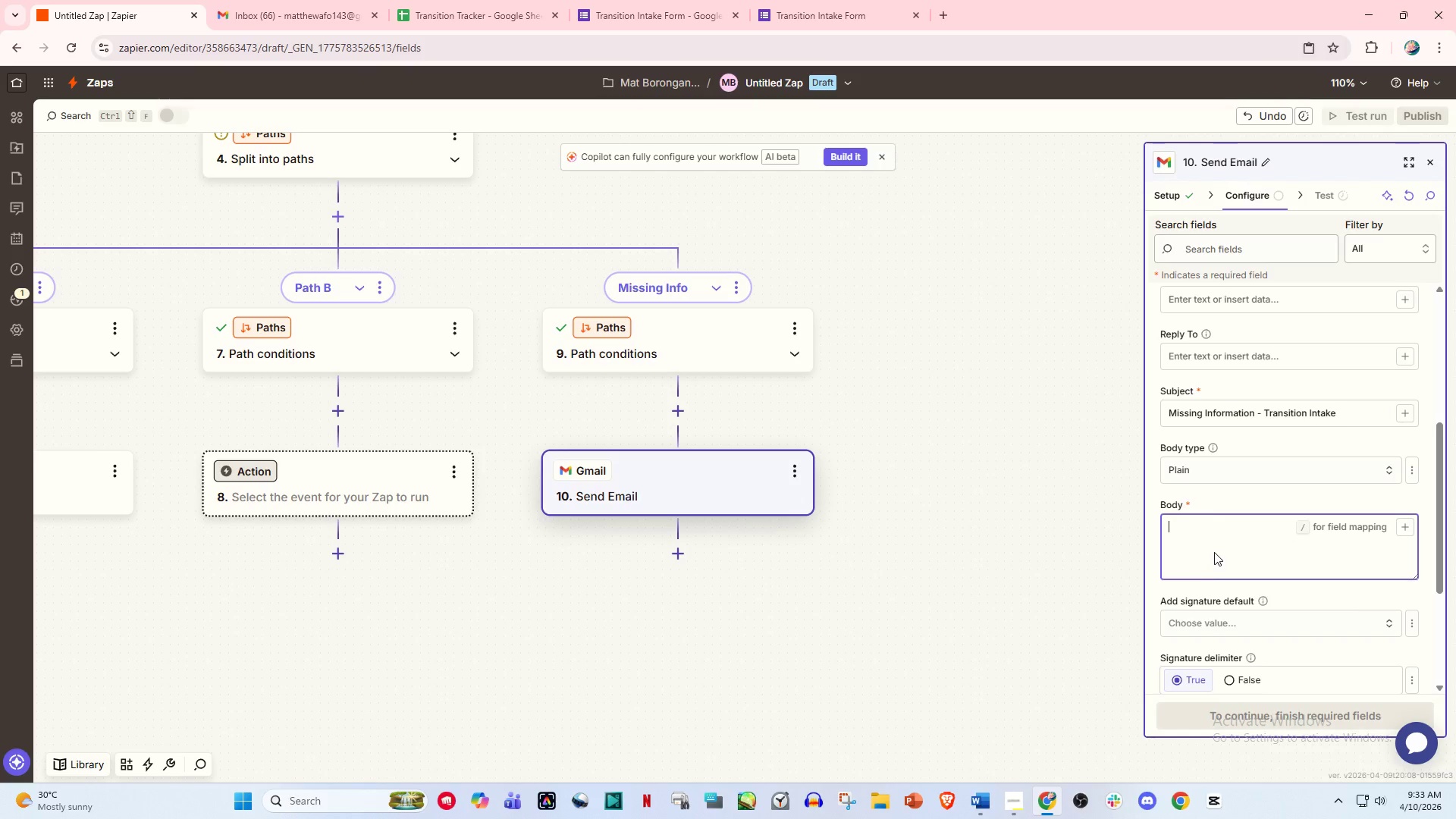 
type(One or more)
 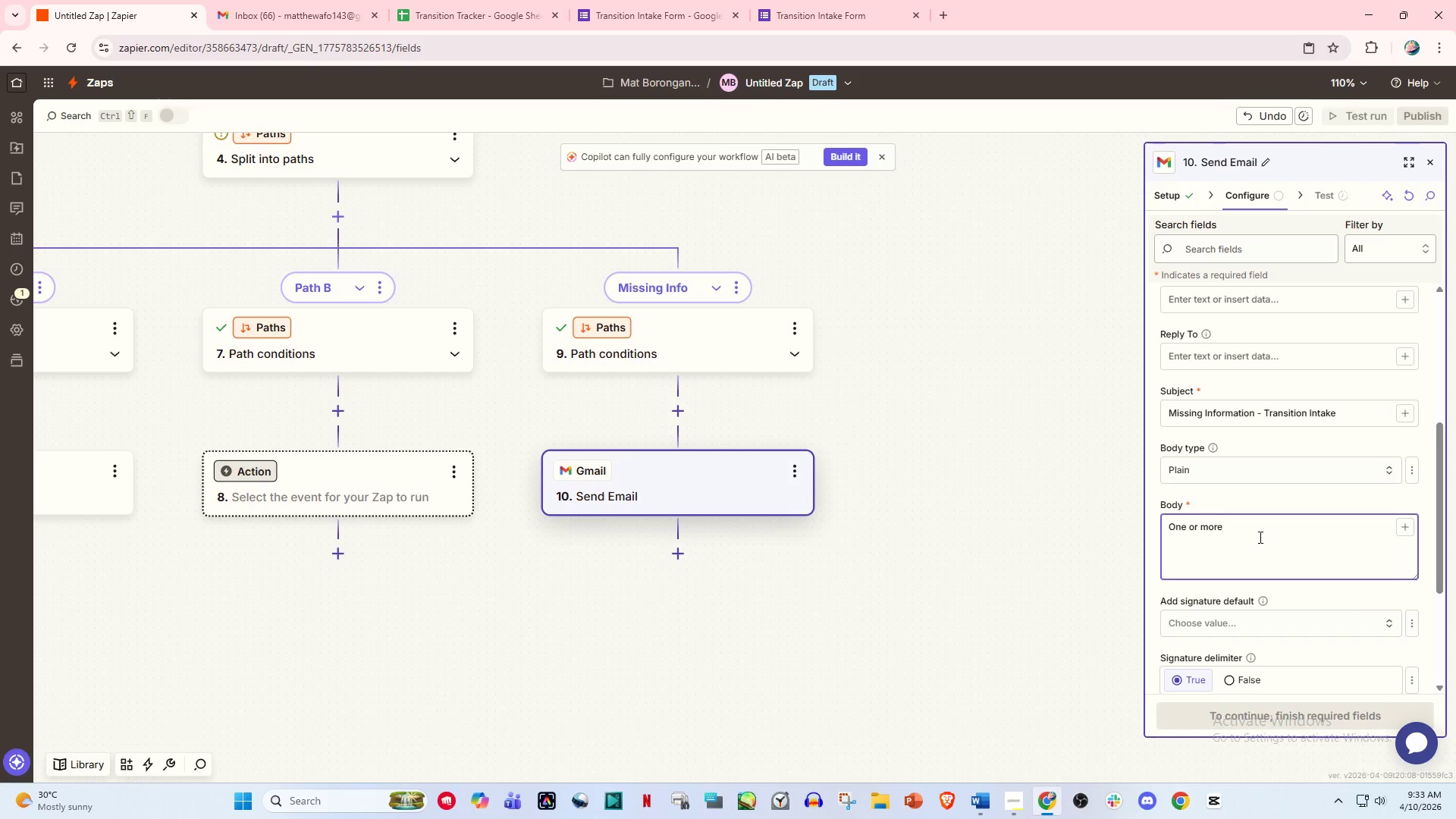 
type( required d)
key(Backspace)
type(files)
key(Backspace)
key(Backspace)
type(e)
key(Backspace)
key(Backspace)
type(elds are missing for /)
 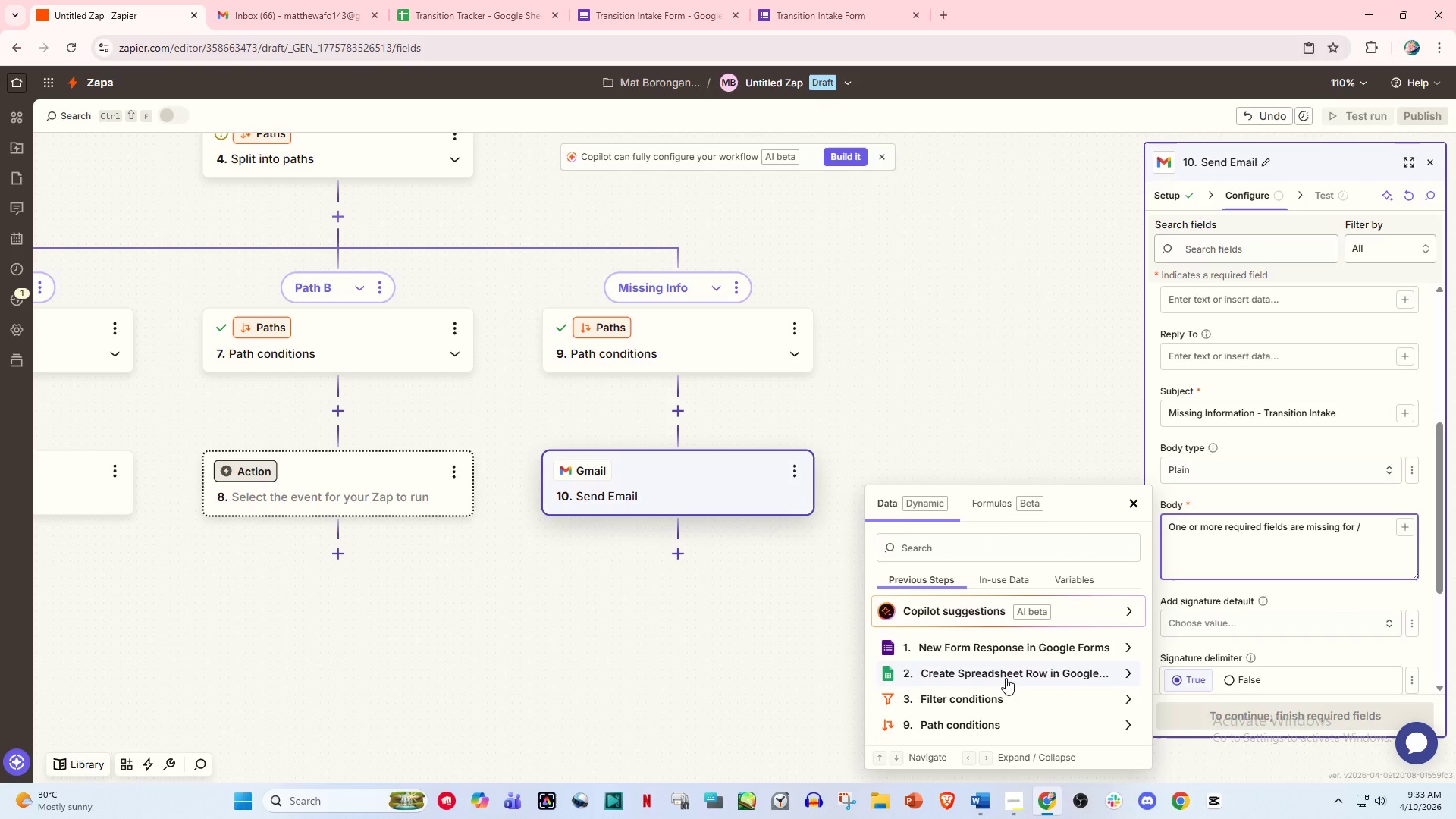 
left_click([1004, 679])
 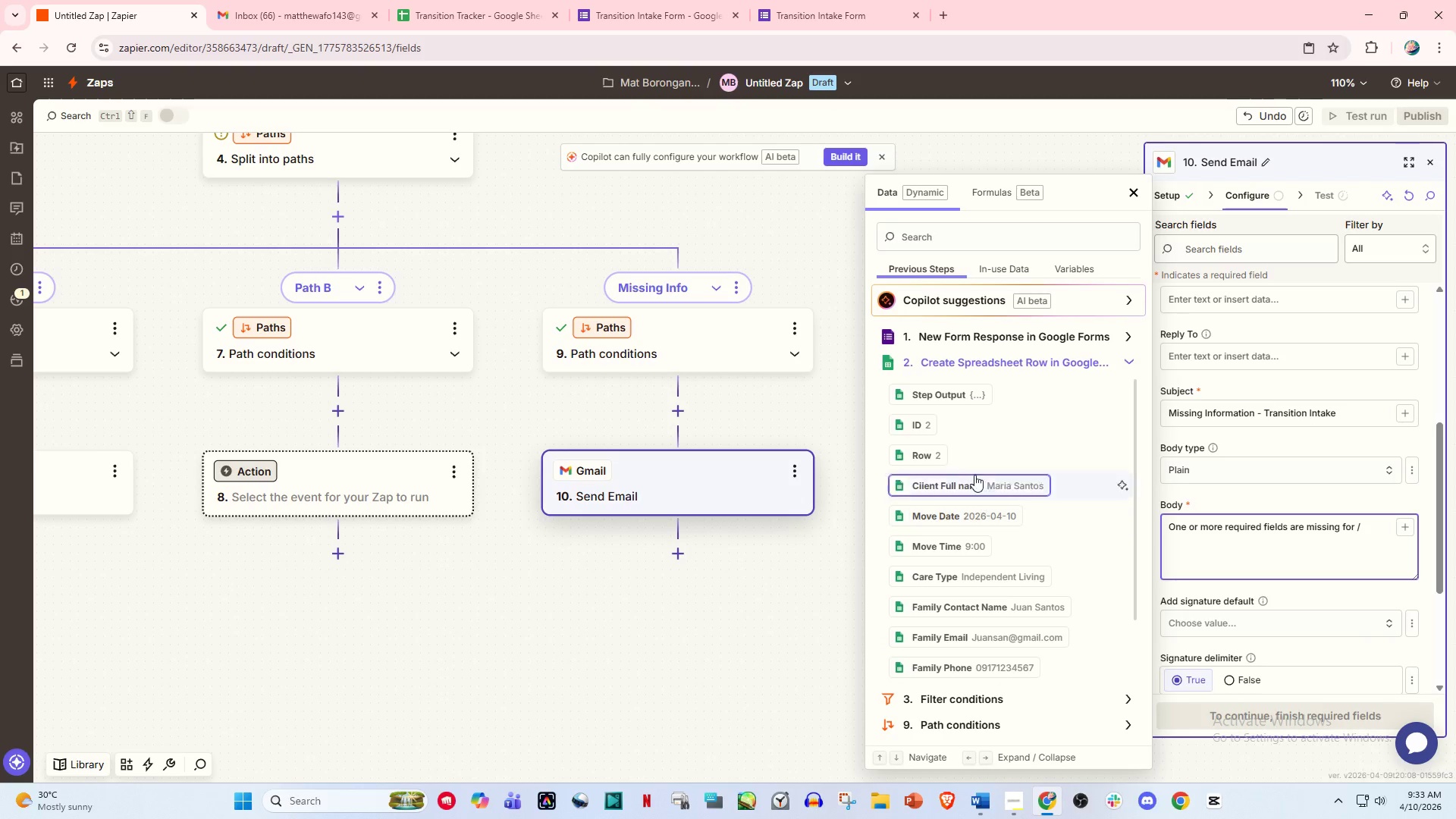 
left_click([993, 345])
 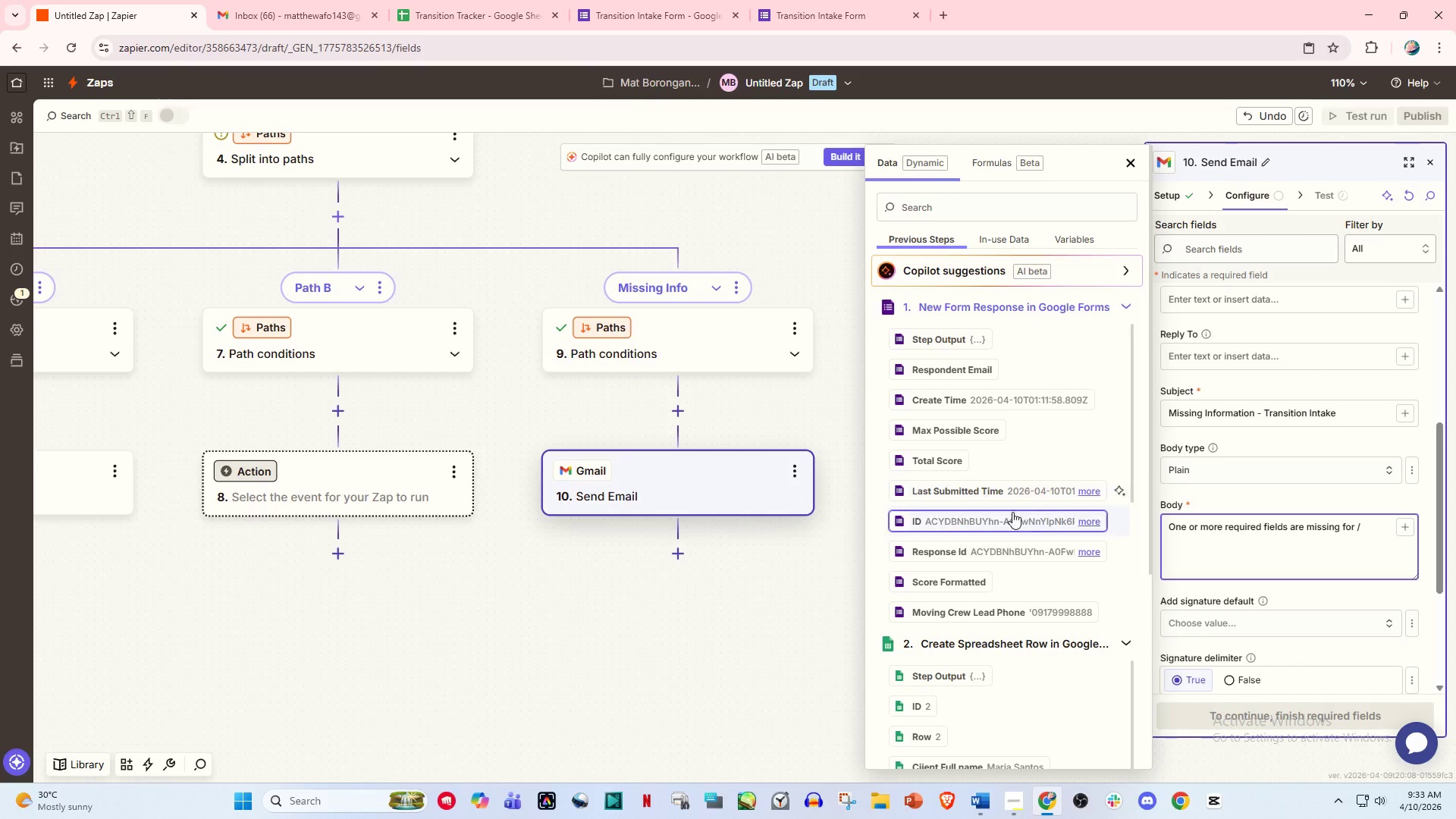 
scroll: coordinate [1002, 564], scroll_direction: down, amount: 3.0
 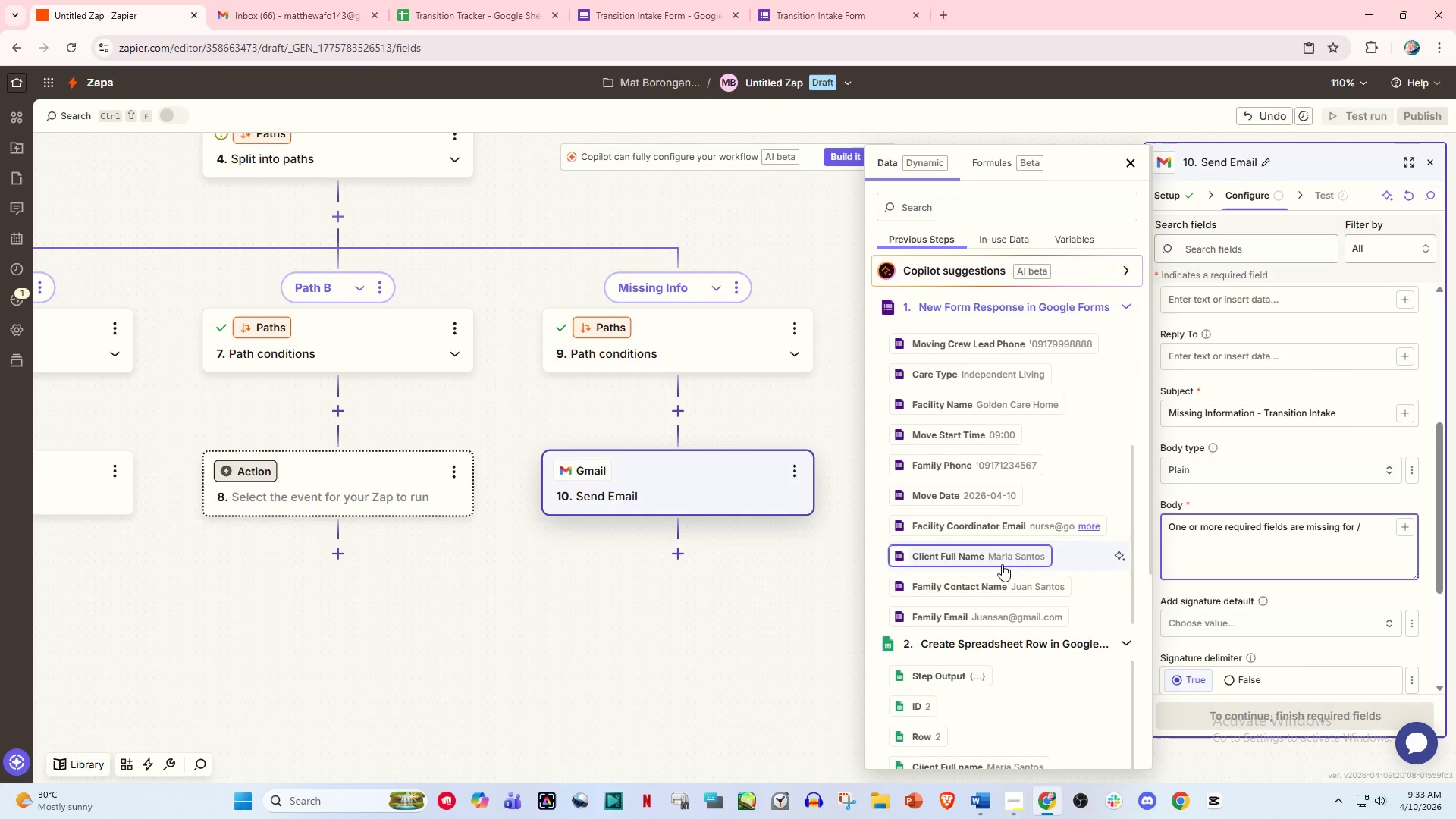 
left_click([1002, 564])
 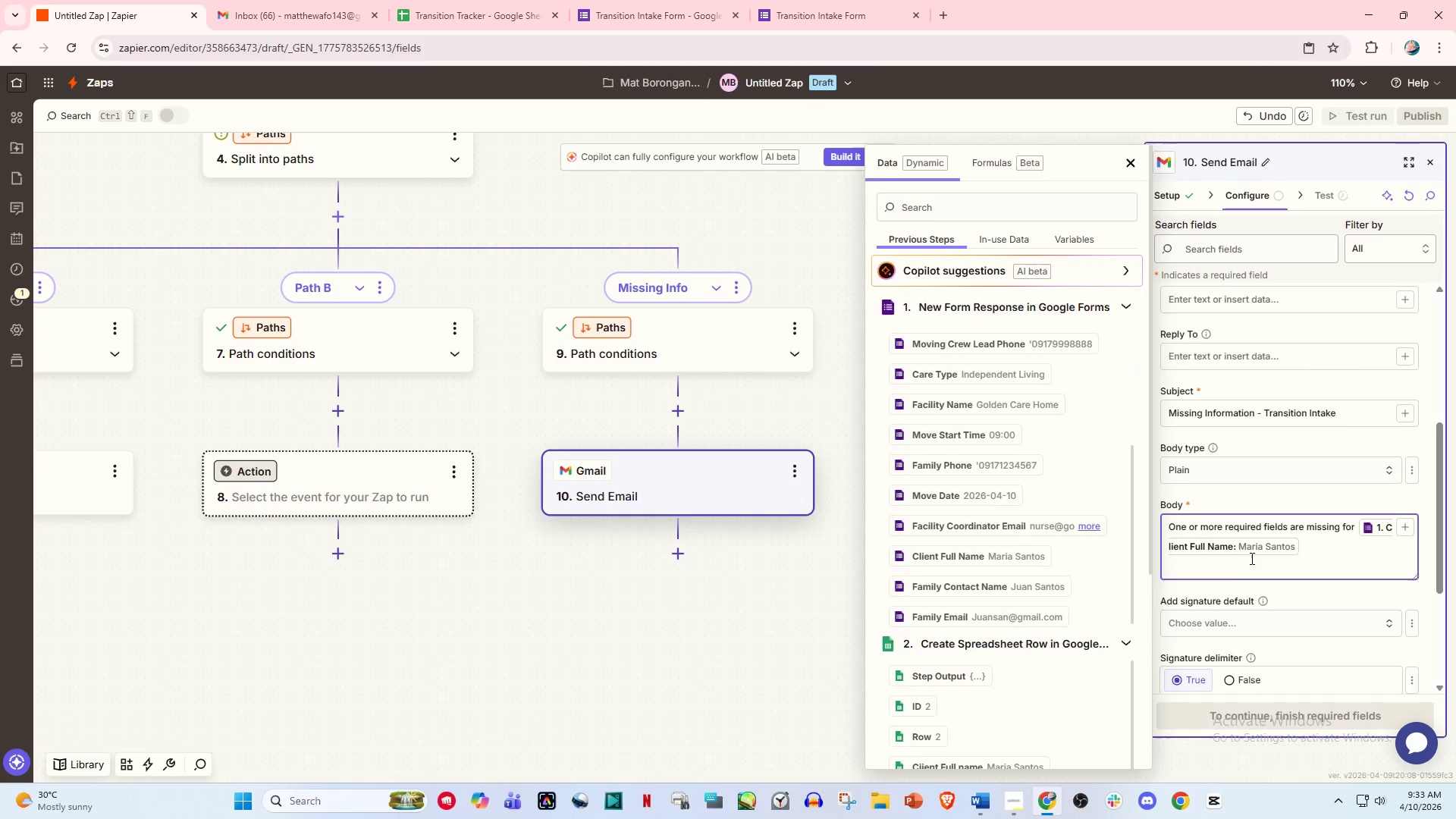 
key(Period)
 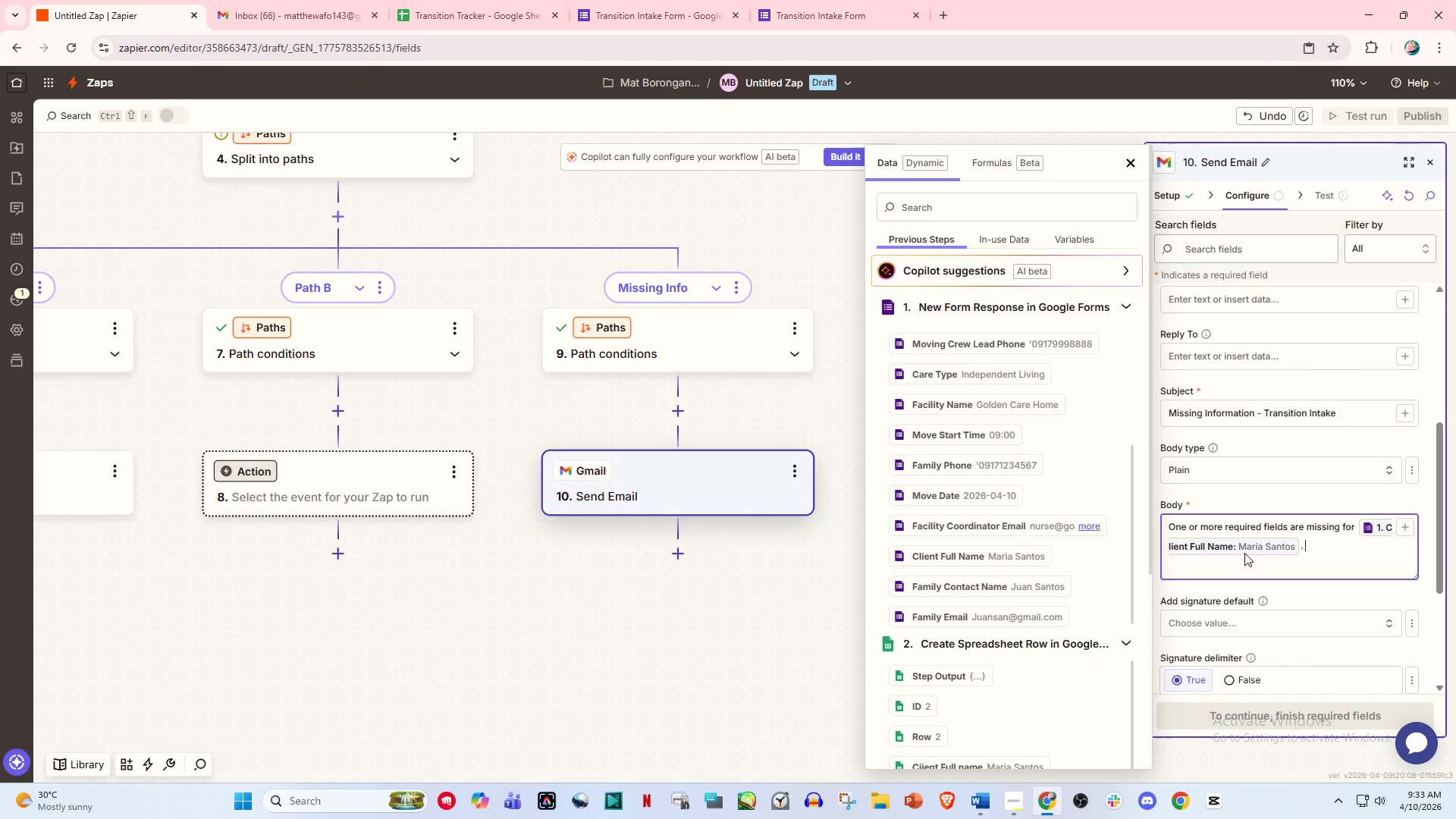 
key(Space)
 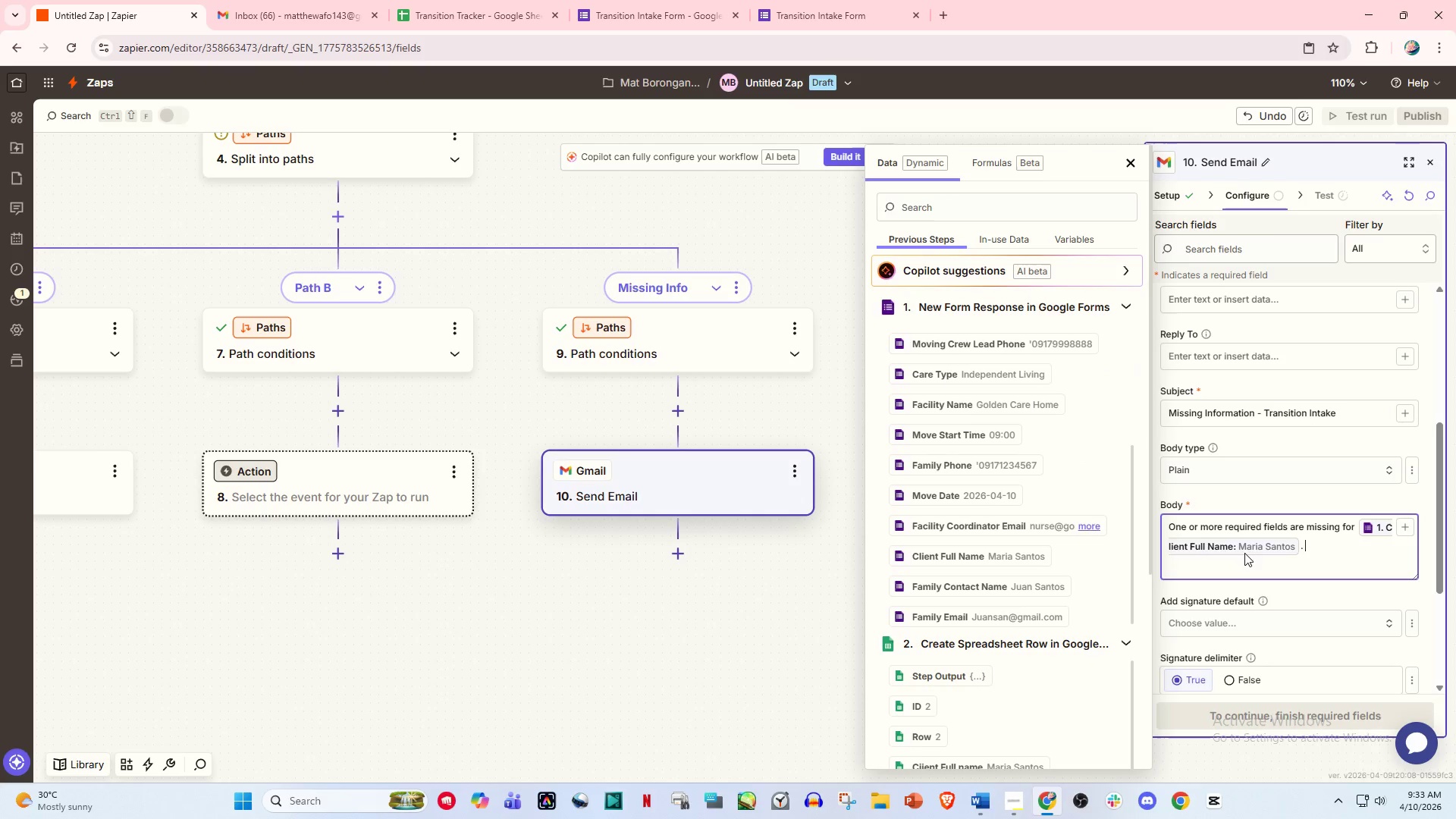 
hold_key(key=ShiftLeft, duration=0.78)
 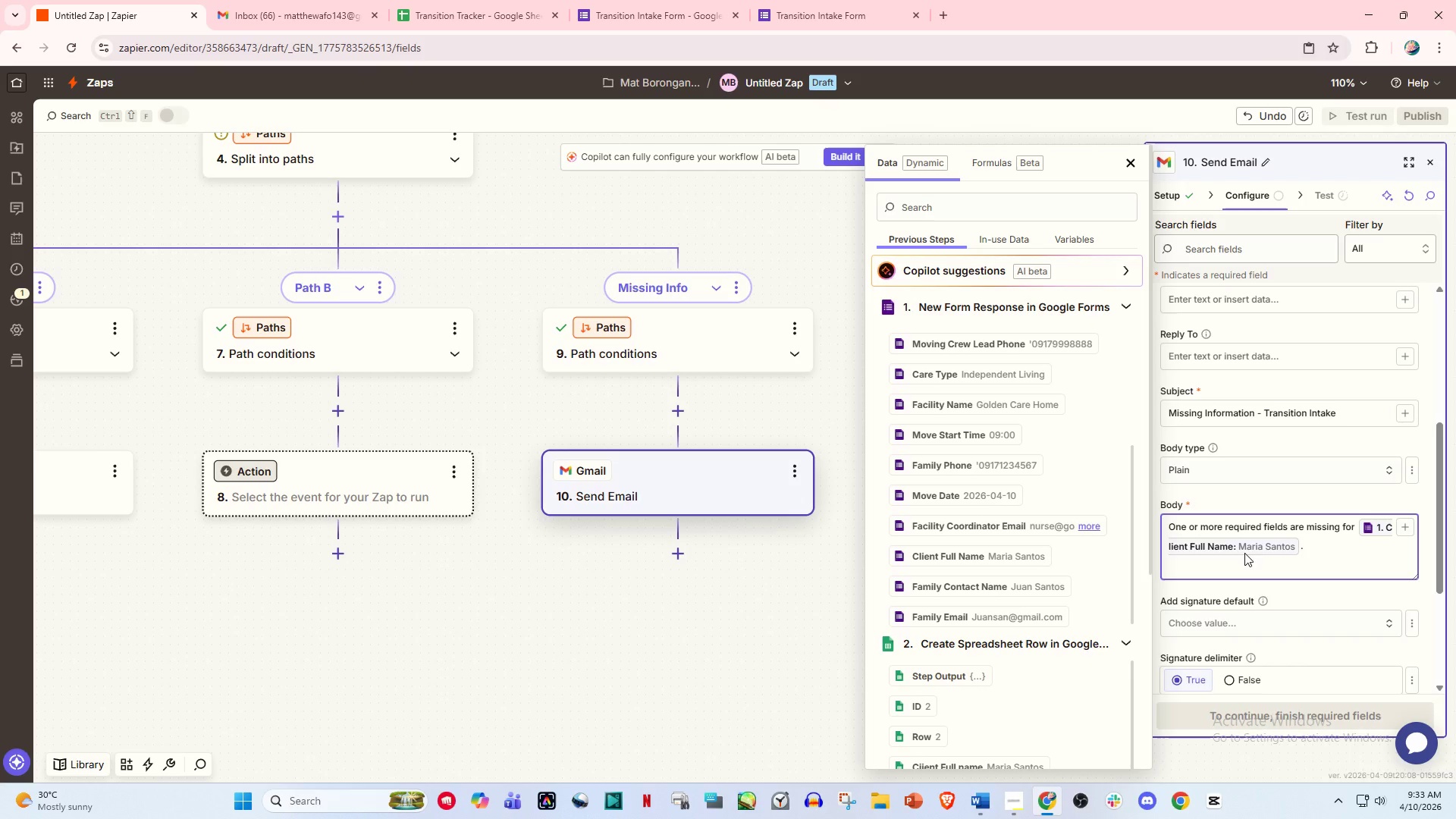 
hold_key(key=ShiftLeft, duration=2.44)
 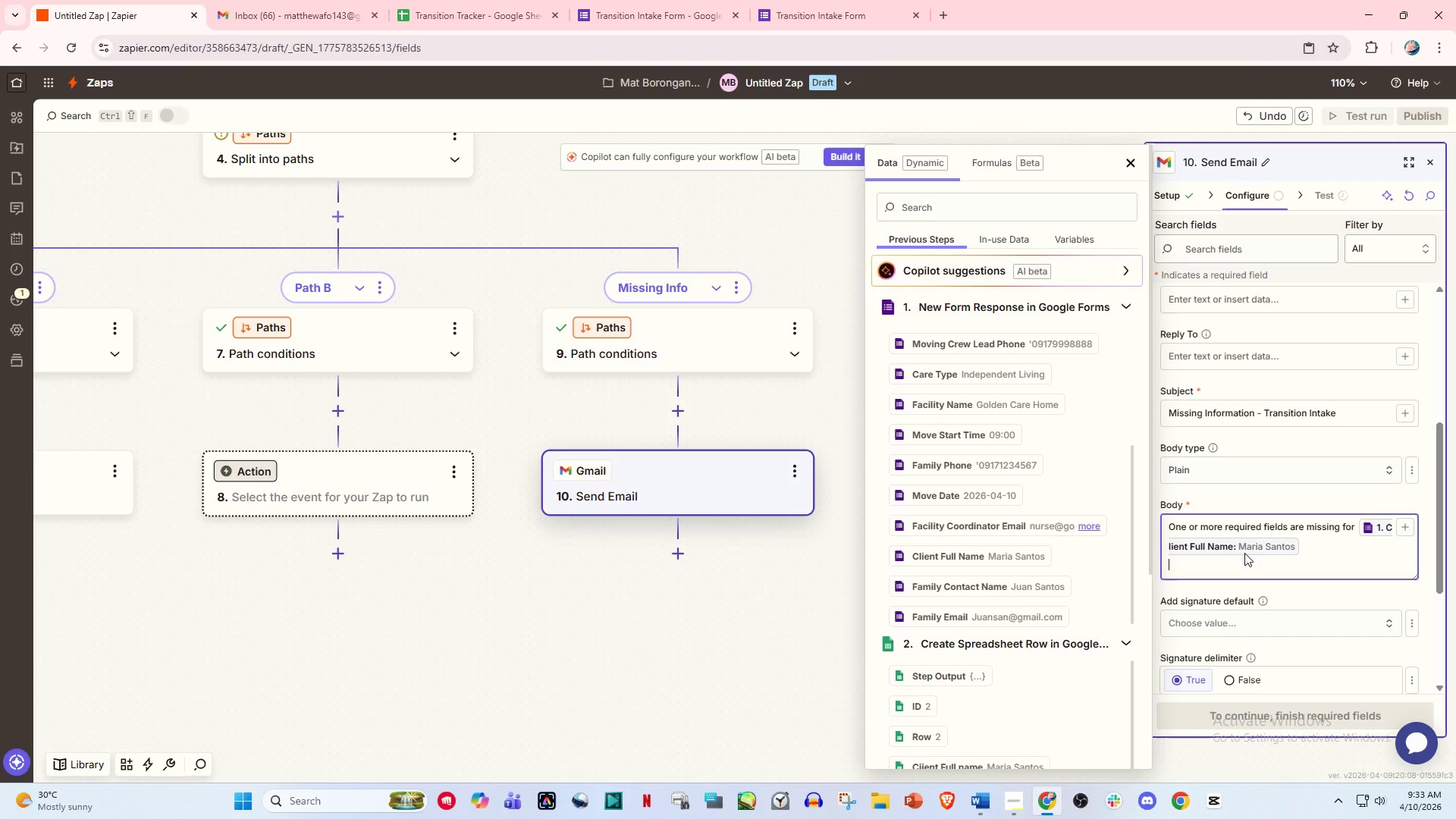 
key(Backspace)
 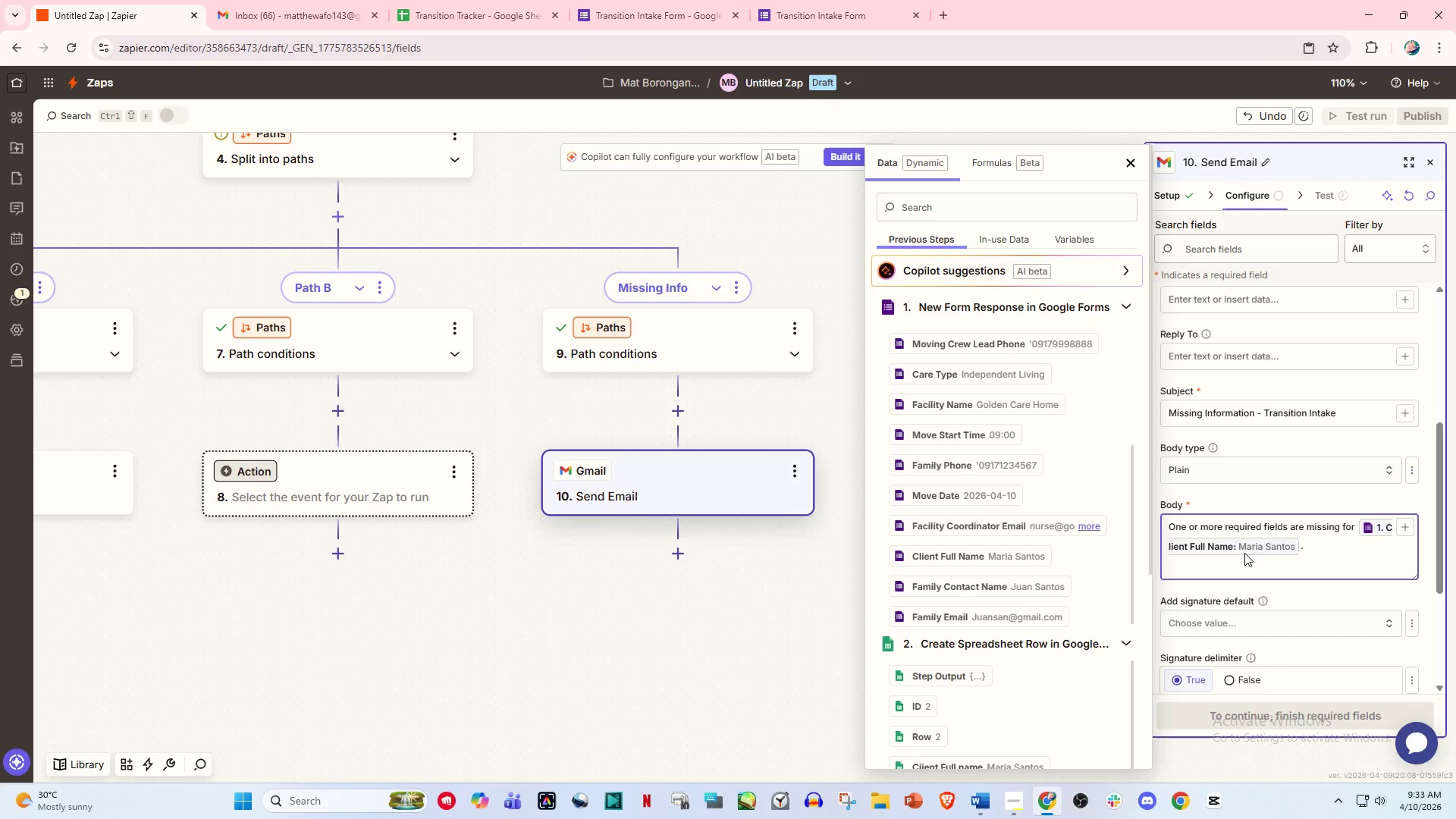 
key(Backspace)
 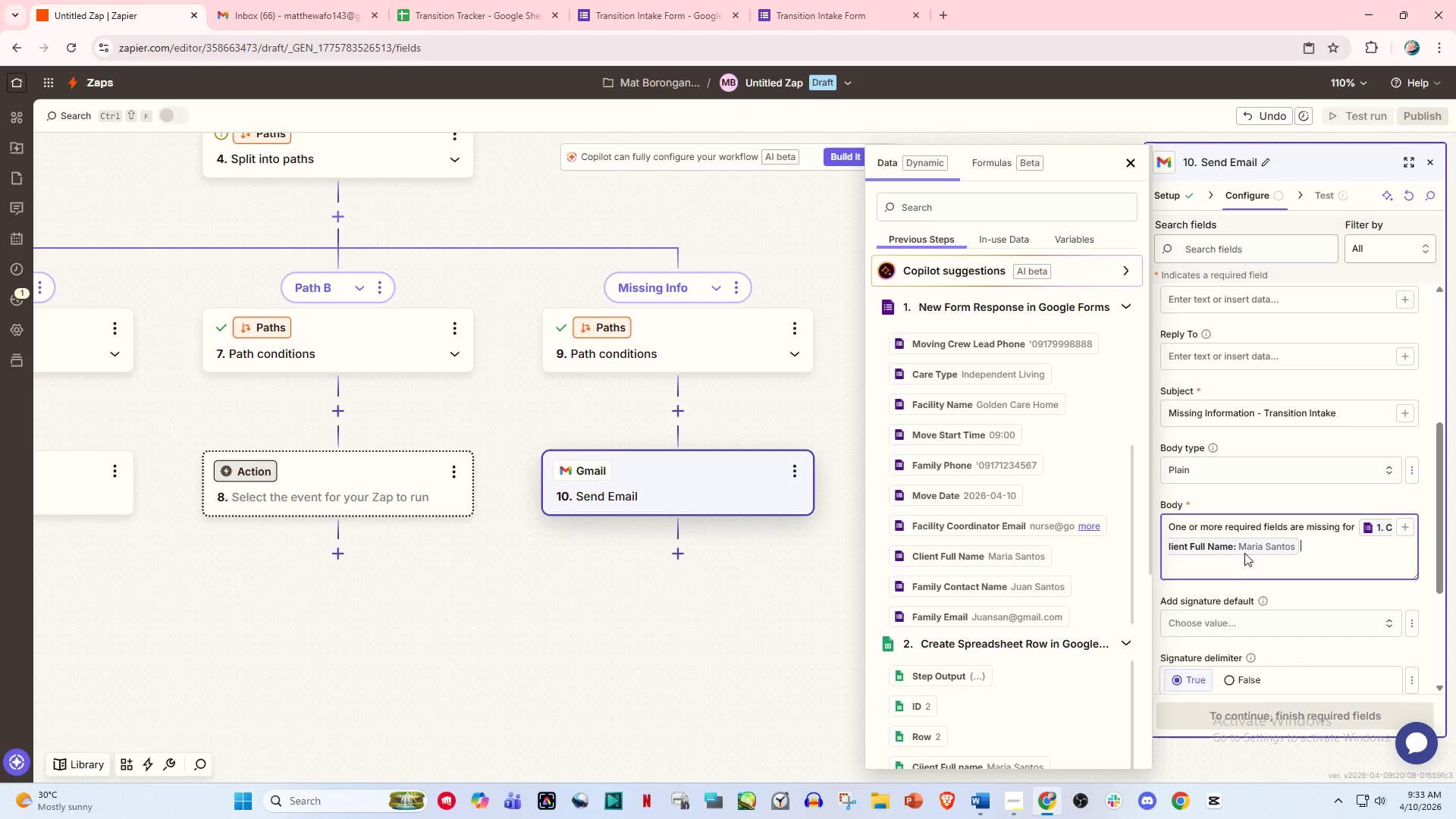 
key(Enter)
 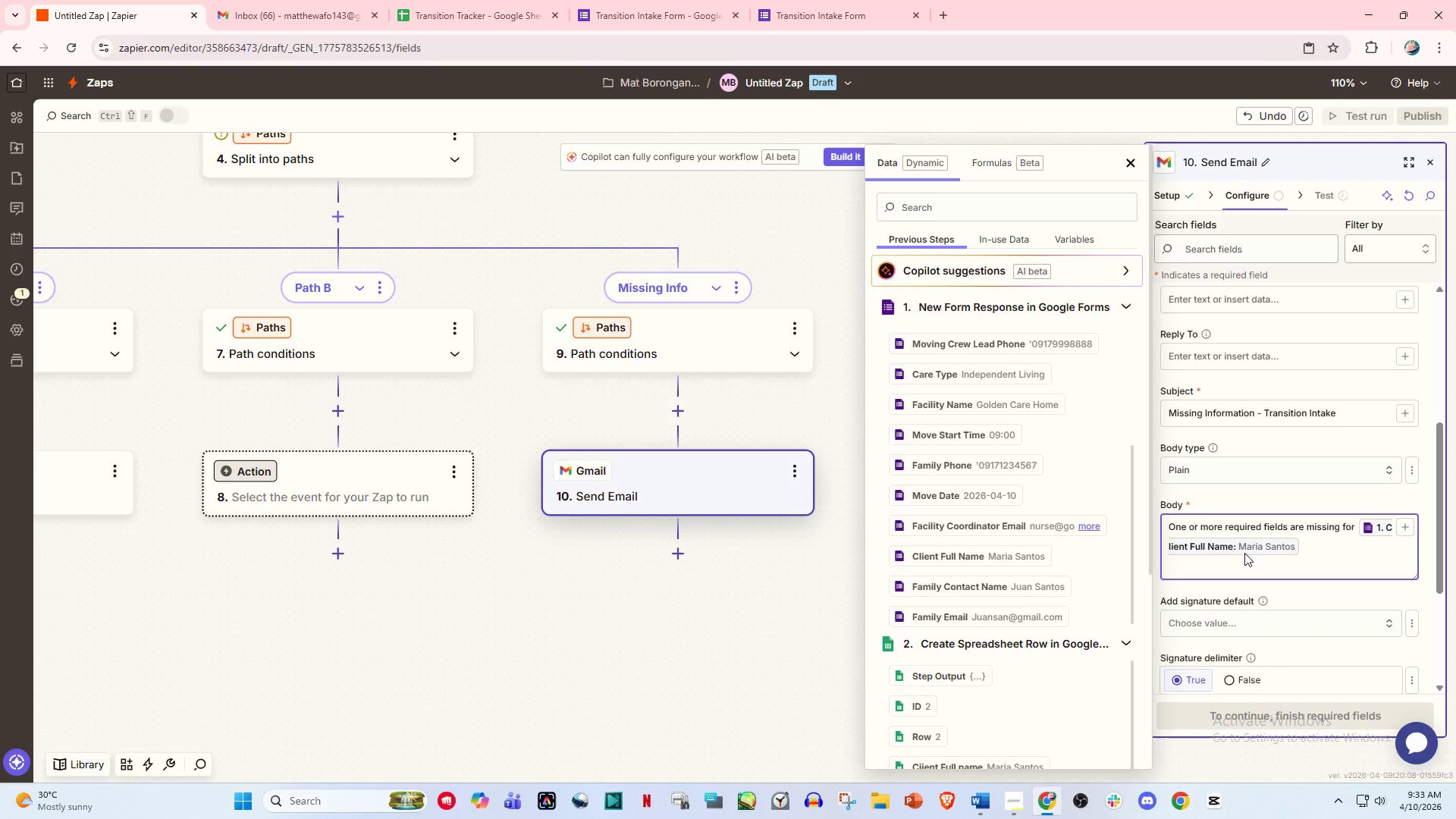 
type(Please review immediately.)
 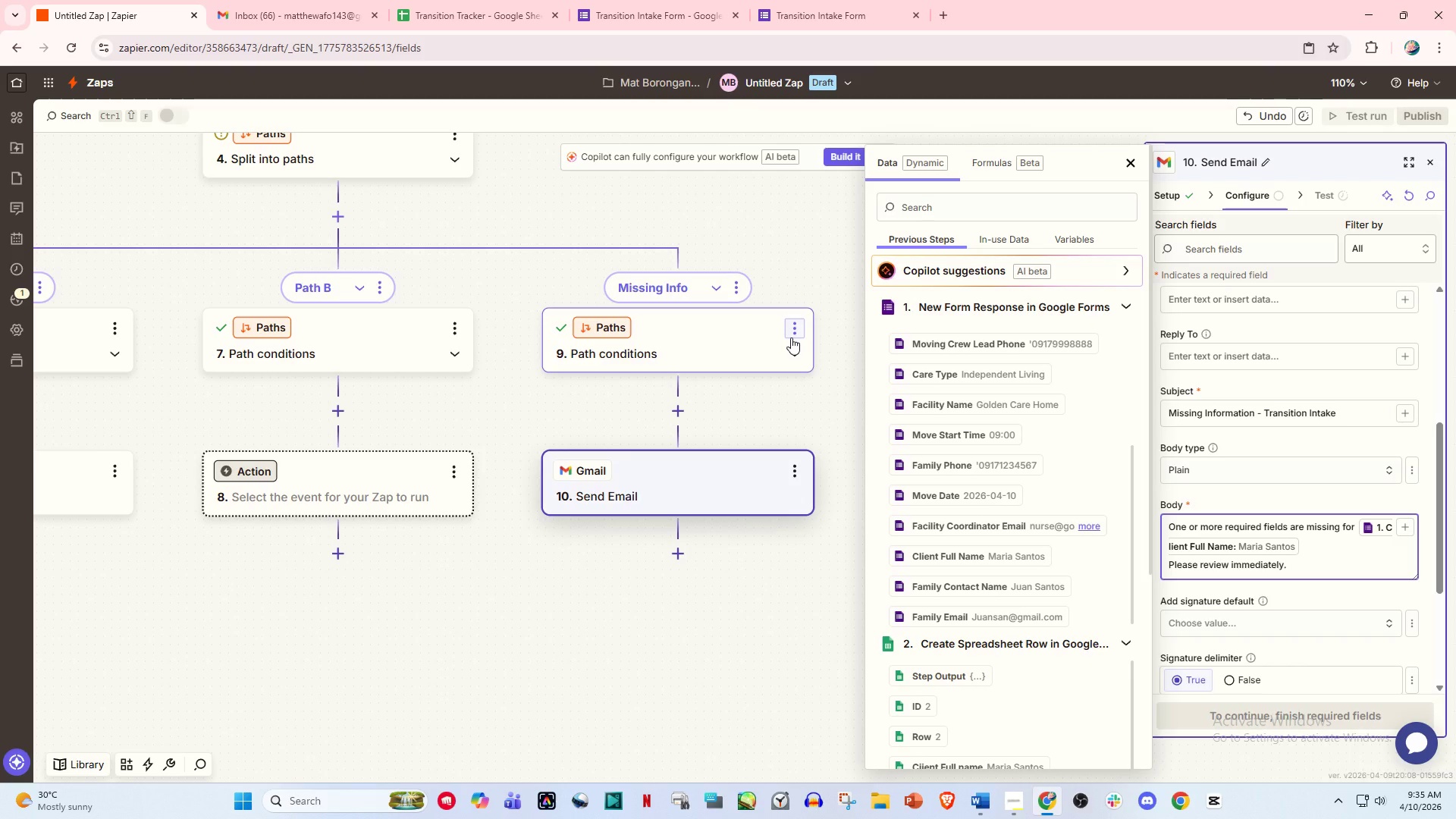 
wait(95.83)
 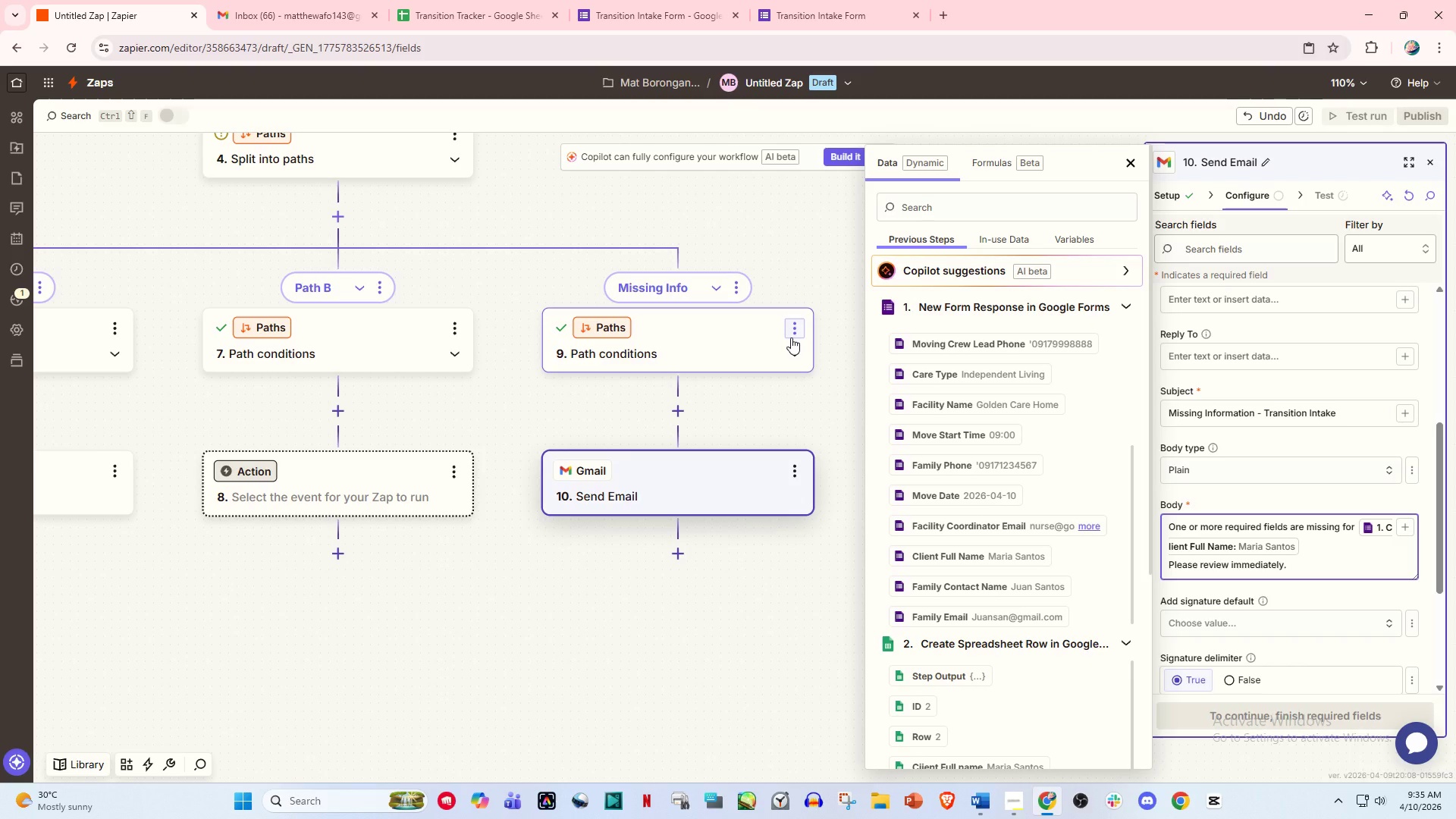 
left_click([273, 326])
 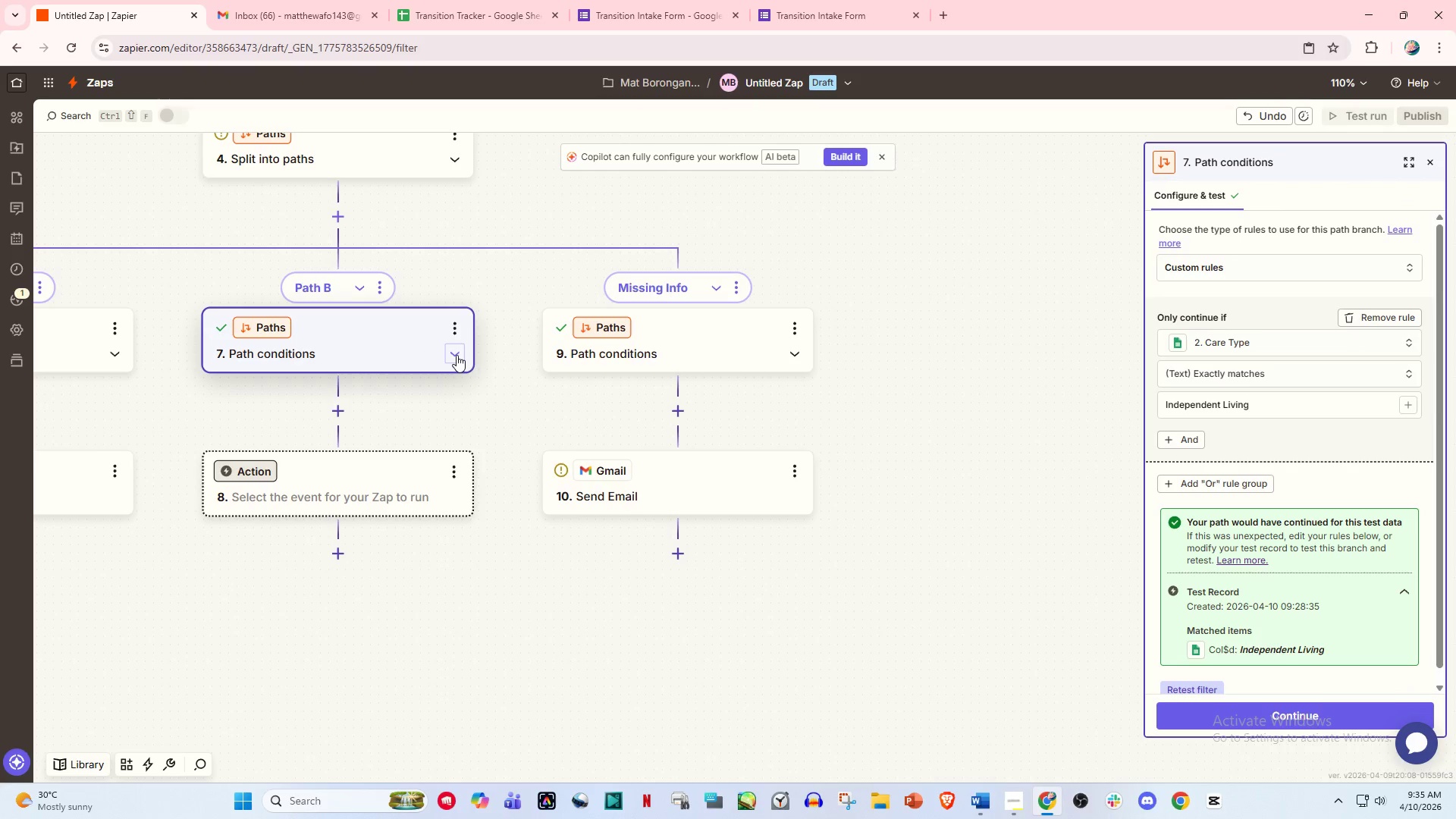 
left_click([616, 331])
 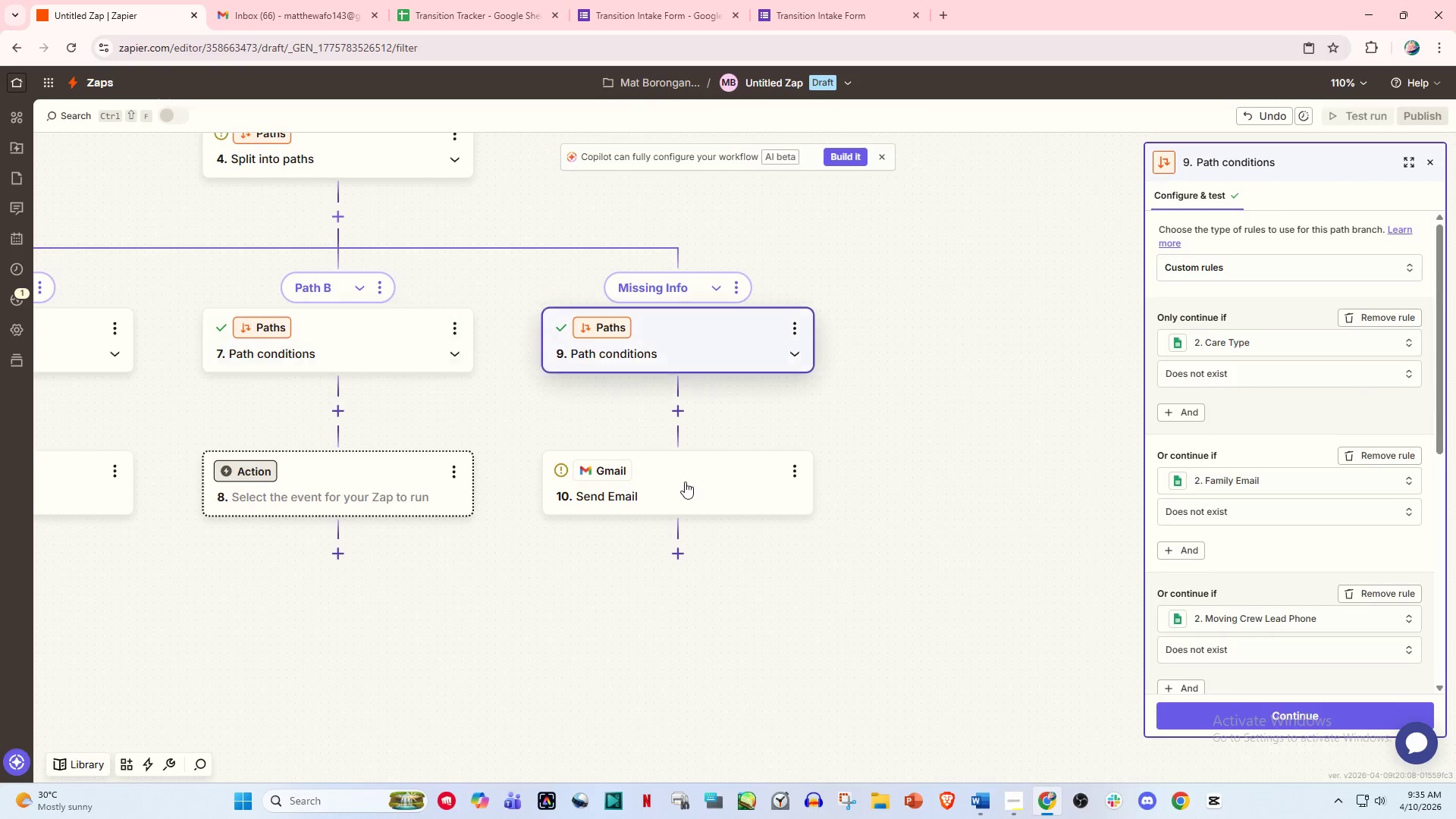 
scroll: coordinate [686, 520], scroll_direction: up, amount: 2.0
 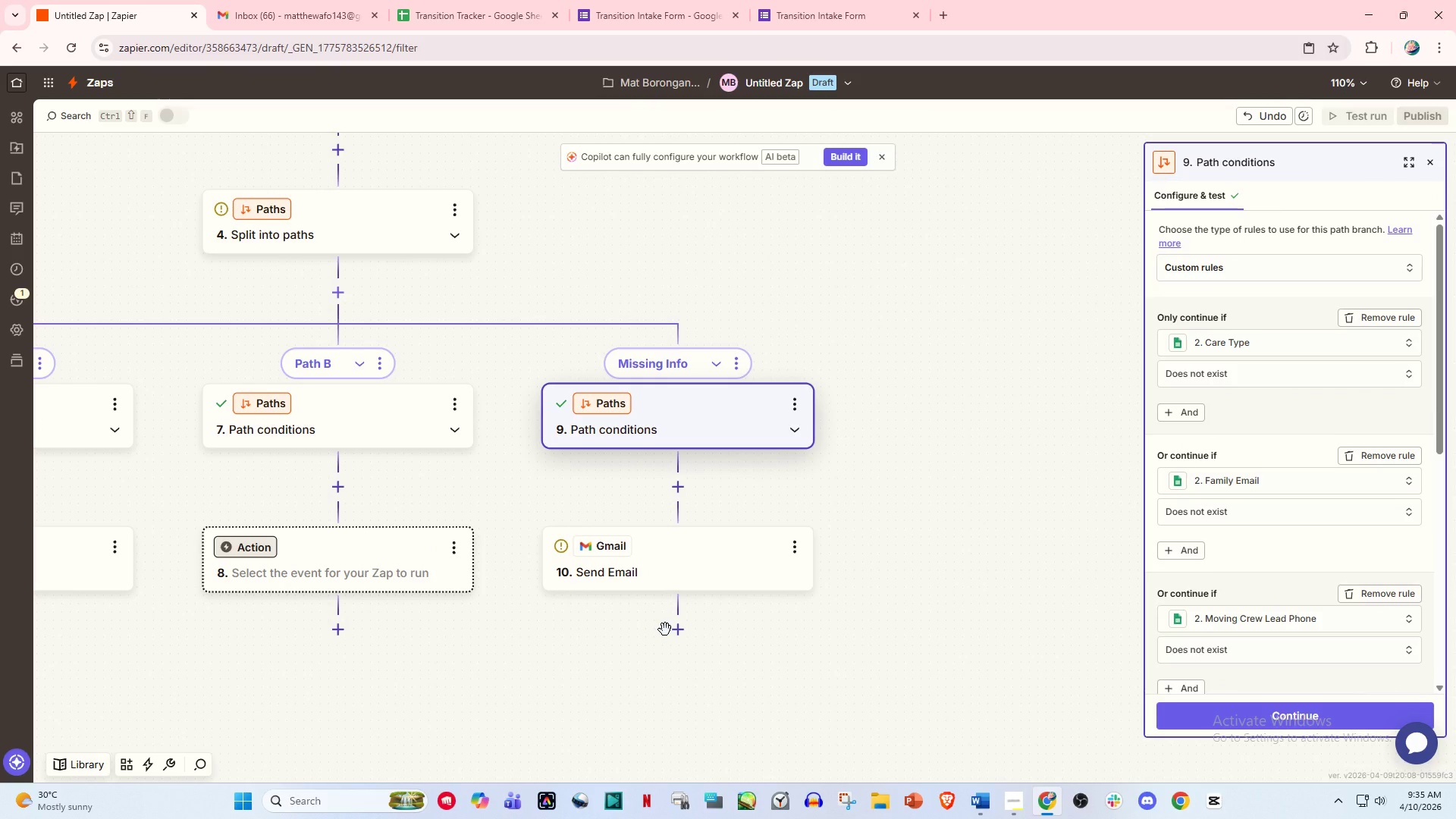 
scroll: coordinate [665, 629], scroll_direction: down, amount: 4.0
 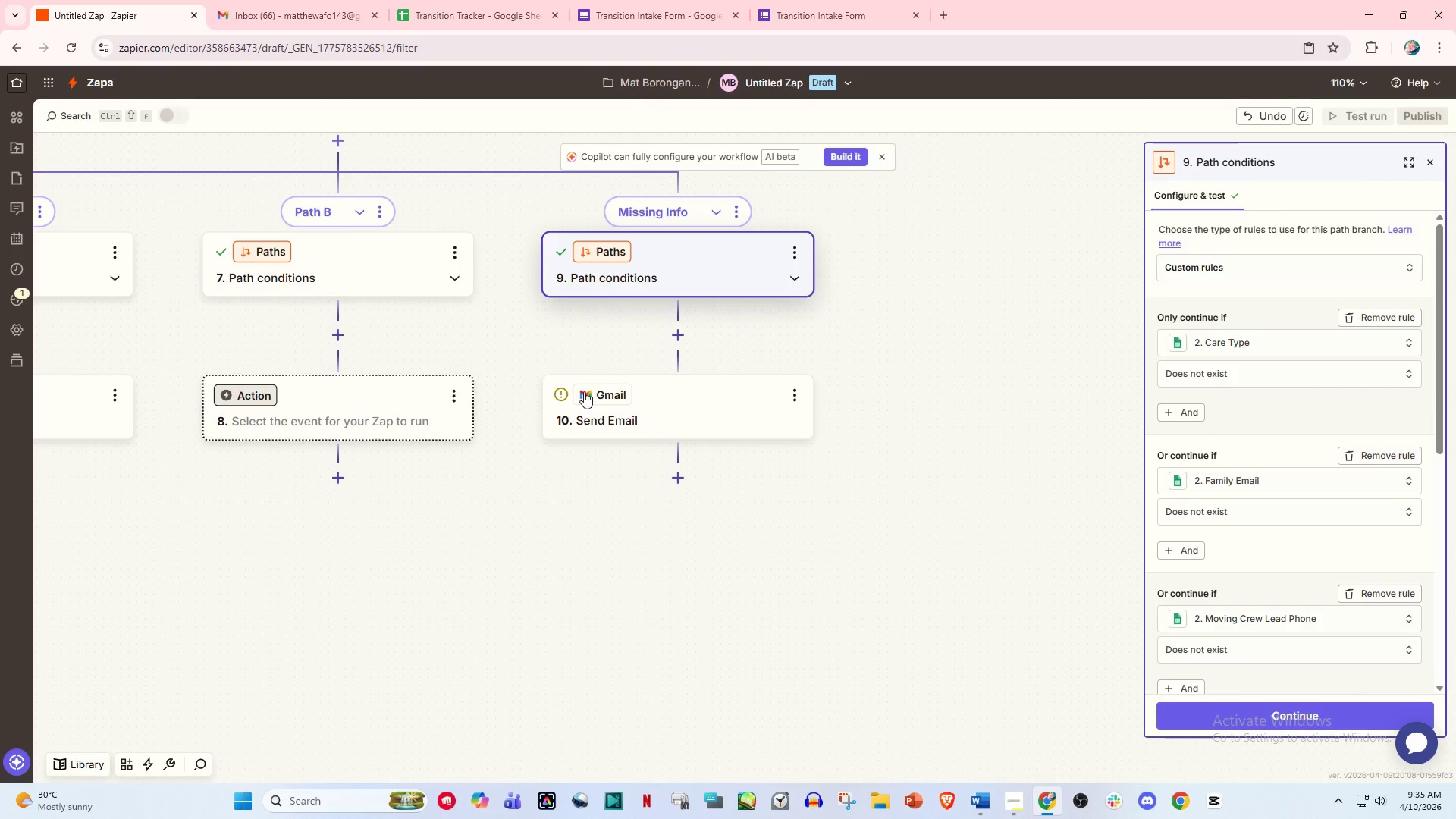 
left_click([602, 388])
 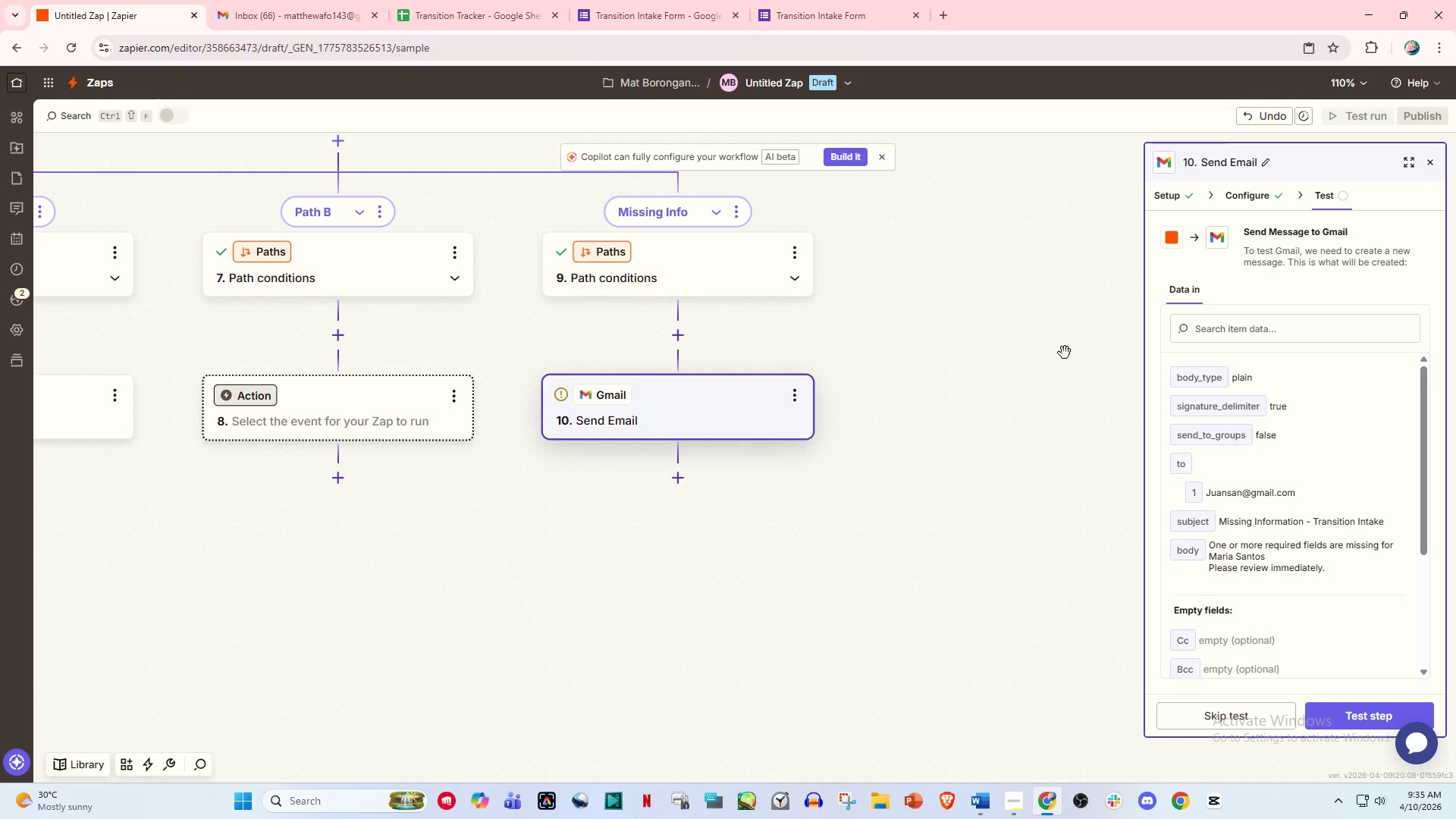 
scroll: coordinate [1216, 547], scroll_direction: down, amount: 2.0
 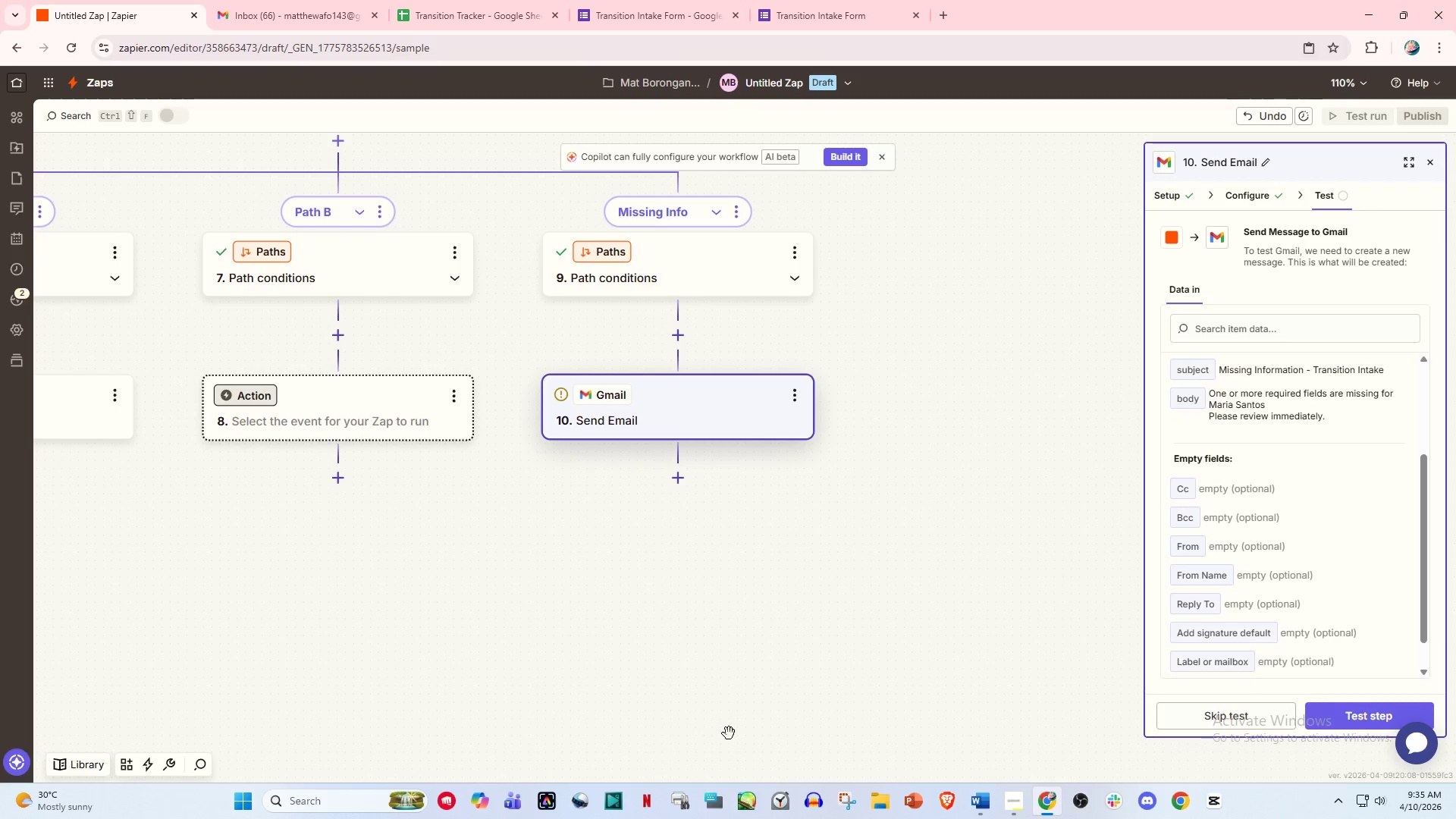 
scroll: coordinate [381, 381], scroll_direction: up, amount: 12.0
 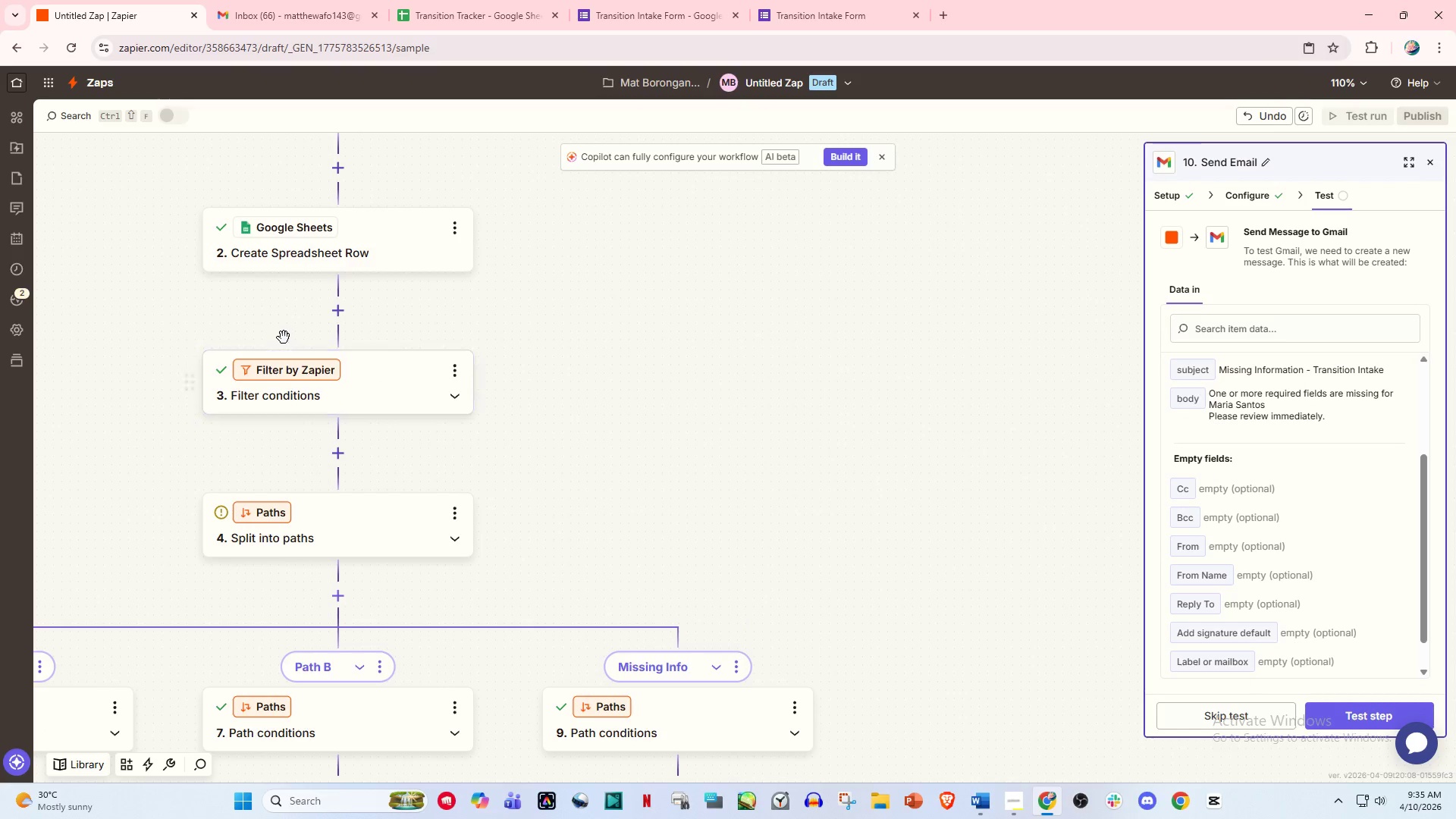 
left_click([276, 372])
 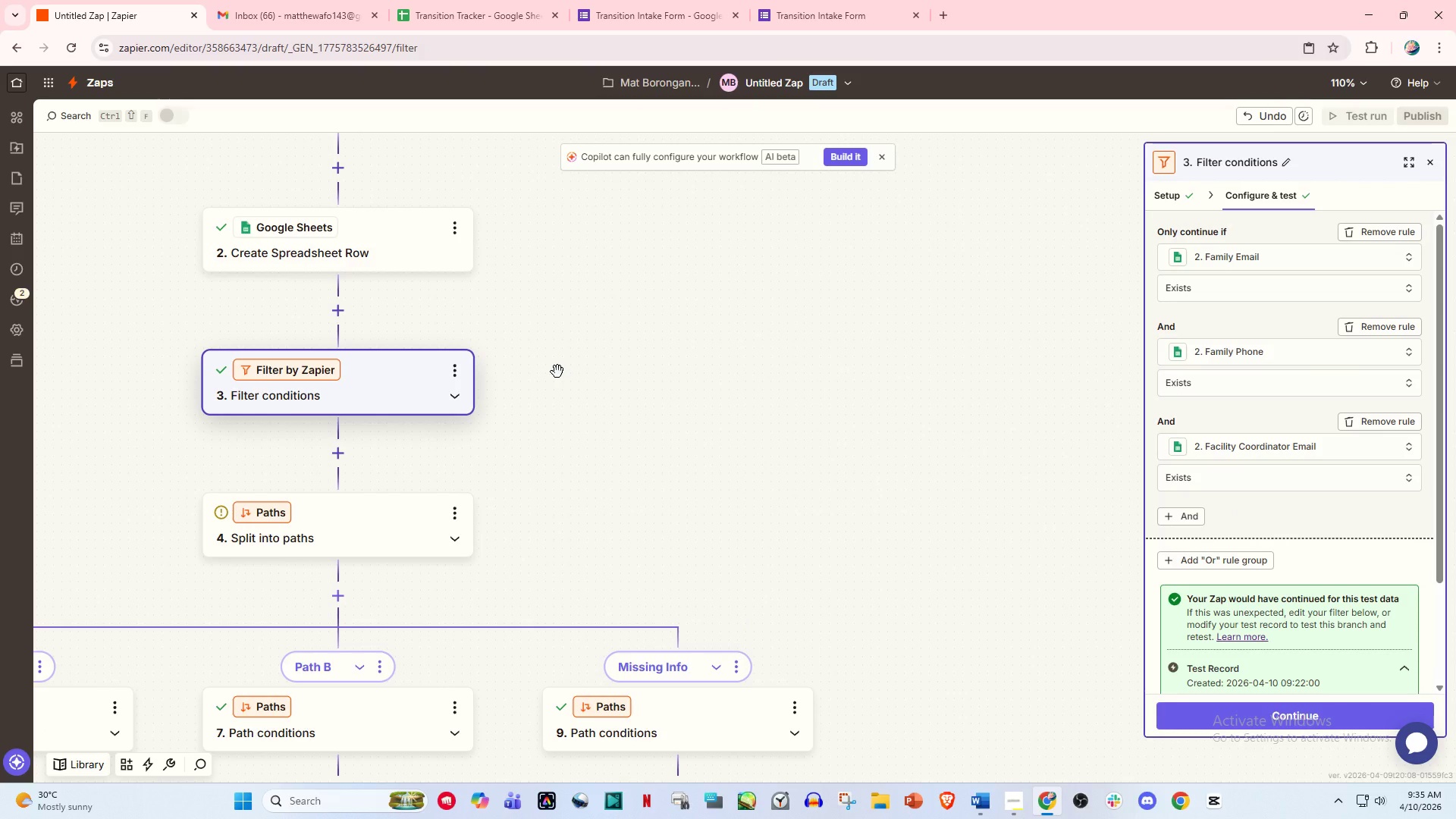 
wait(10.61)
 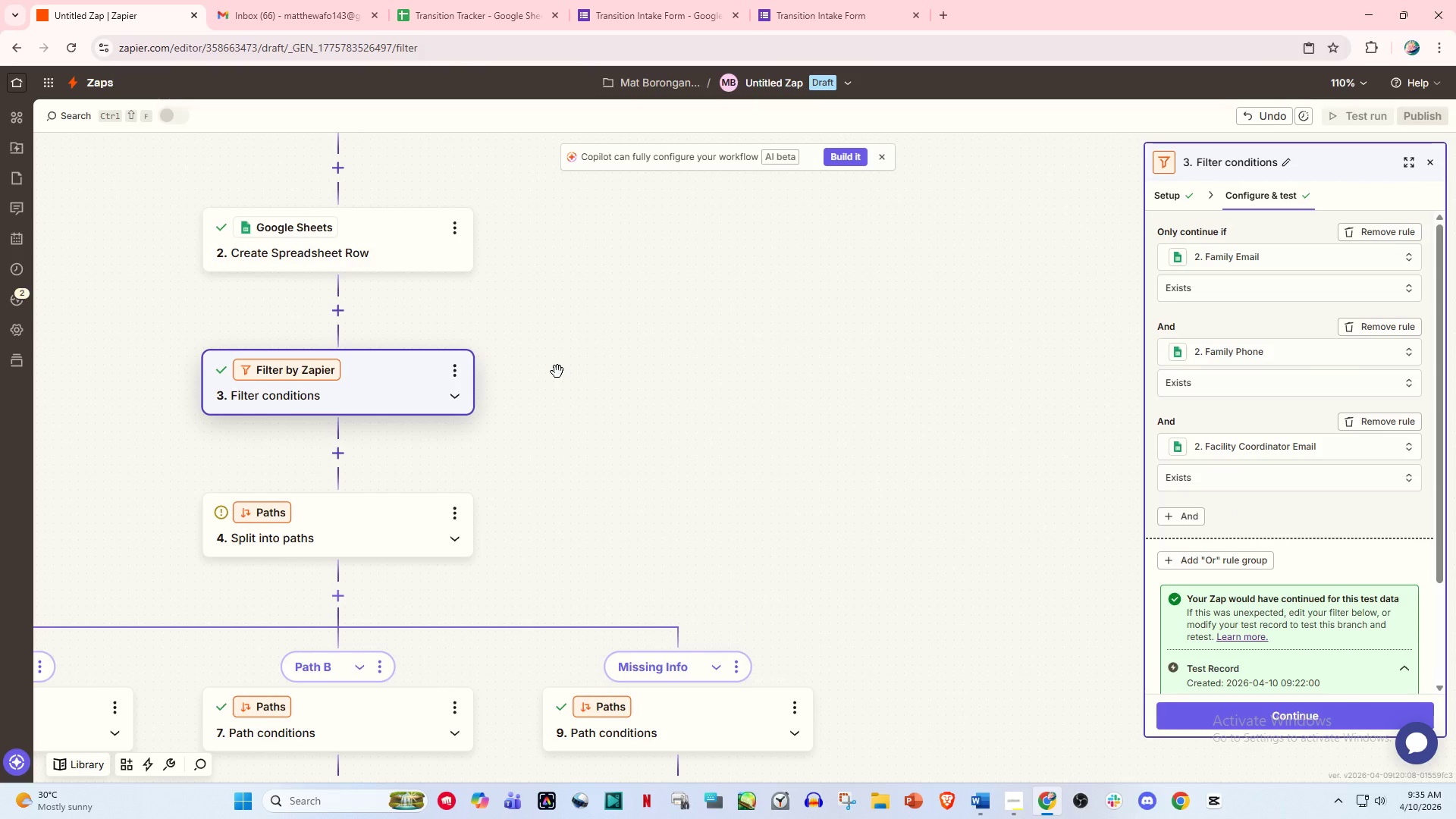 
scroll: coordinate [1315, 490], scroll_direction: down, amount: 7.0
 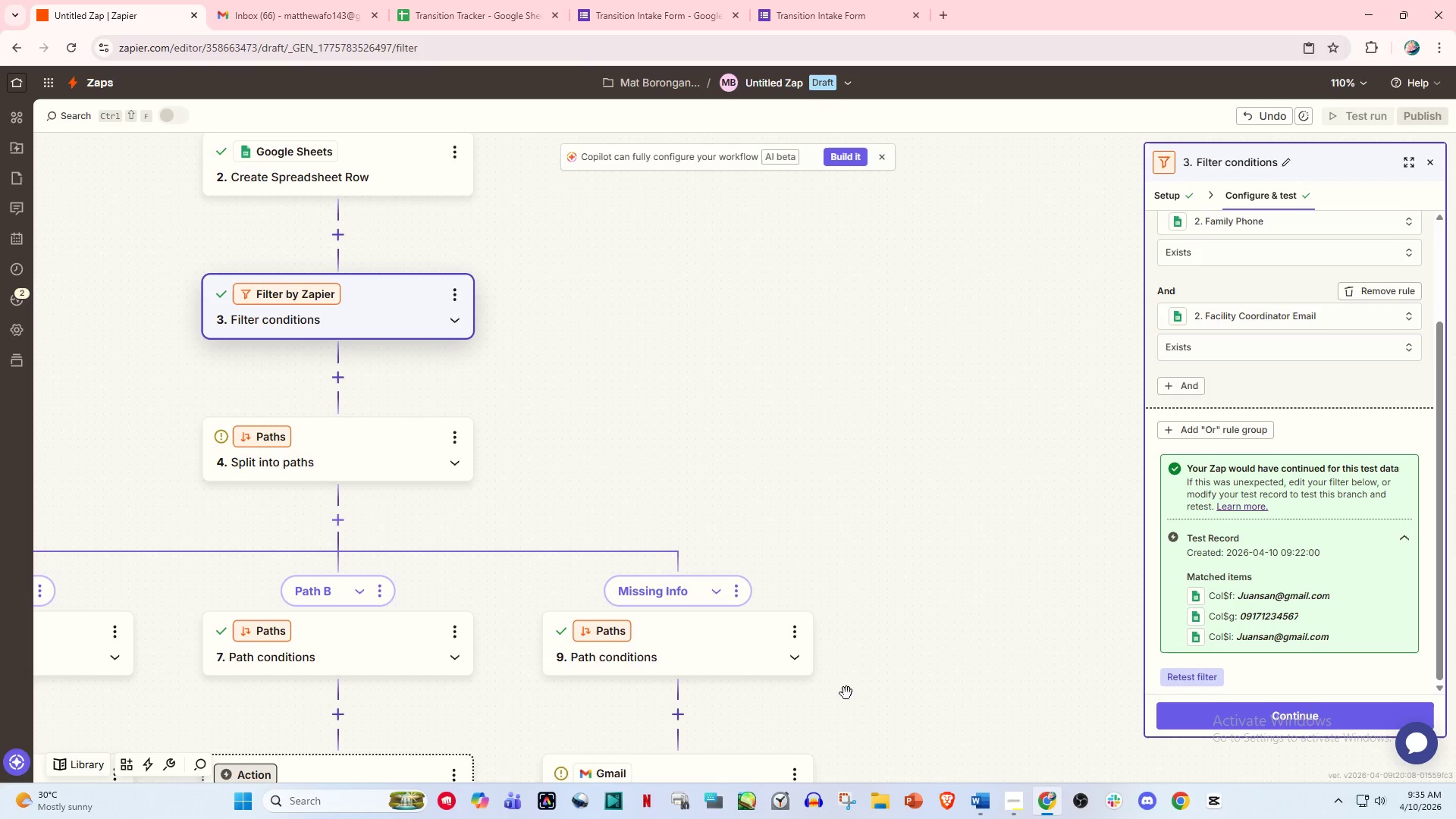 
scroll: coordinate [883, 687], scroll_direction: up, amount: 3.0
 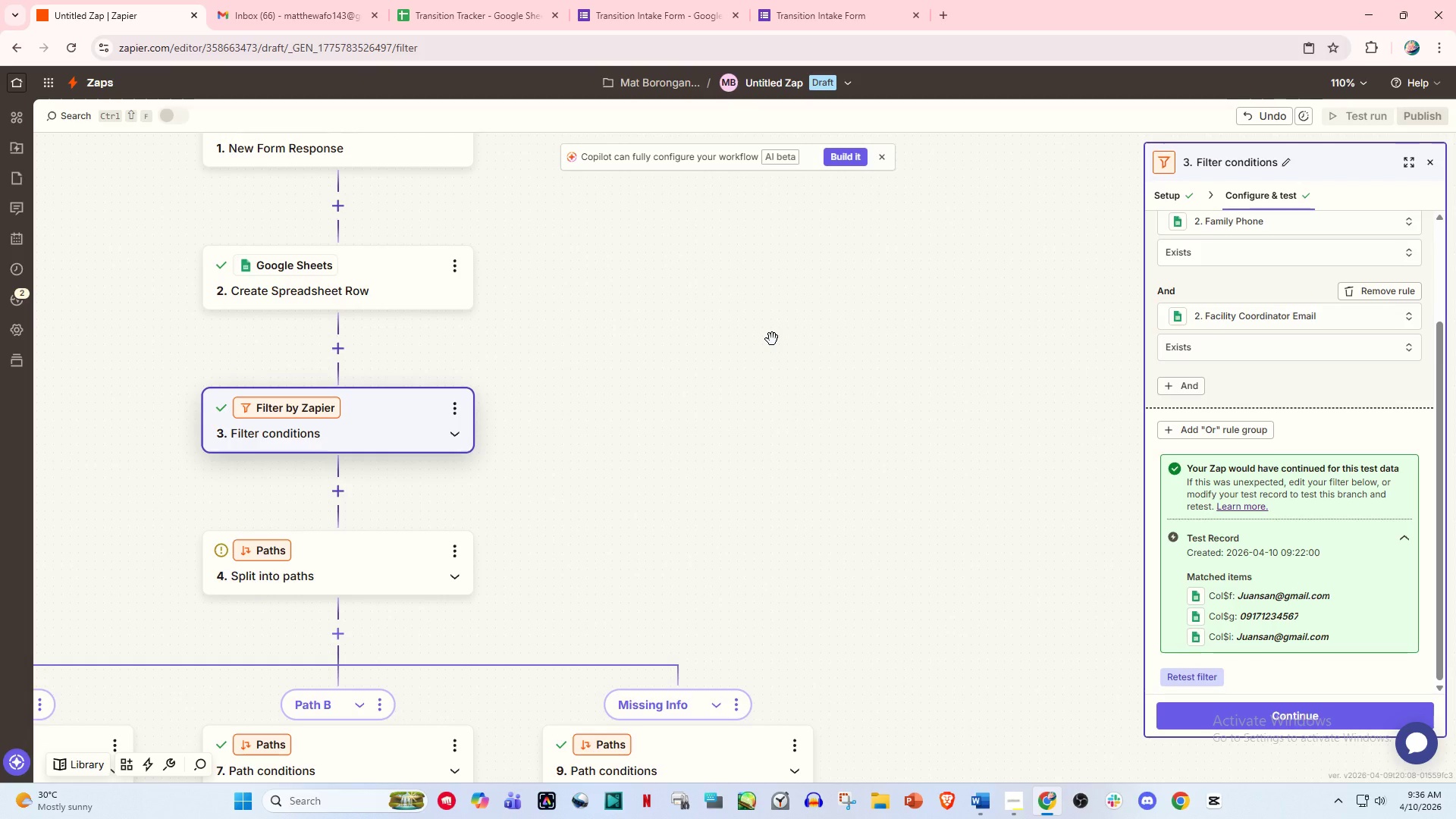 
scroll: coordinate [772, 345], scroll_direction: down, amount: 7.0
 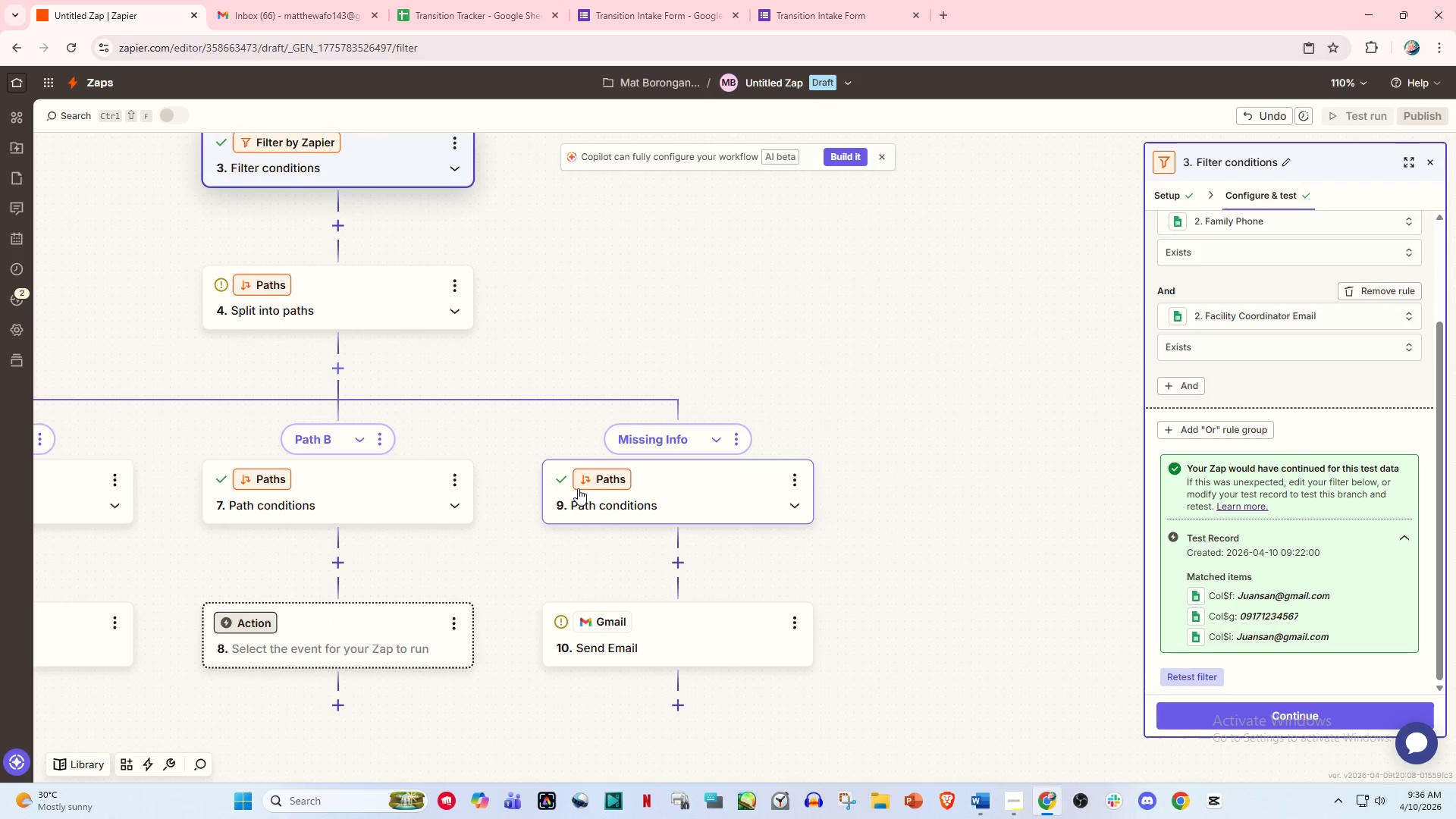 
left_click([579, 488])
 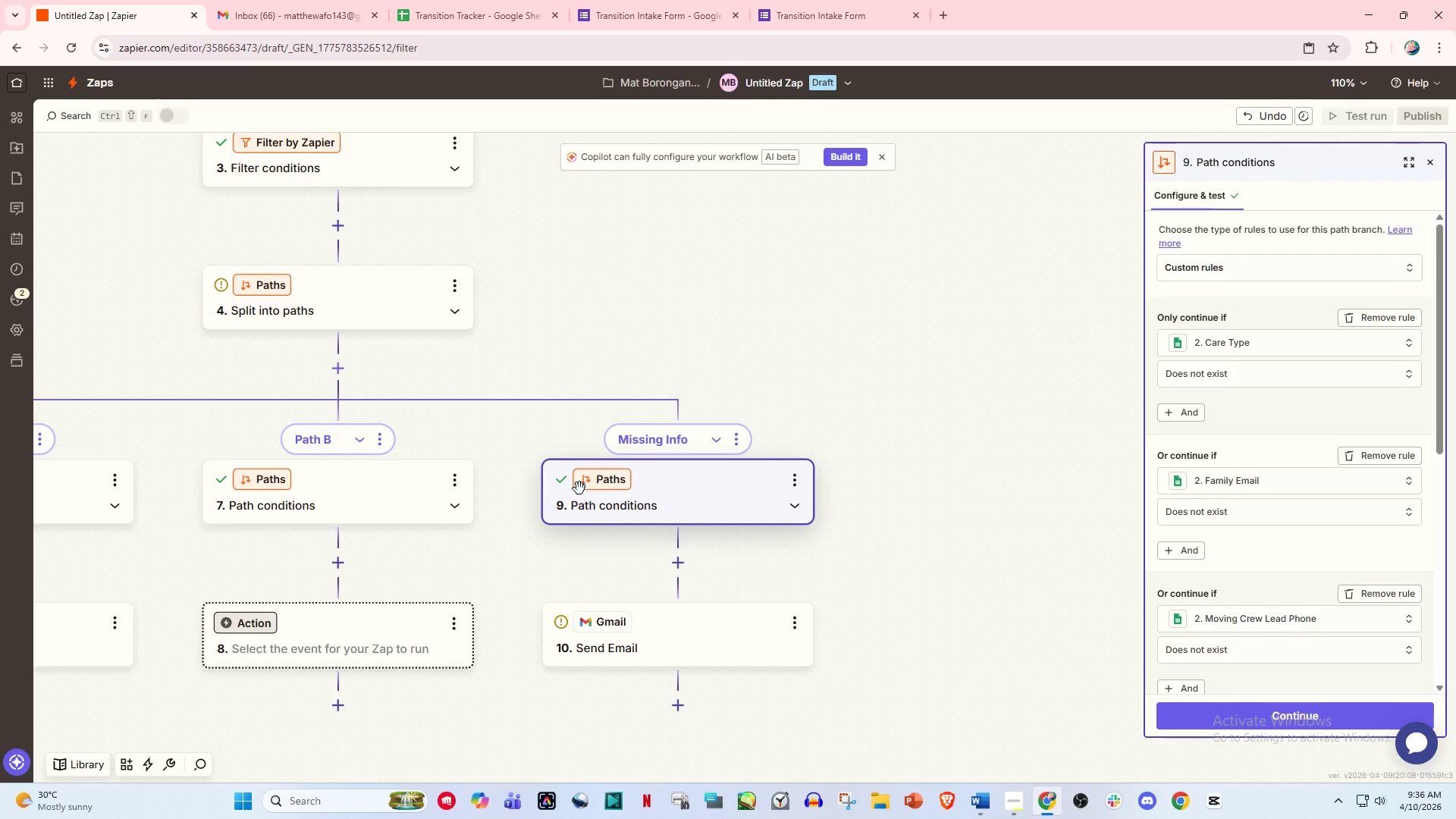 
left_click([579, 488])
 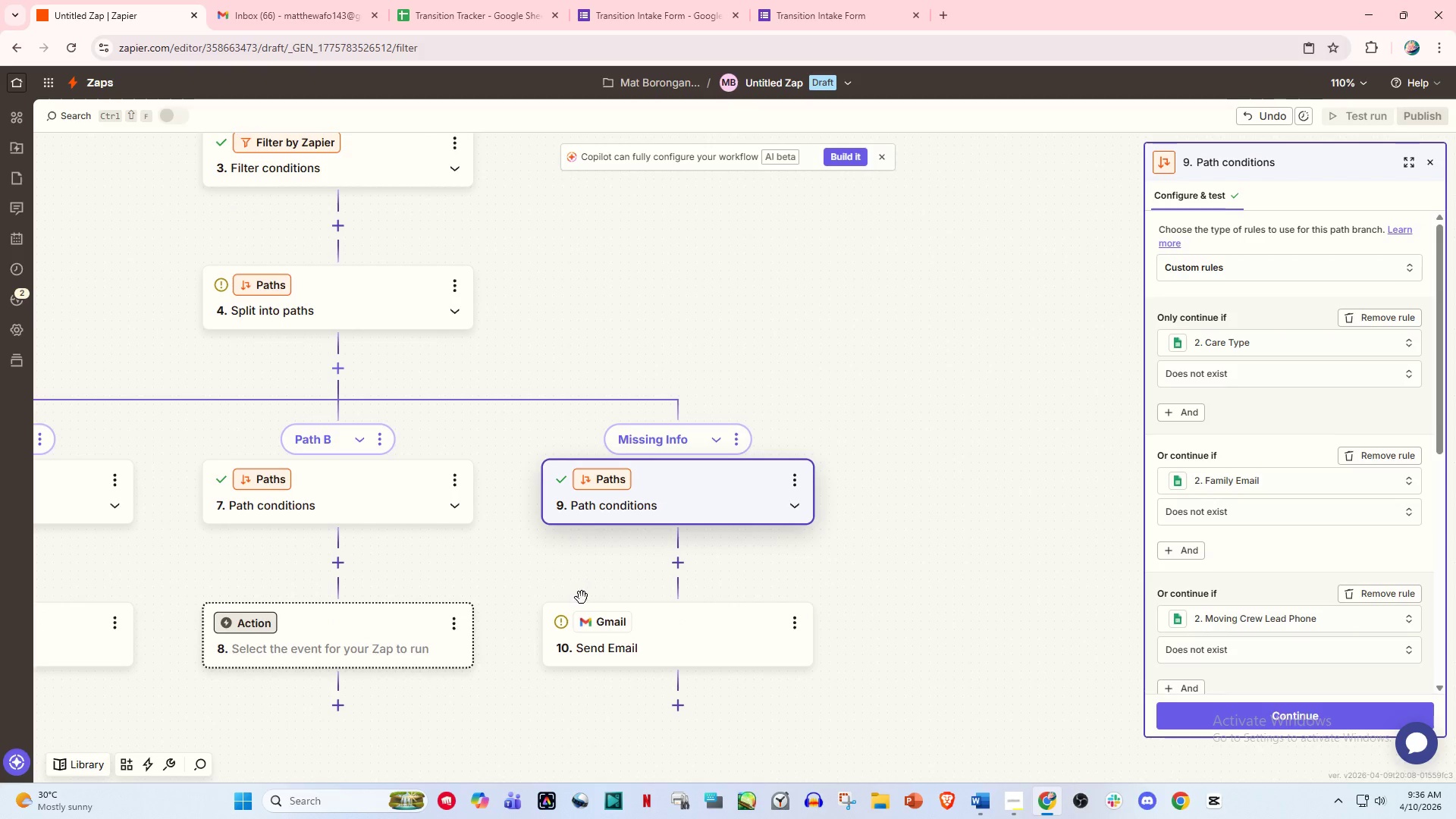 
left_click([611, 631])
 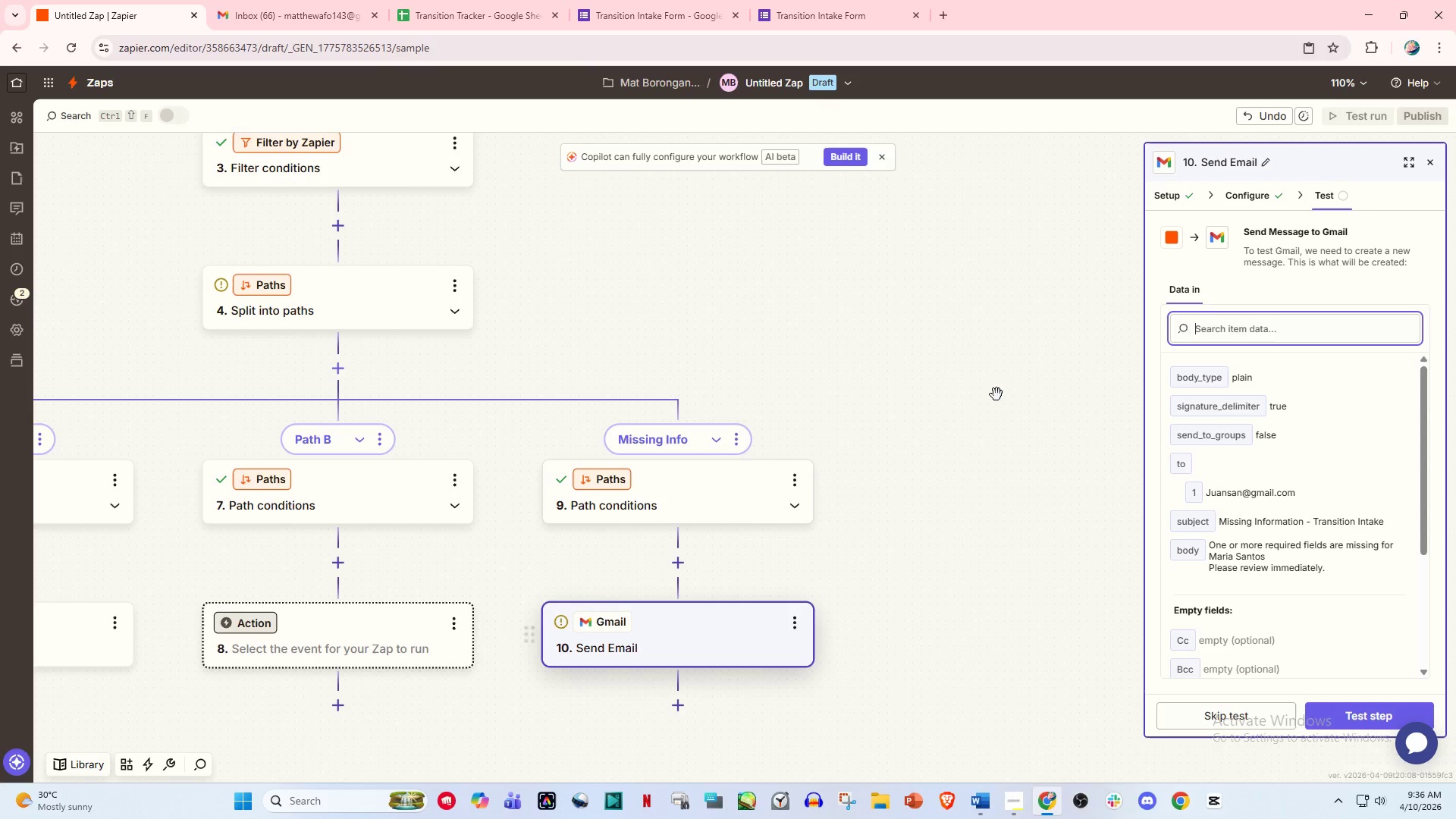 
scroll: coordinate [1285, 360], scroll_direction: down, amount: 7.0
 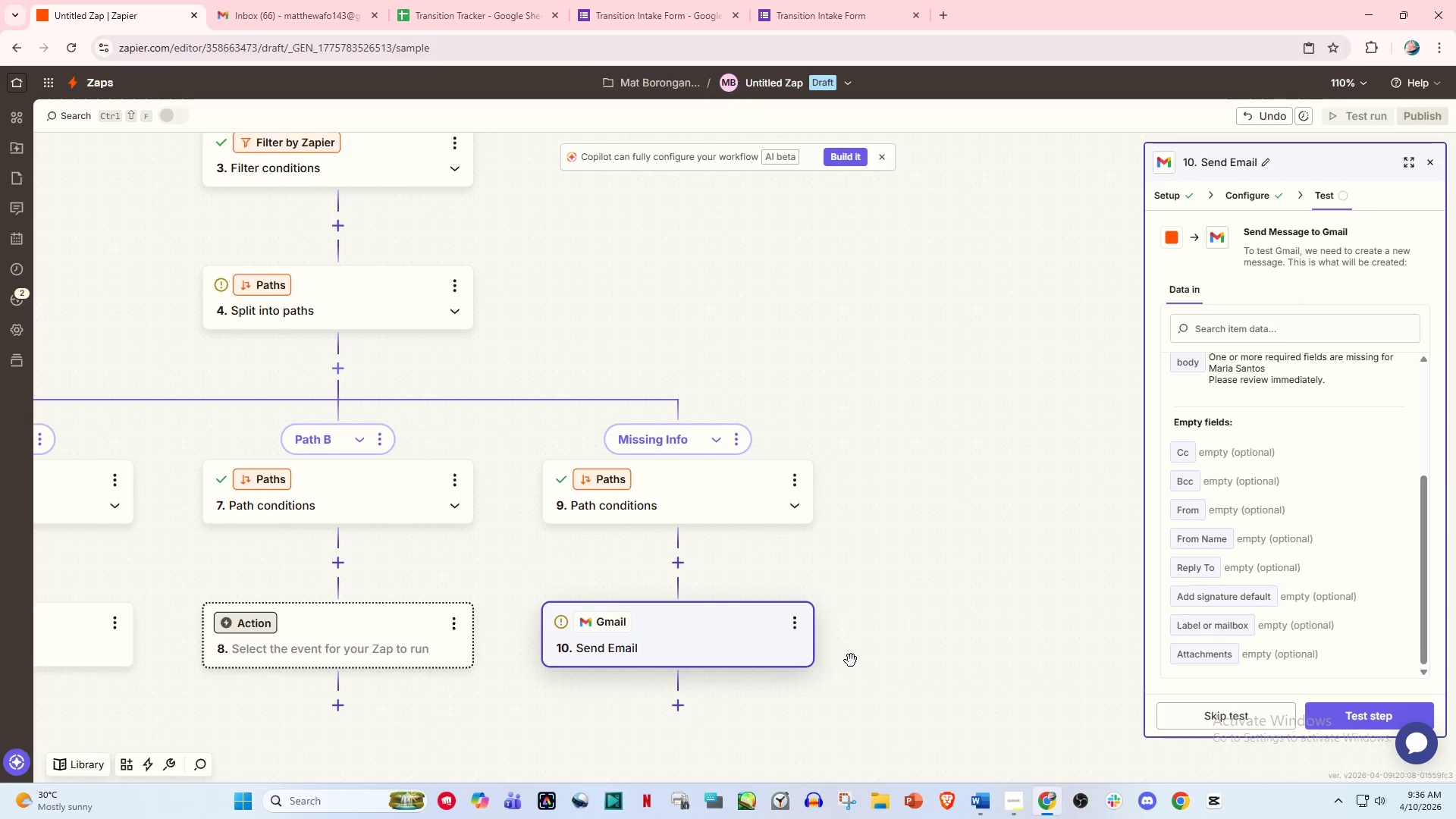 
left_click([1174, 450])
 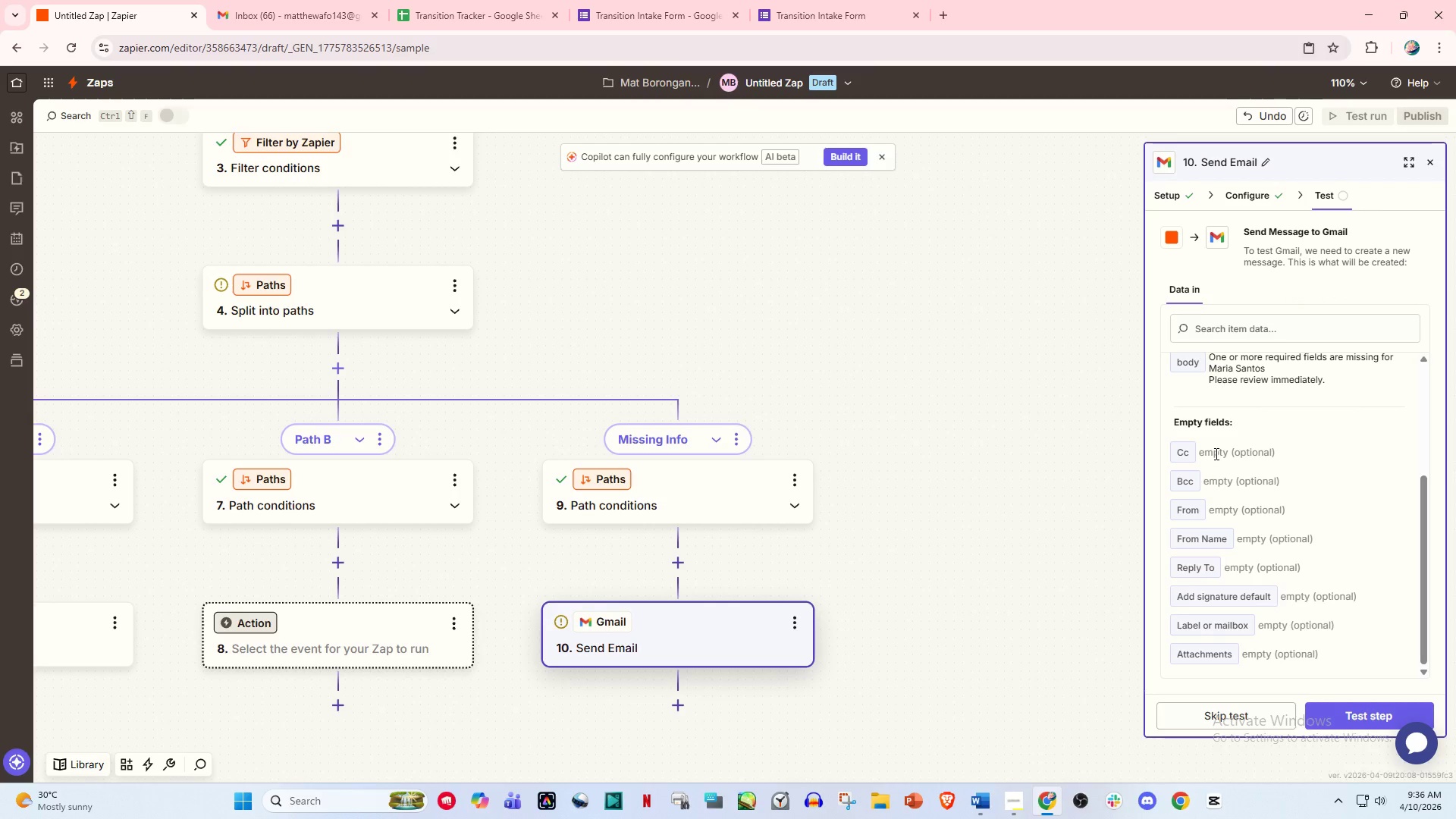 
left_click([1215, 453])
 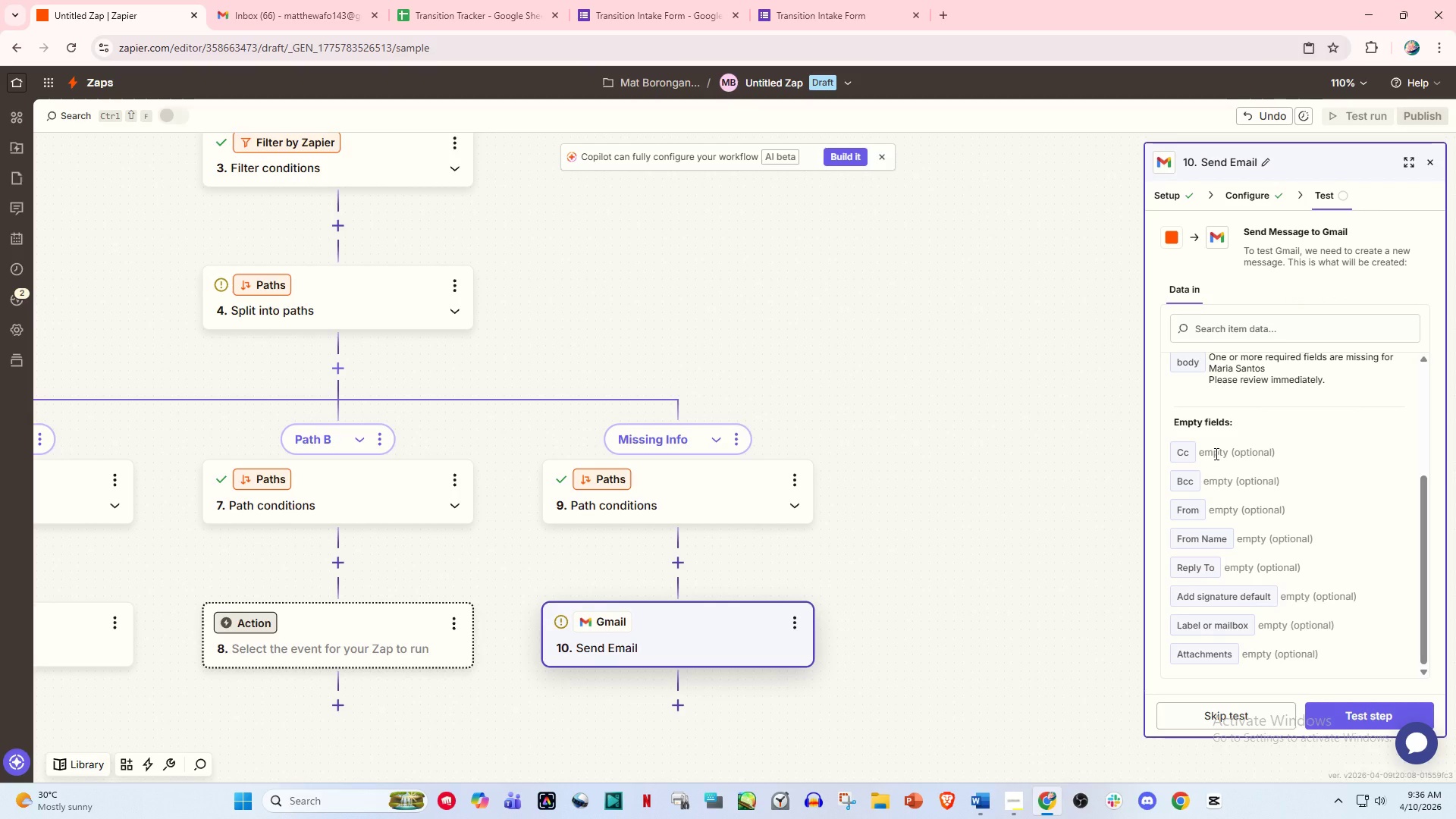 
left_click([1215, 453])
 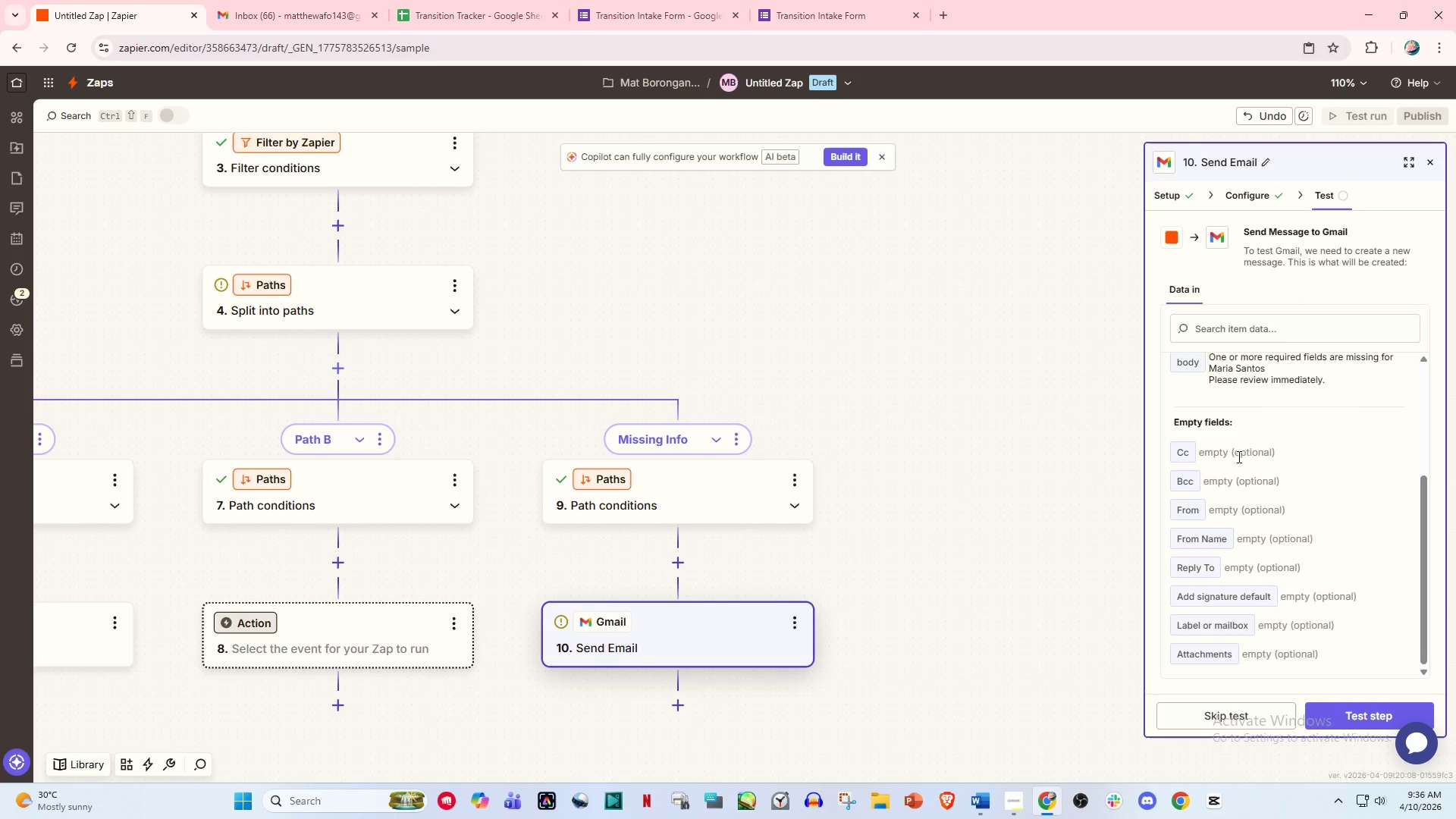 
double_click([1241, 457])
 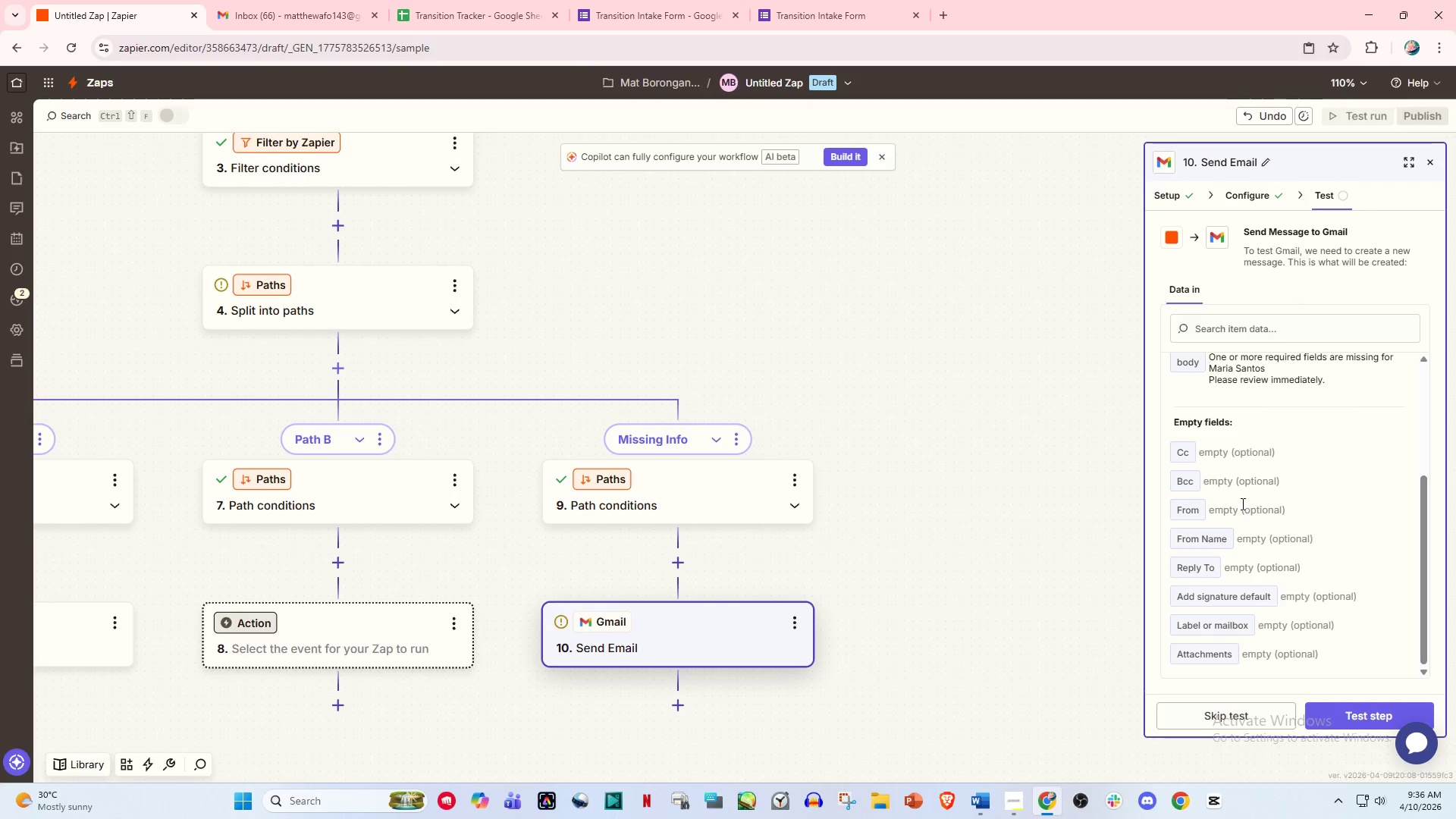 
triple_click([1241, 504])
 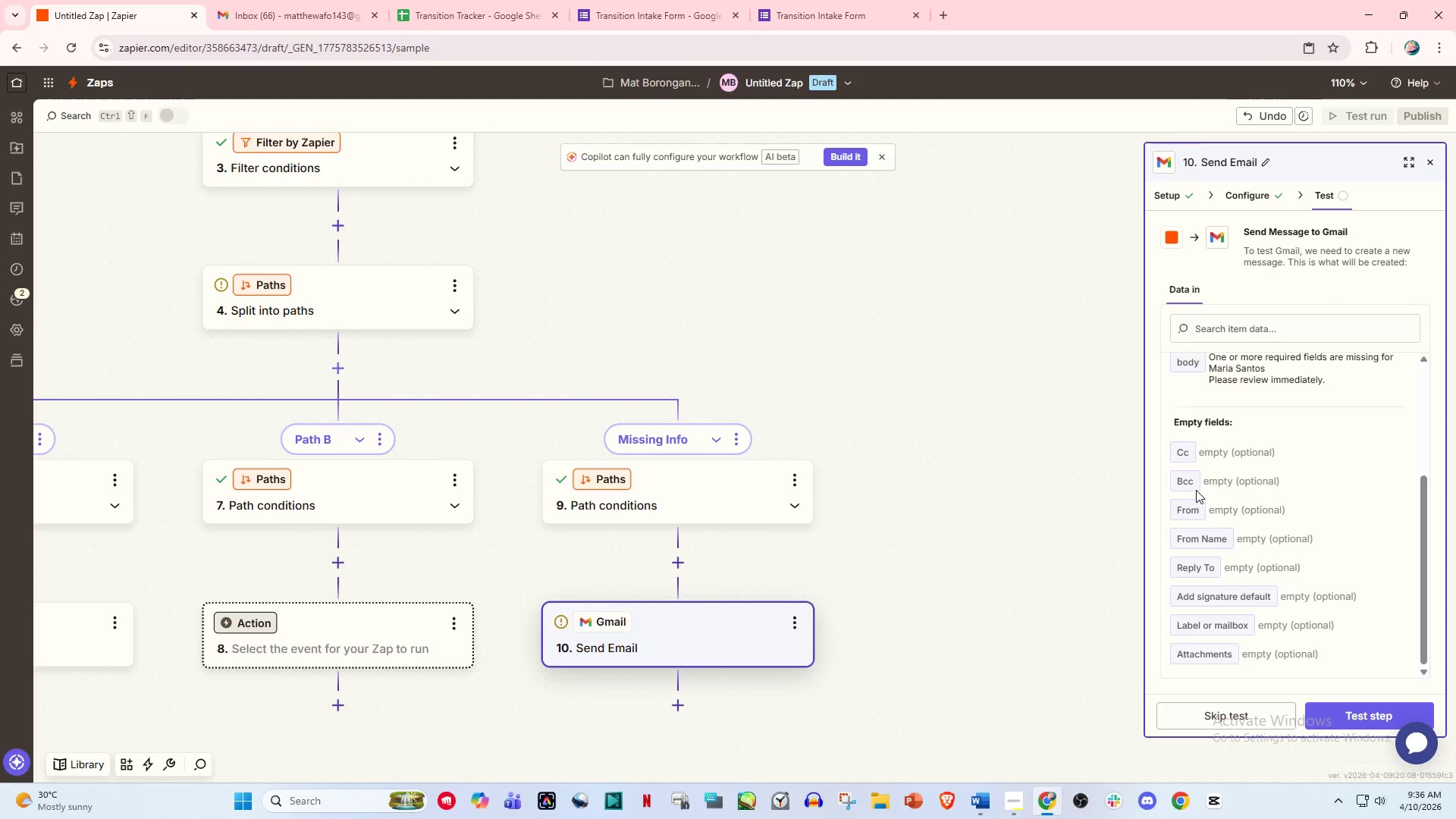 
left_click([1196, 490])
 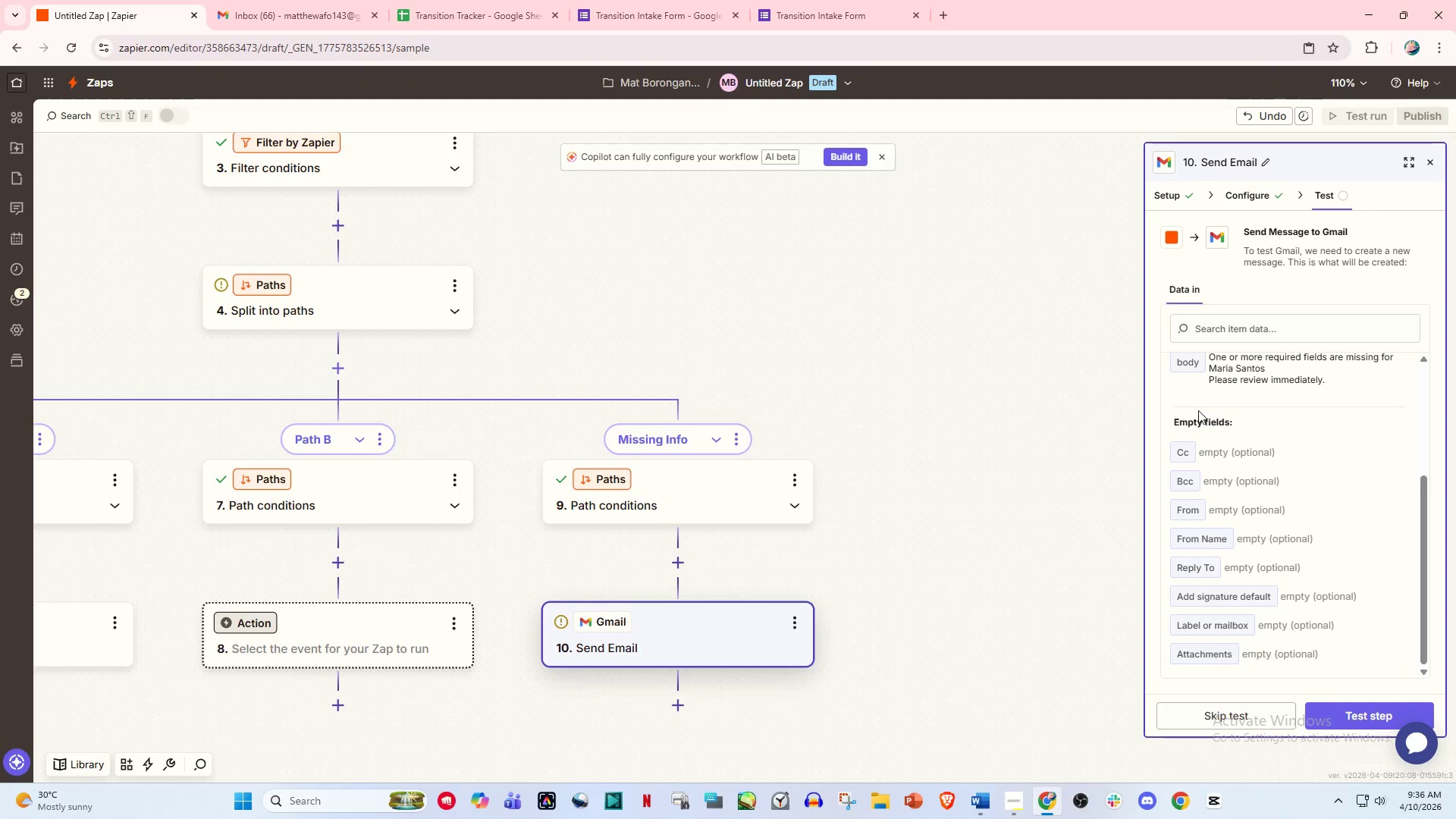 
scroll: coordinate [1169, 418], scroll_direction: up, amount: 3.0
 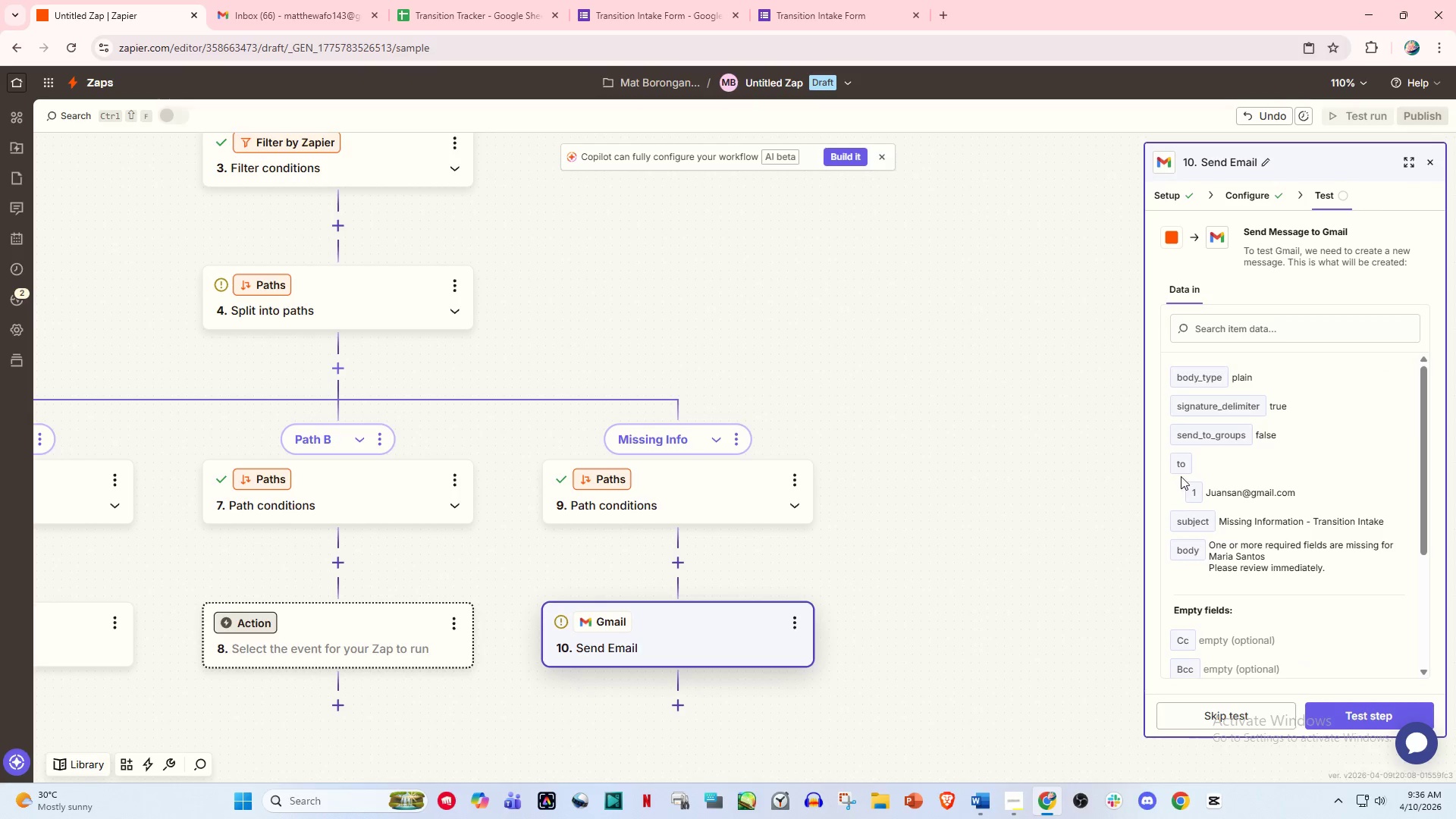 
left_click([1183, 476])
 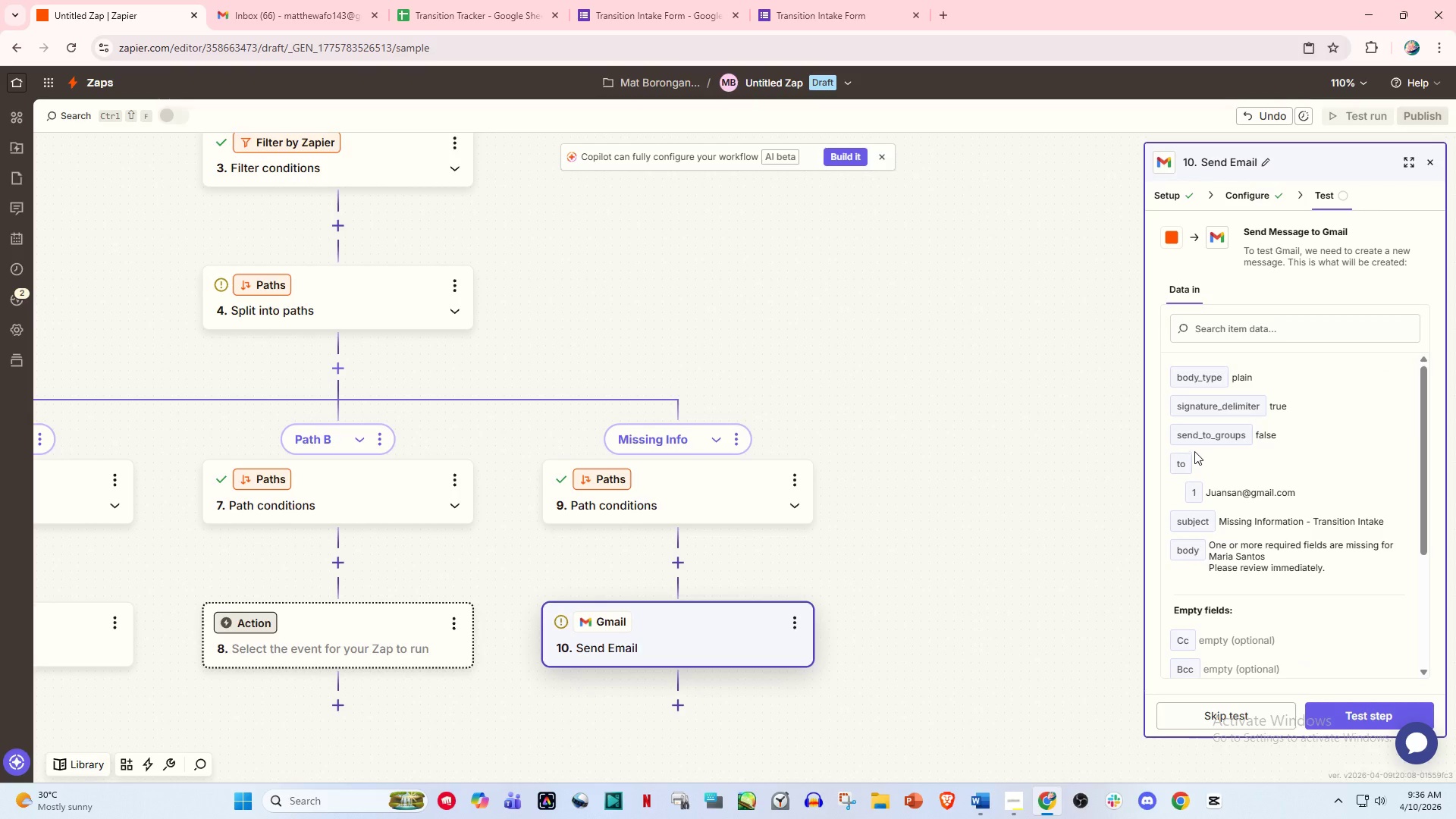 
scroll: coordinate [1168, 577], scroll_direction: down, amount: 3.0
 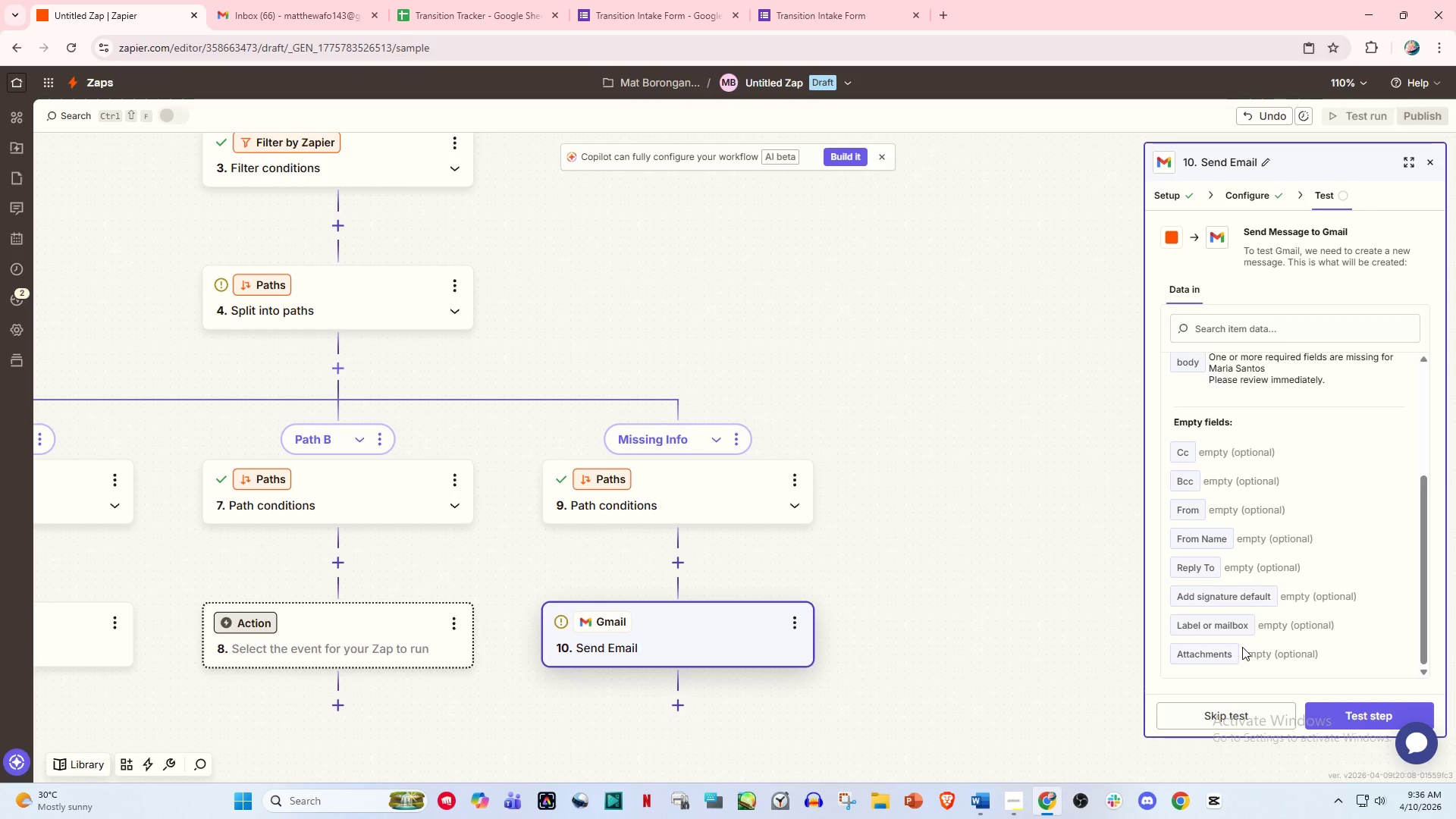 
left_click([1237, 654])
 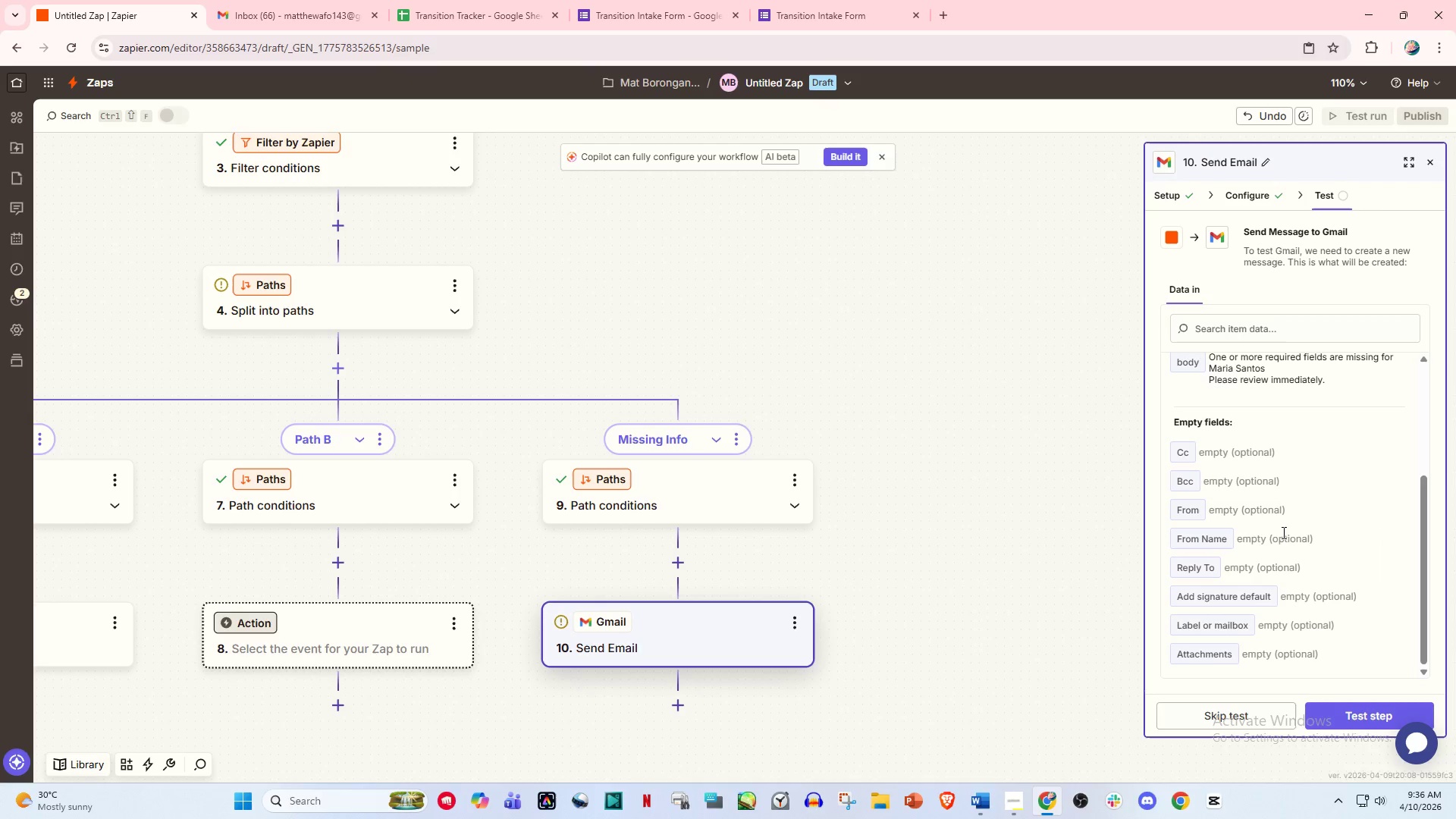 
left_click([1285, 523])
 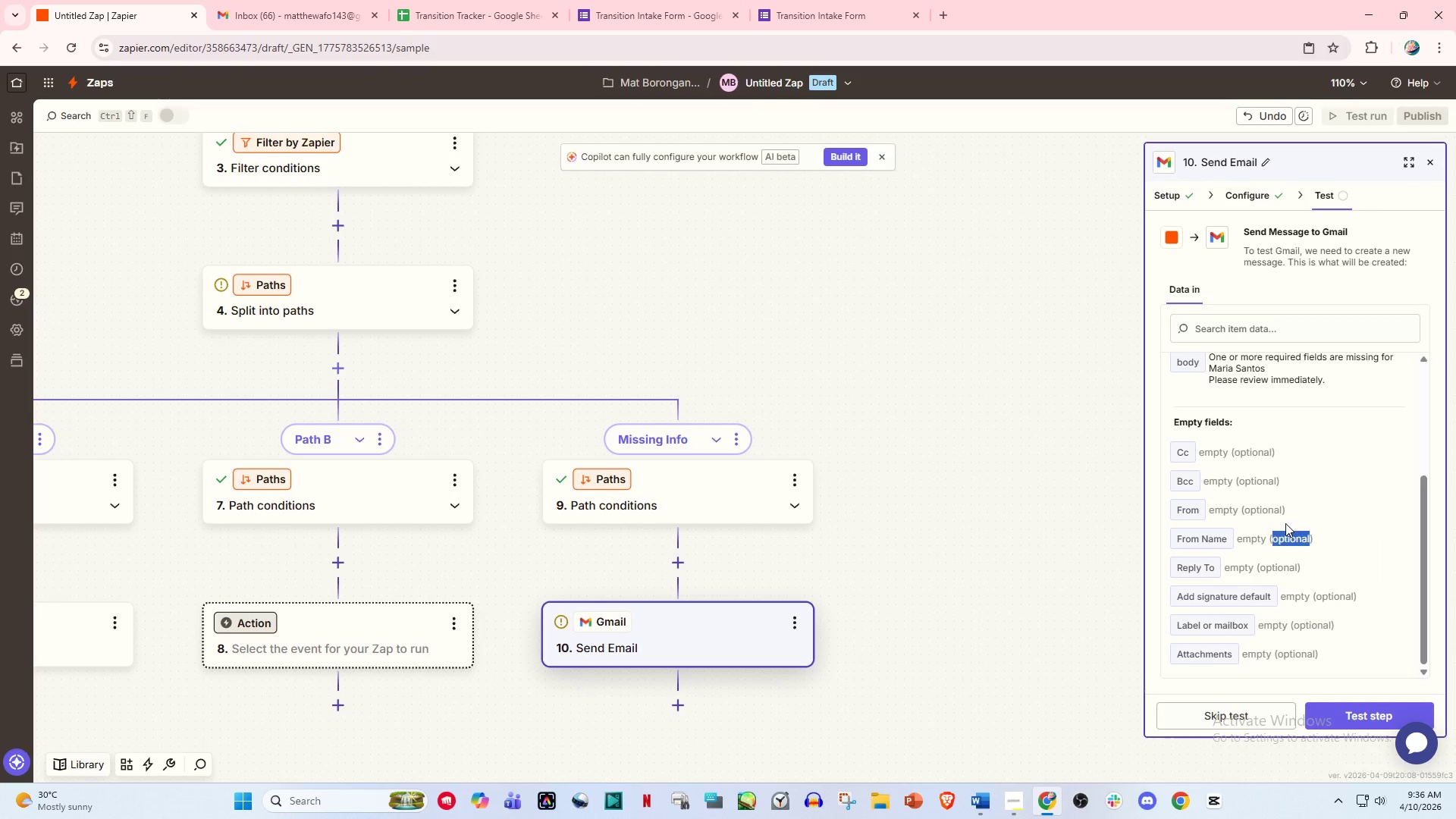 
left_click_drag(start_coordinate=[1285, 523], to_coordinate=[1280, 522])
 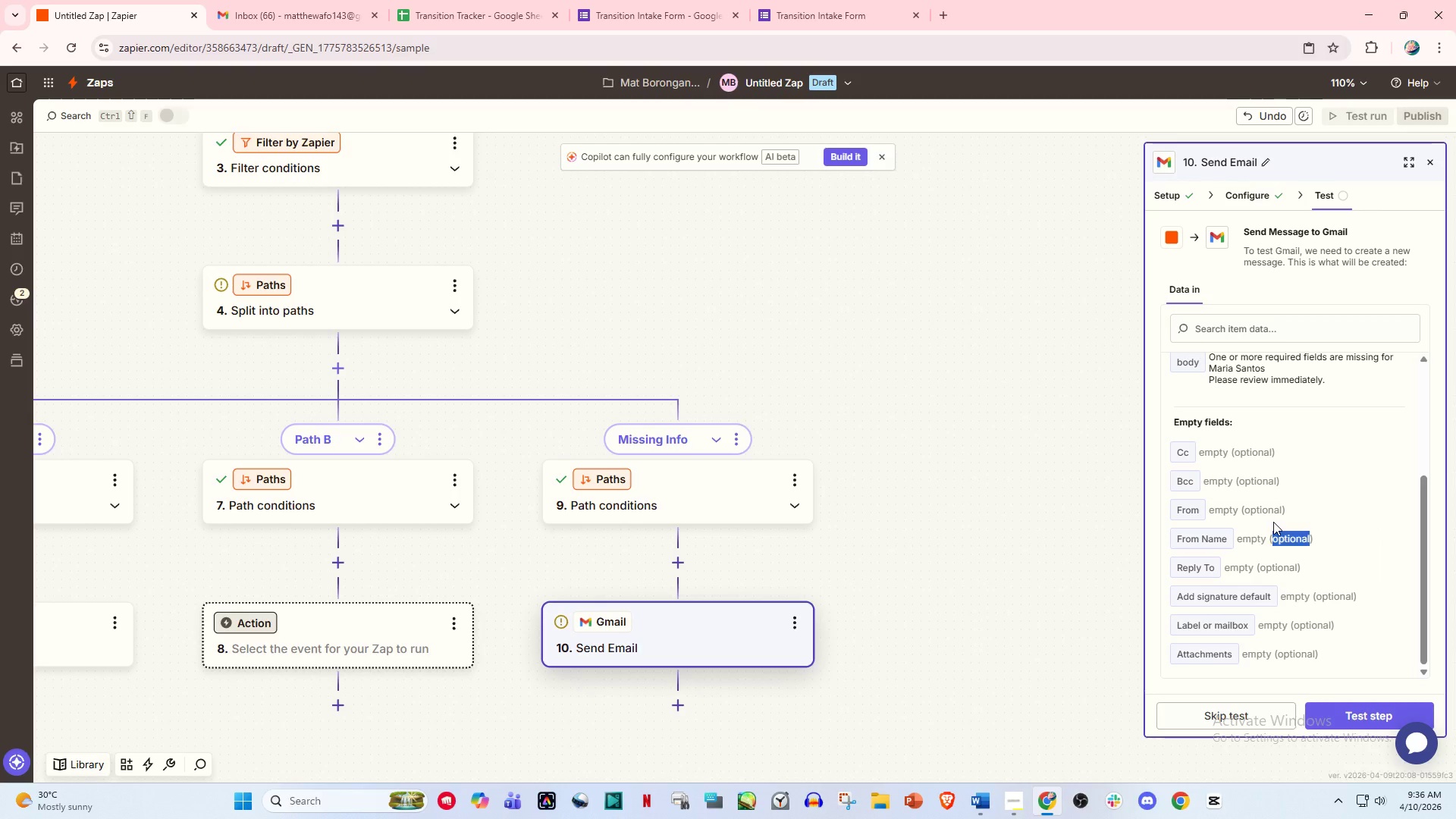 
triple_click([1273, 522])
 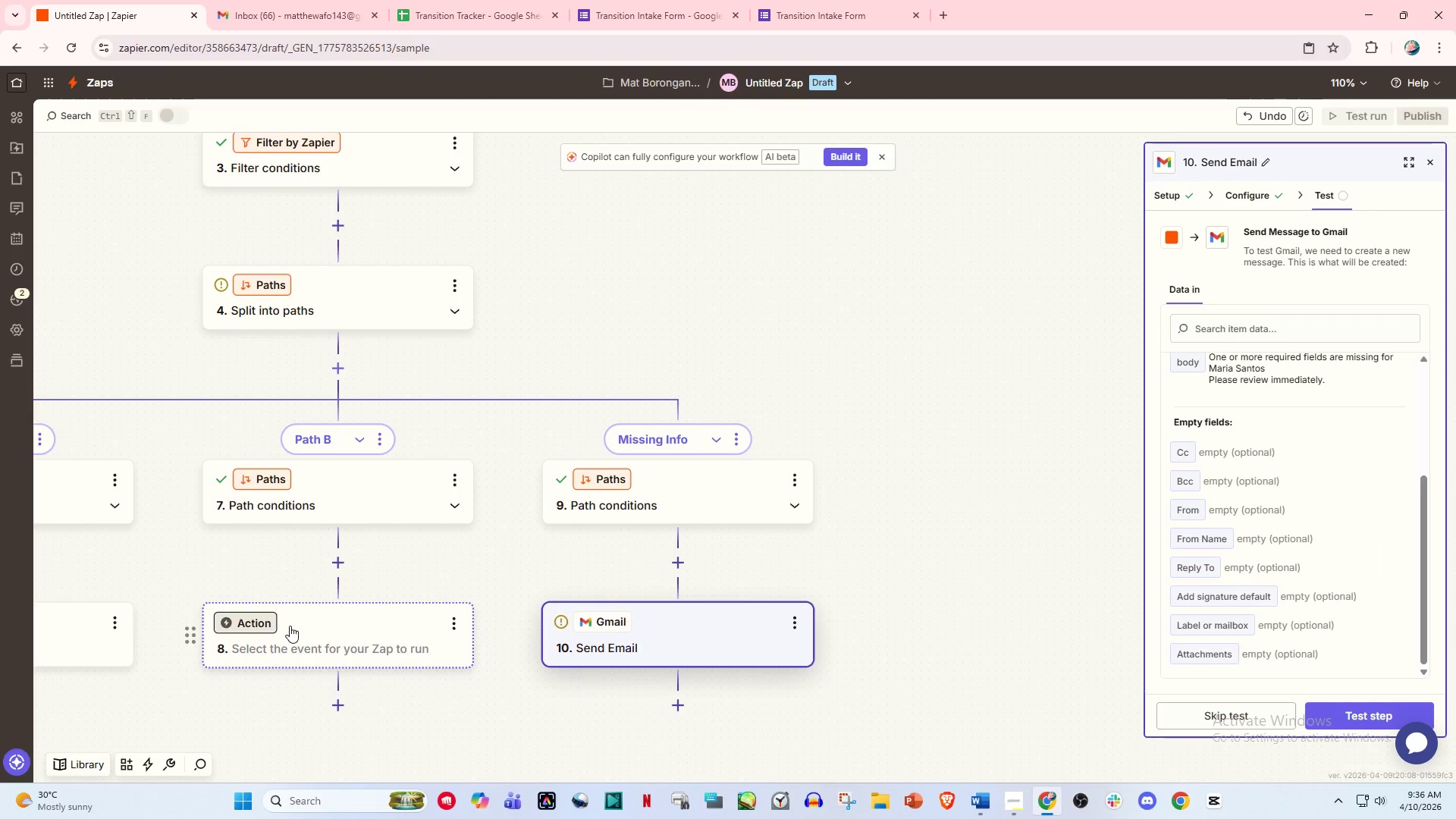 
left_click([258, 622])
 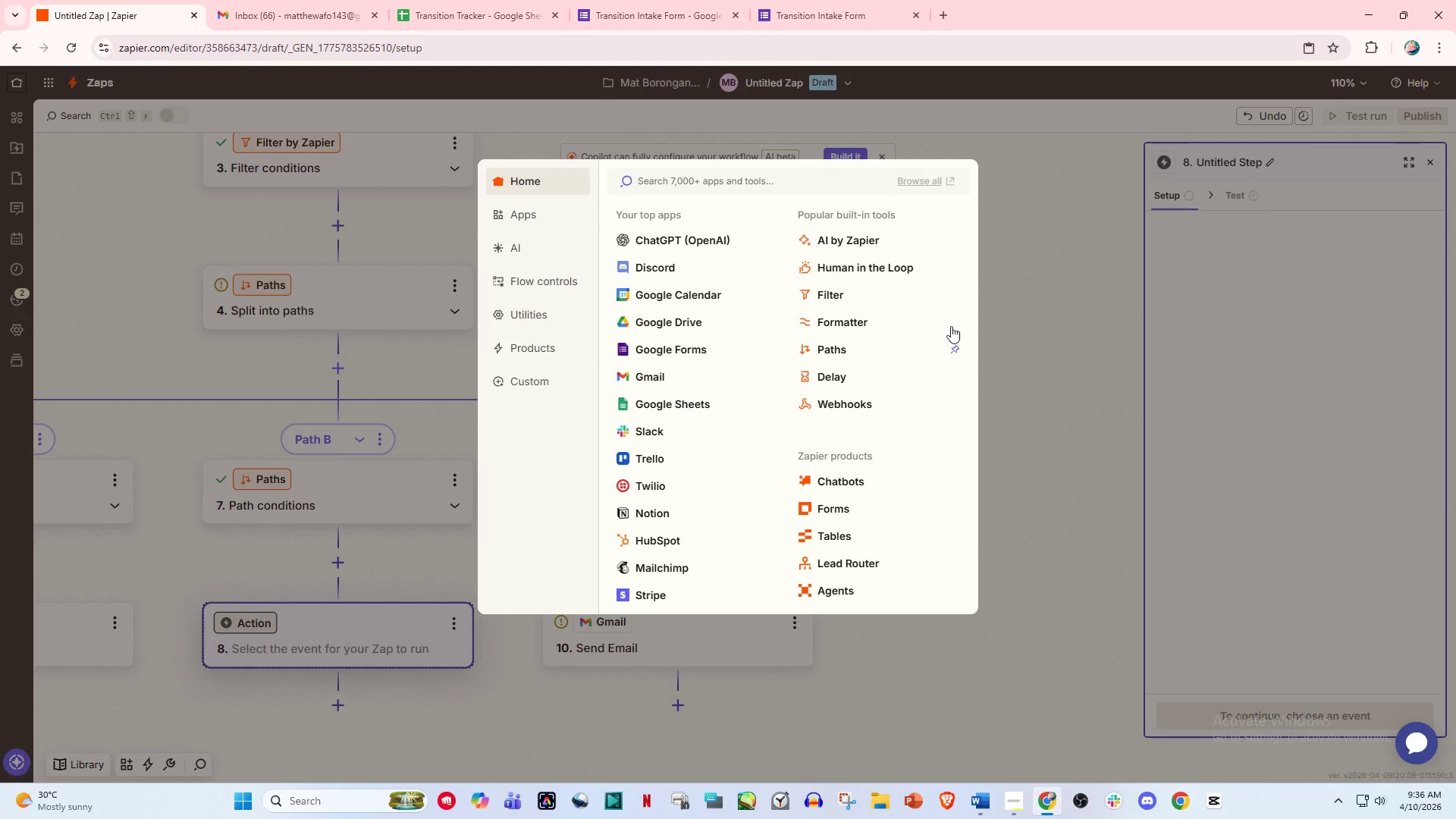 
left_click([1018, 300])
 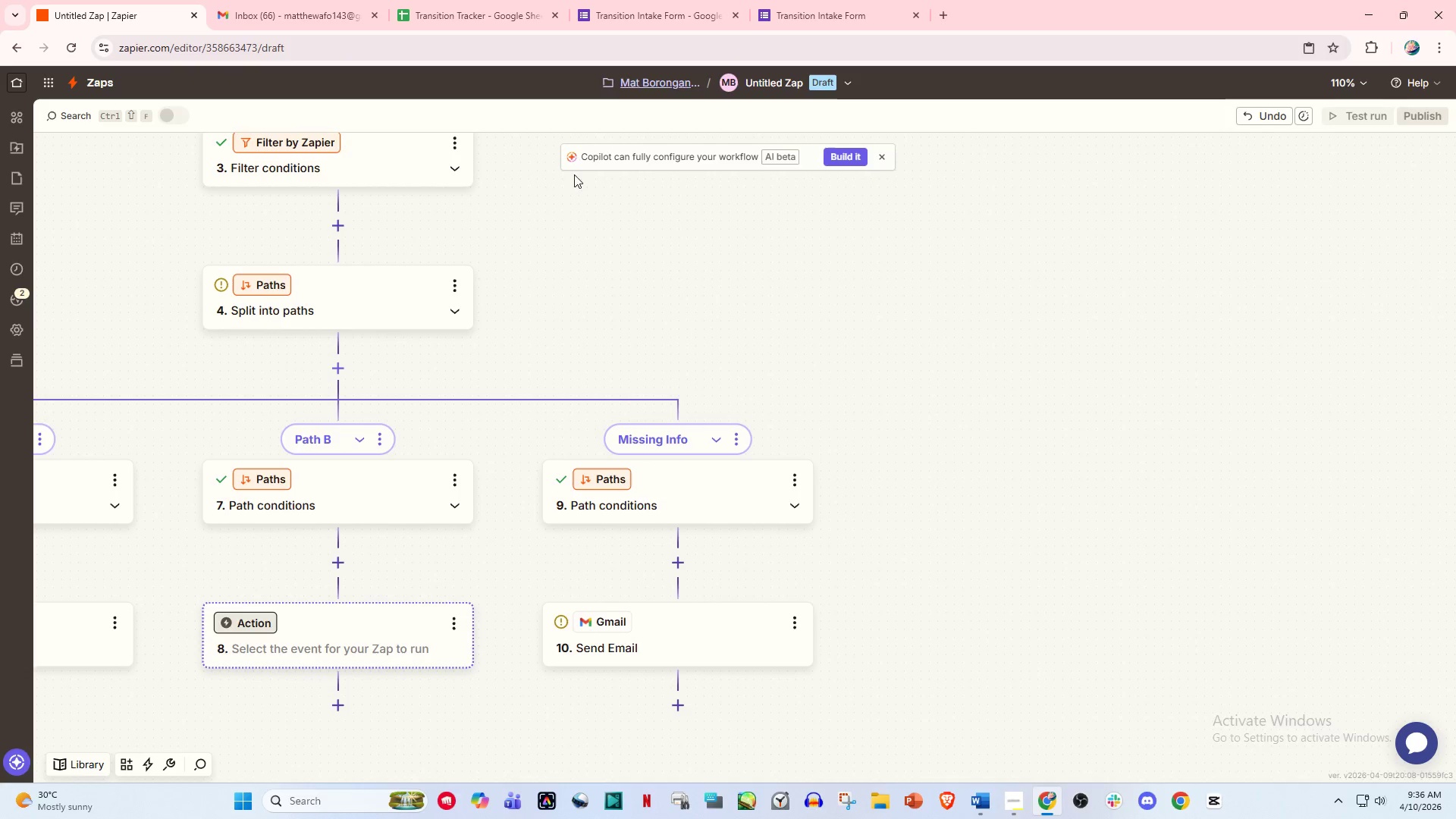 
wait(8.26)
 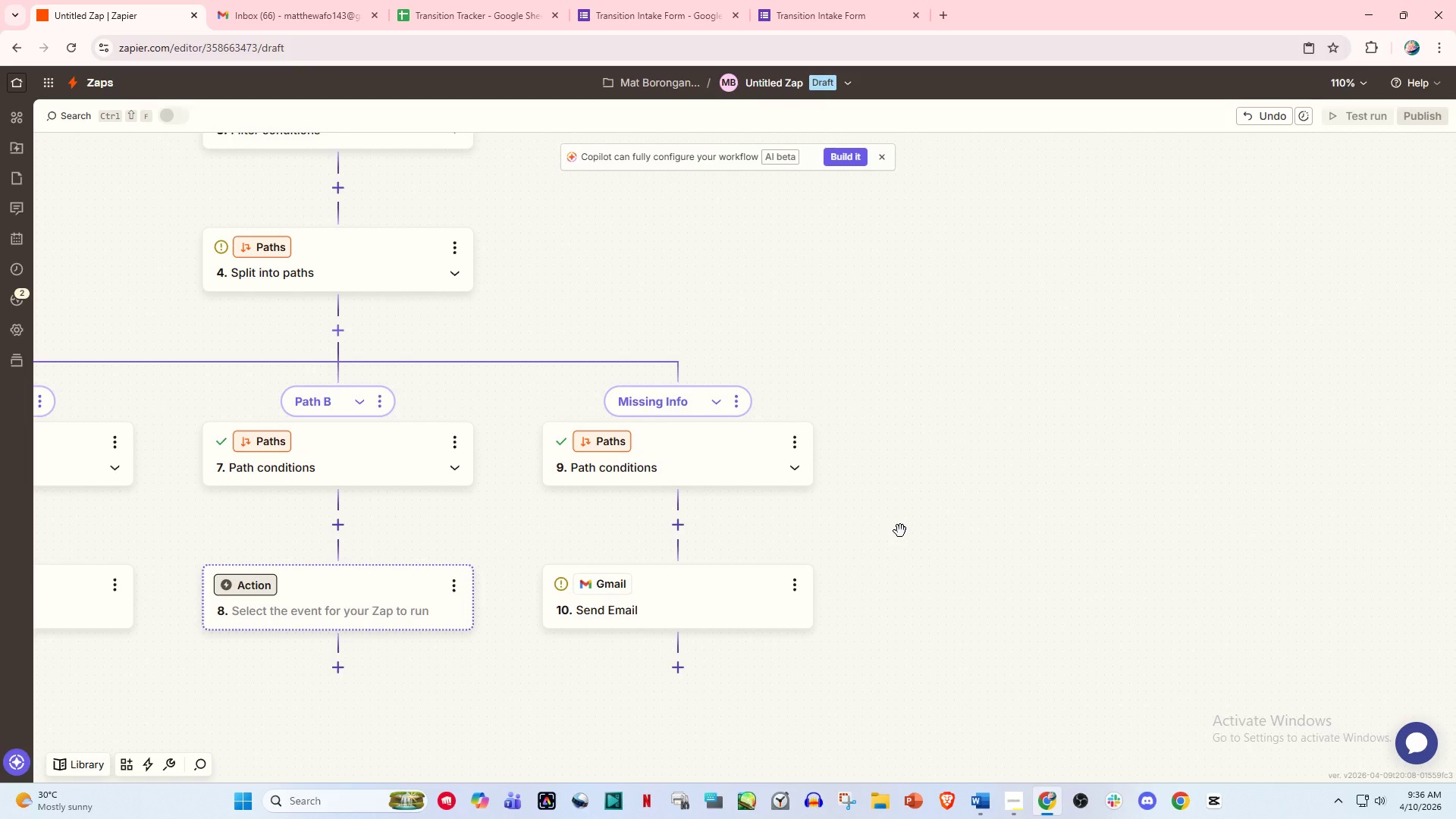 
left_click_drag(start_coordinate=[900, 531], to_coordinate=[1260, 472])
 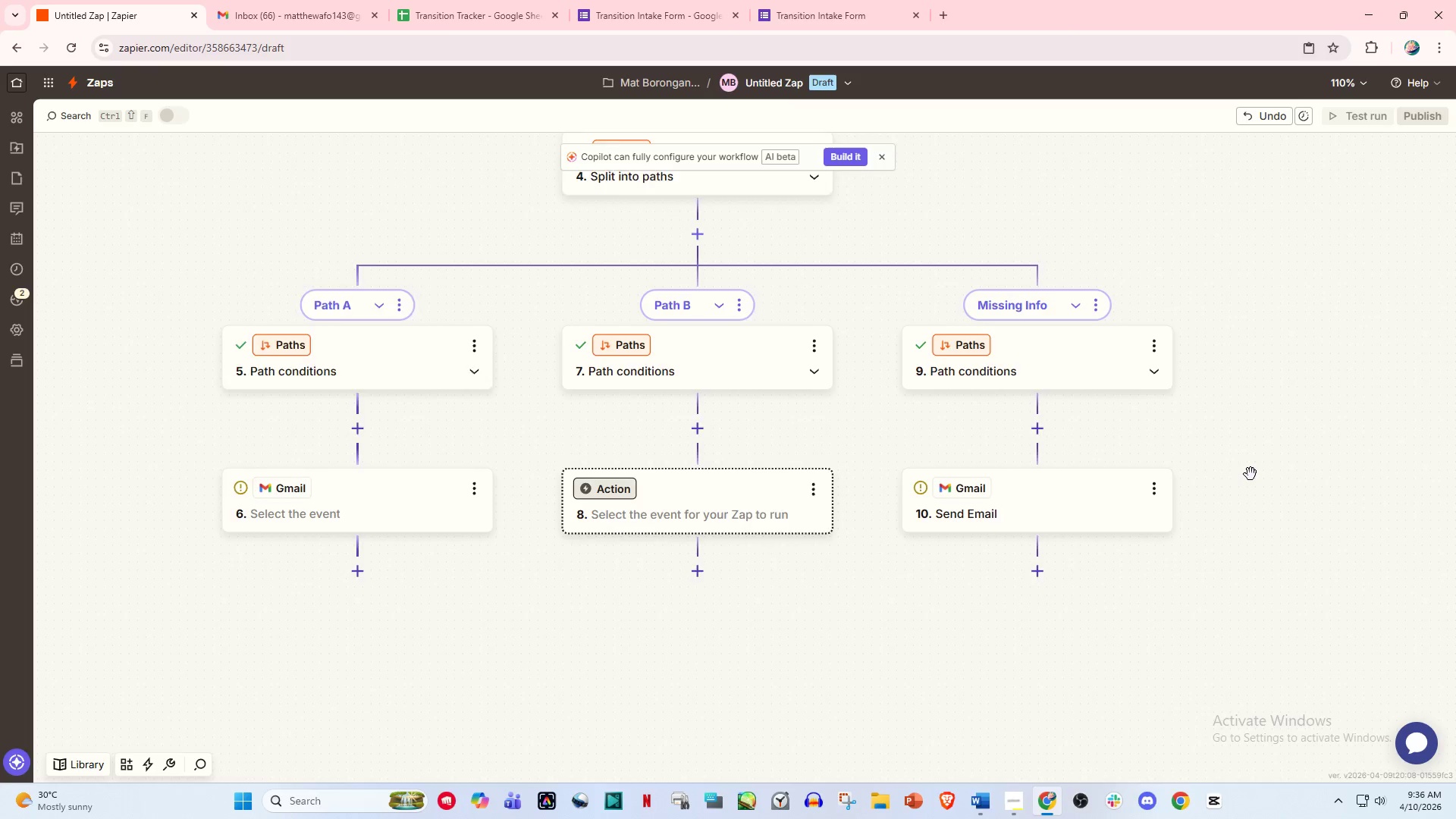 
scroll: coordinate [900, 531], scroll_direction: down, amount: 1.0
 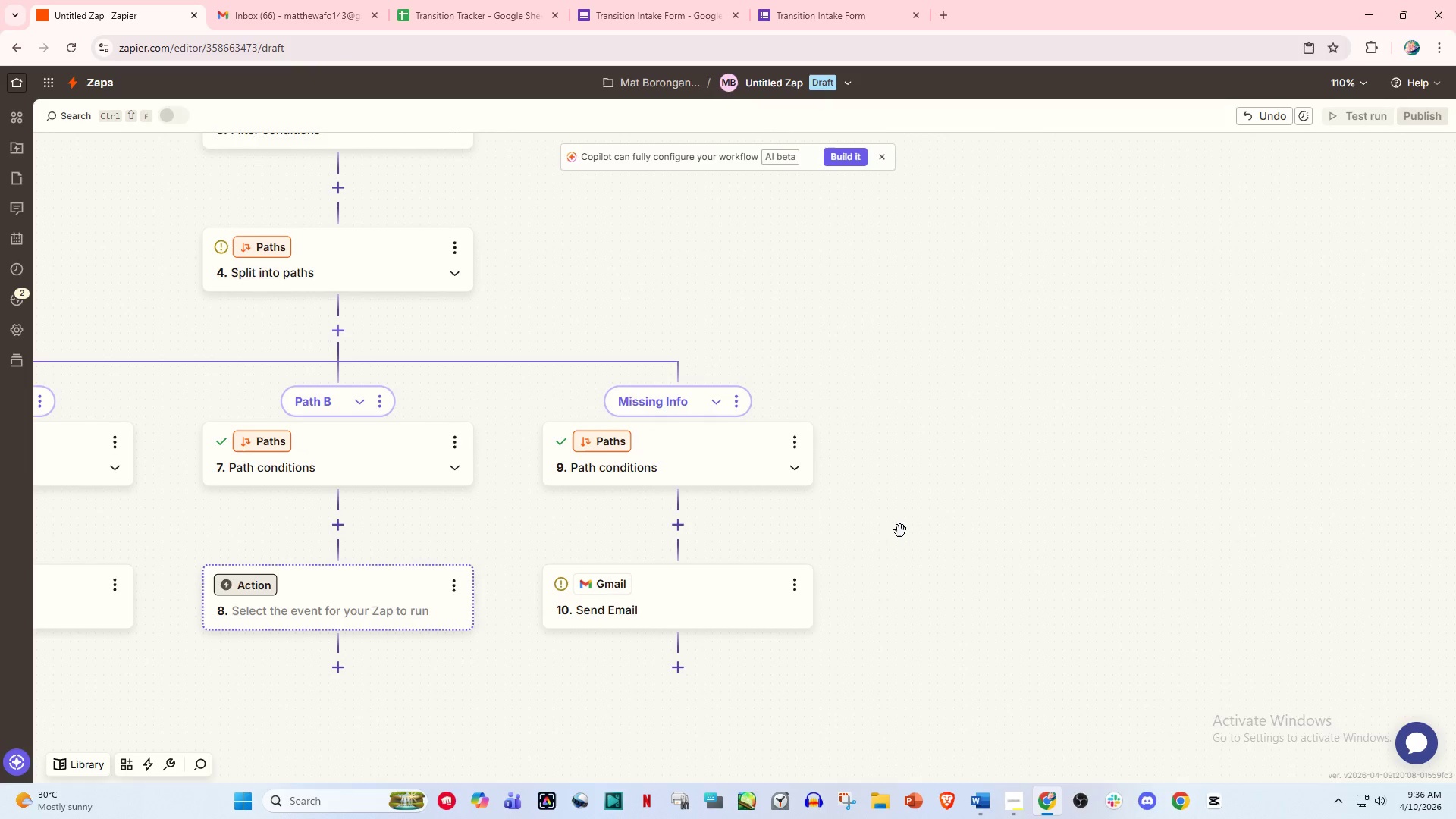 
scroll: coordinate [1250, 474], scroll_direction: up, amount: 2.0
 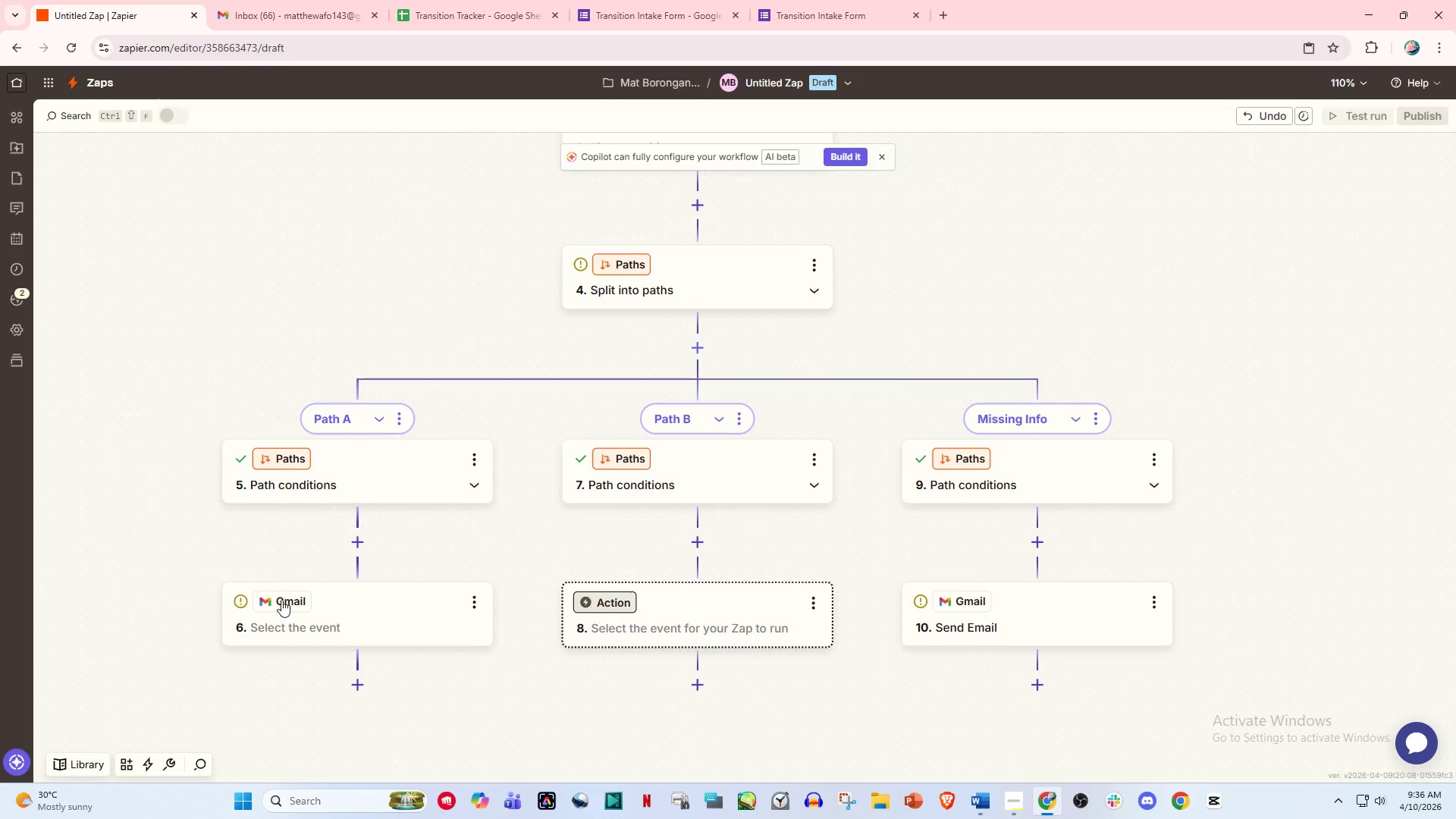 
left_click([281, 600])
 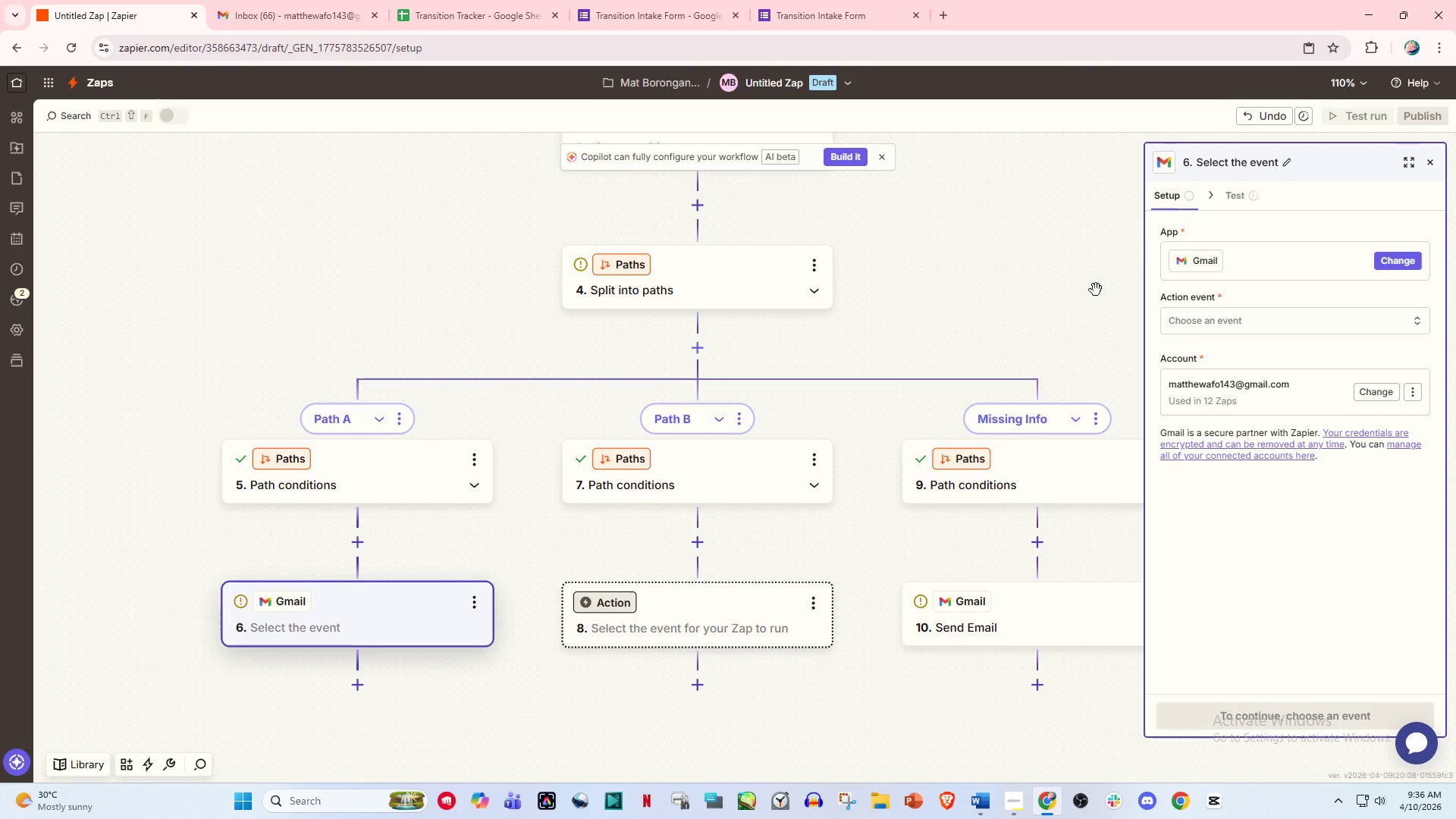 
left_click([1284, 327])
 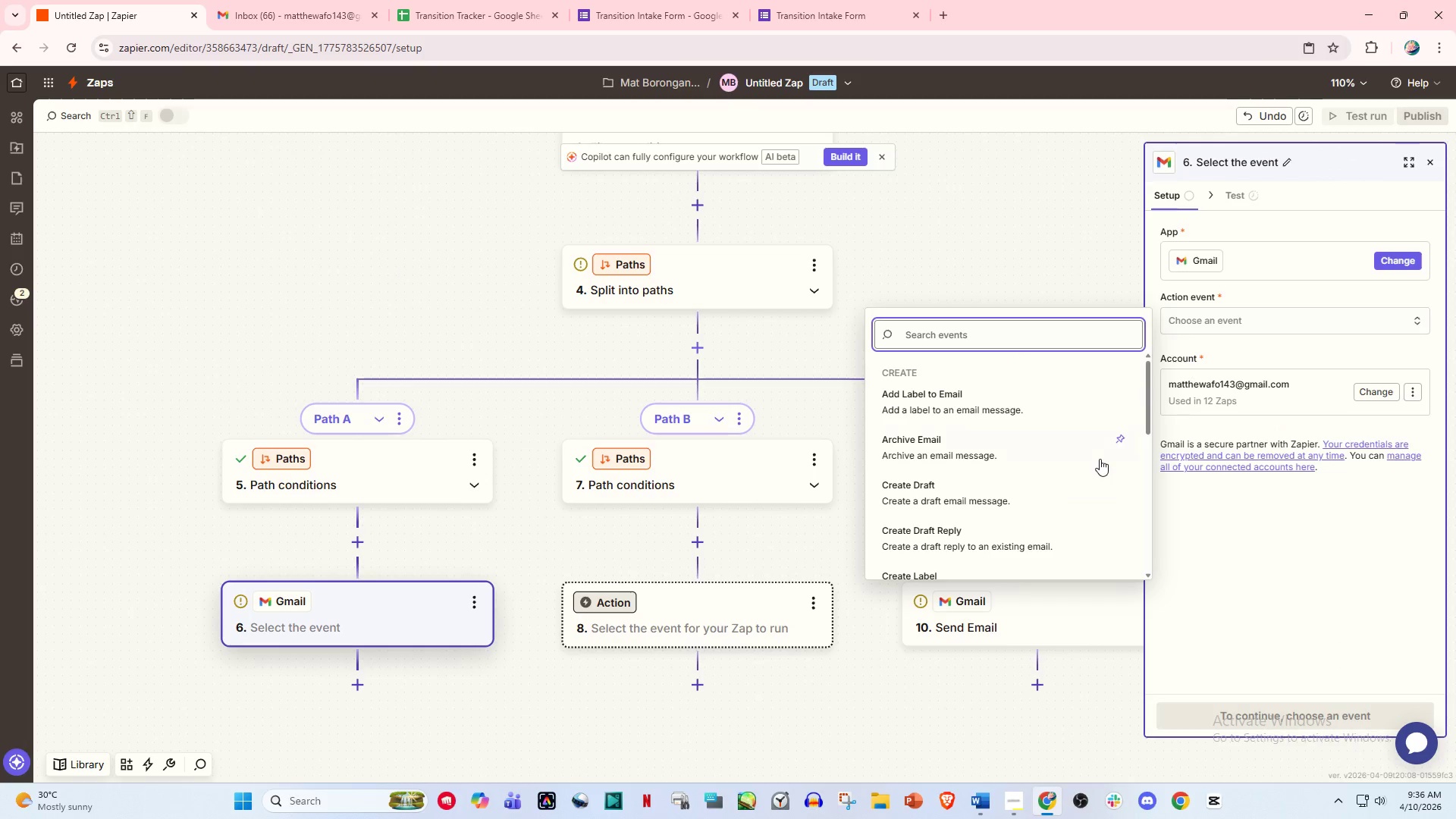 
scroll: coordinate [1072, 486], scroll_direction: down, amount: 8.0
 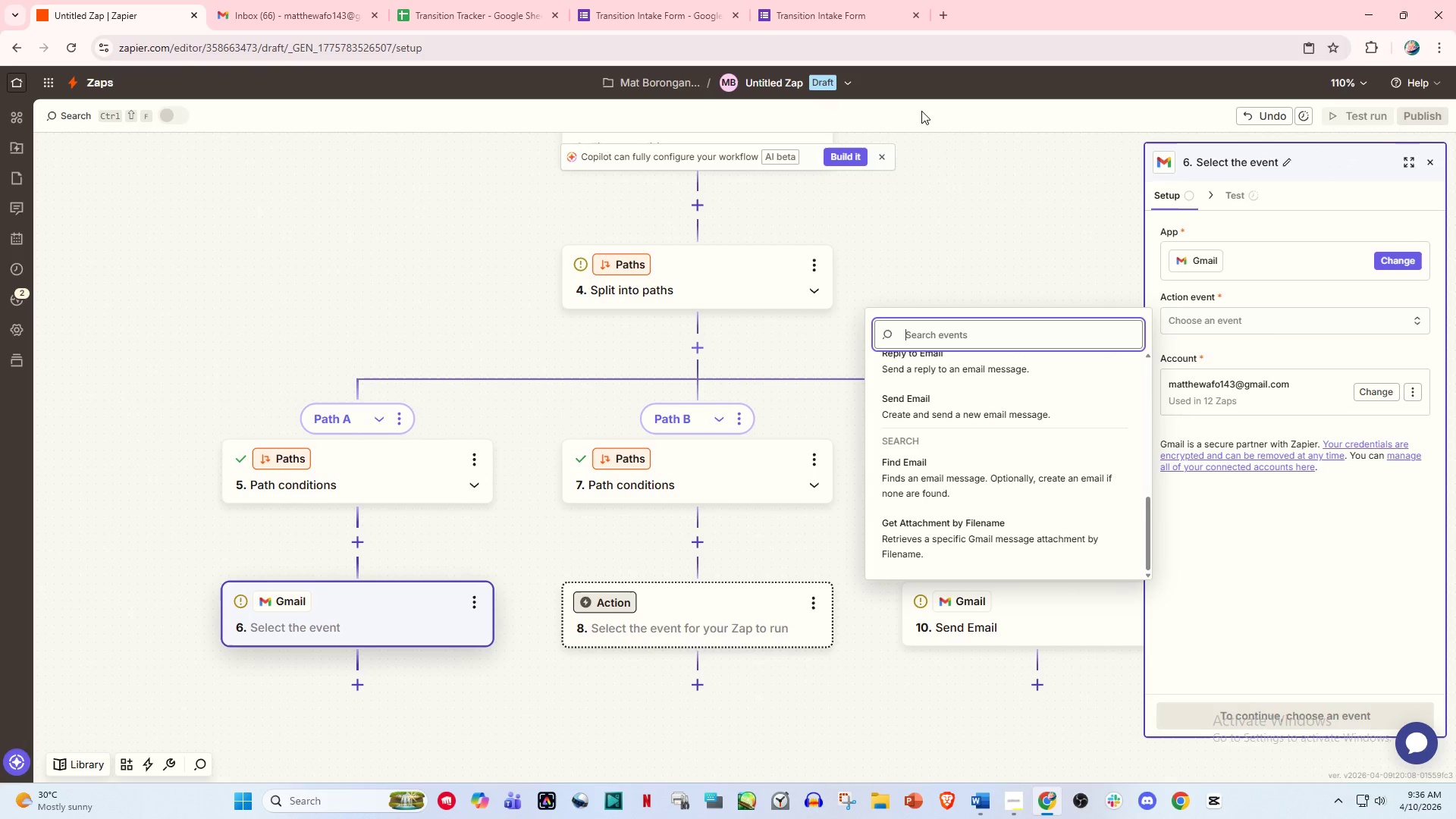 
left_click([1018, 190])
 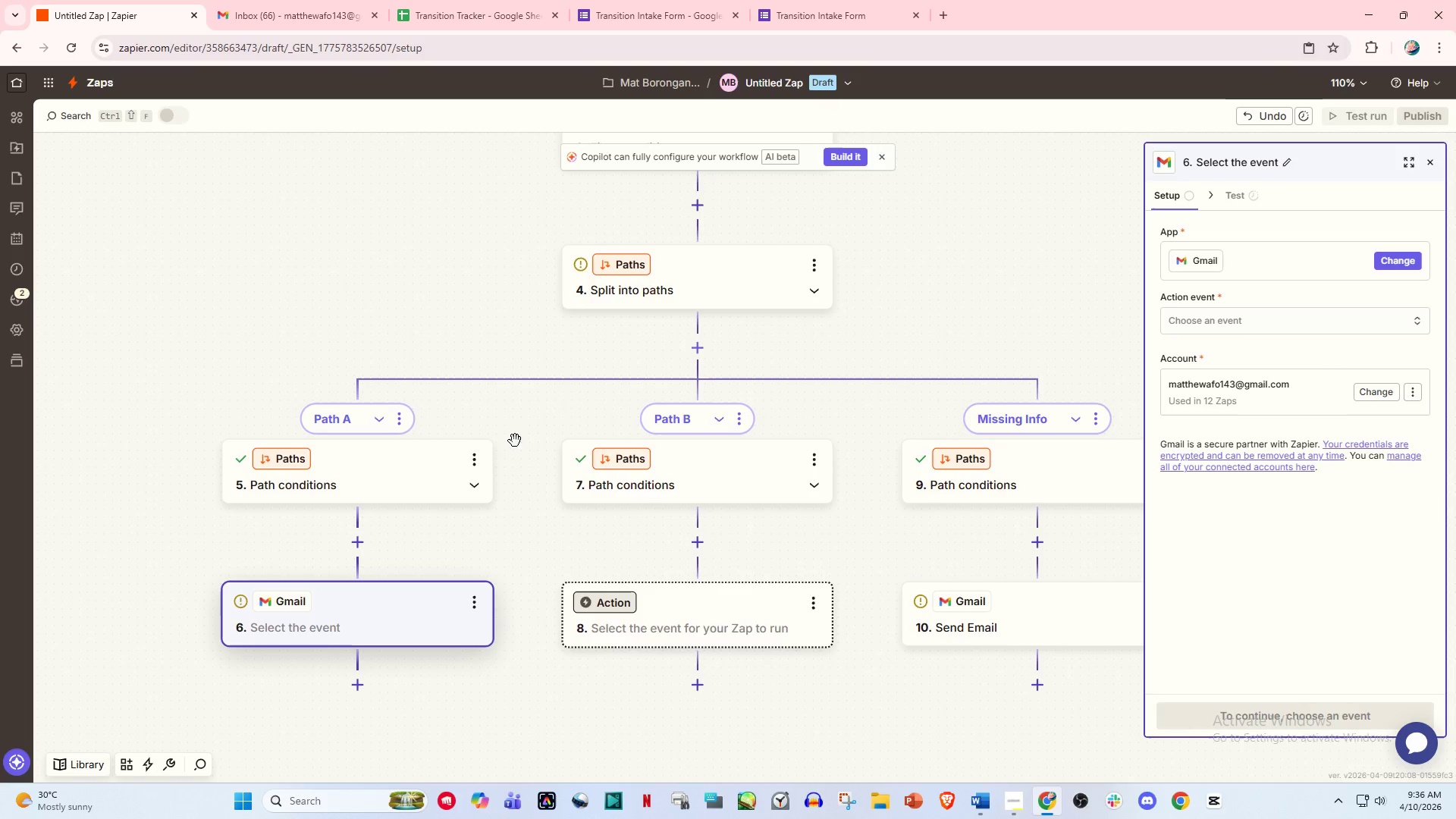 
scroll: coordinate [500, 396], scroll_direction: up, amount: 7.0
 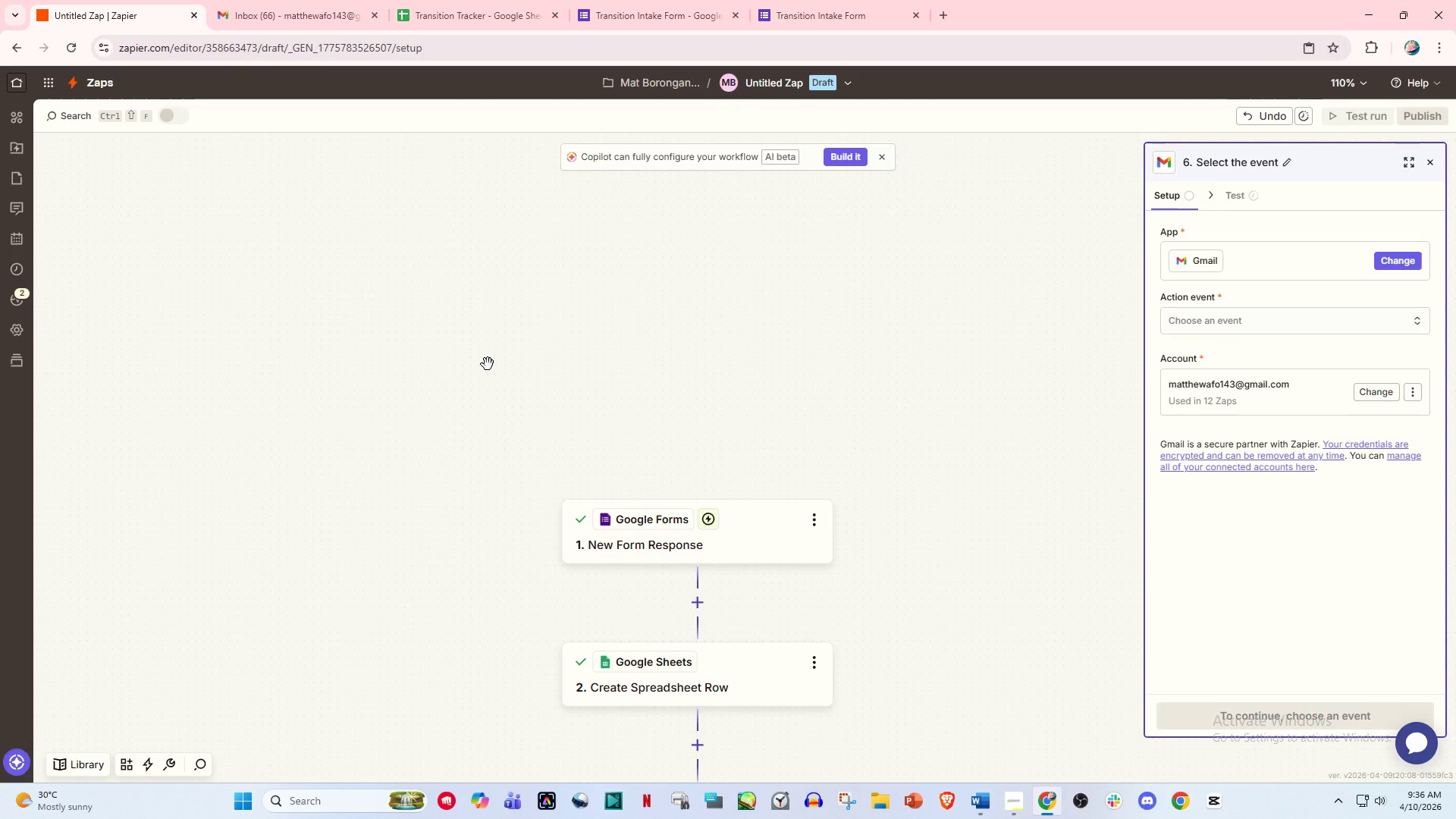 
scroll: coordinate [488, 364], scroll_direction: down, amount: 20.0
 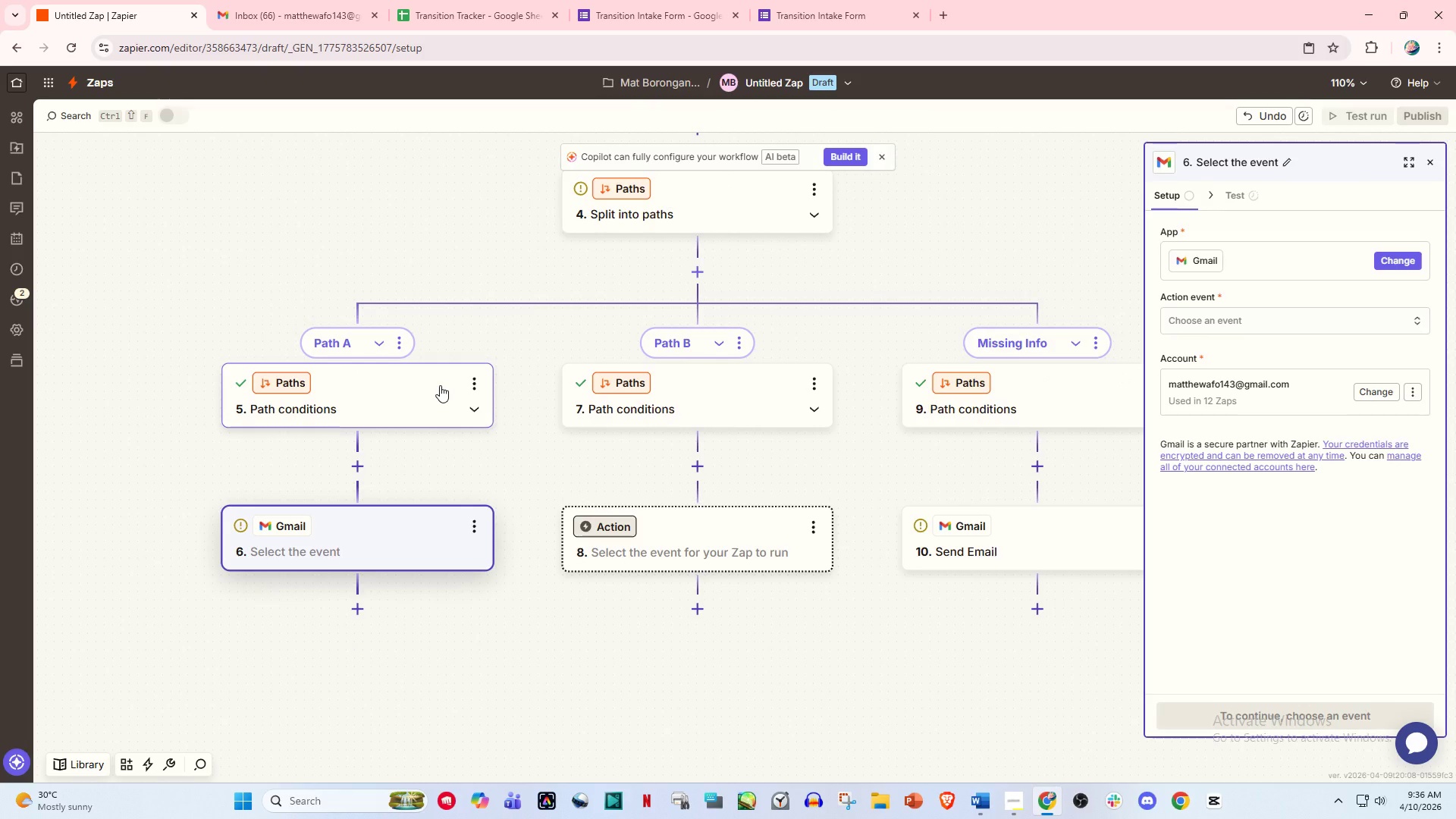 
wait(10.73)
 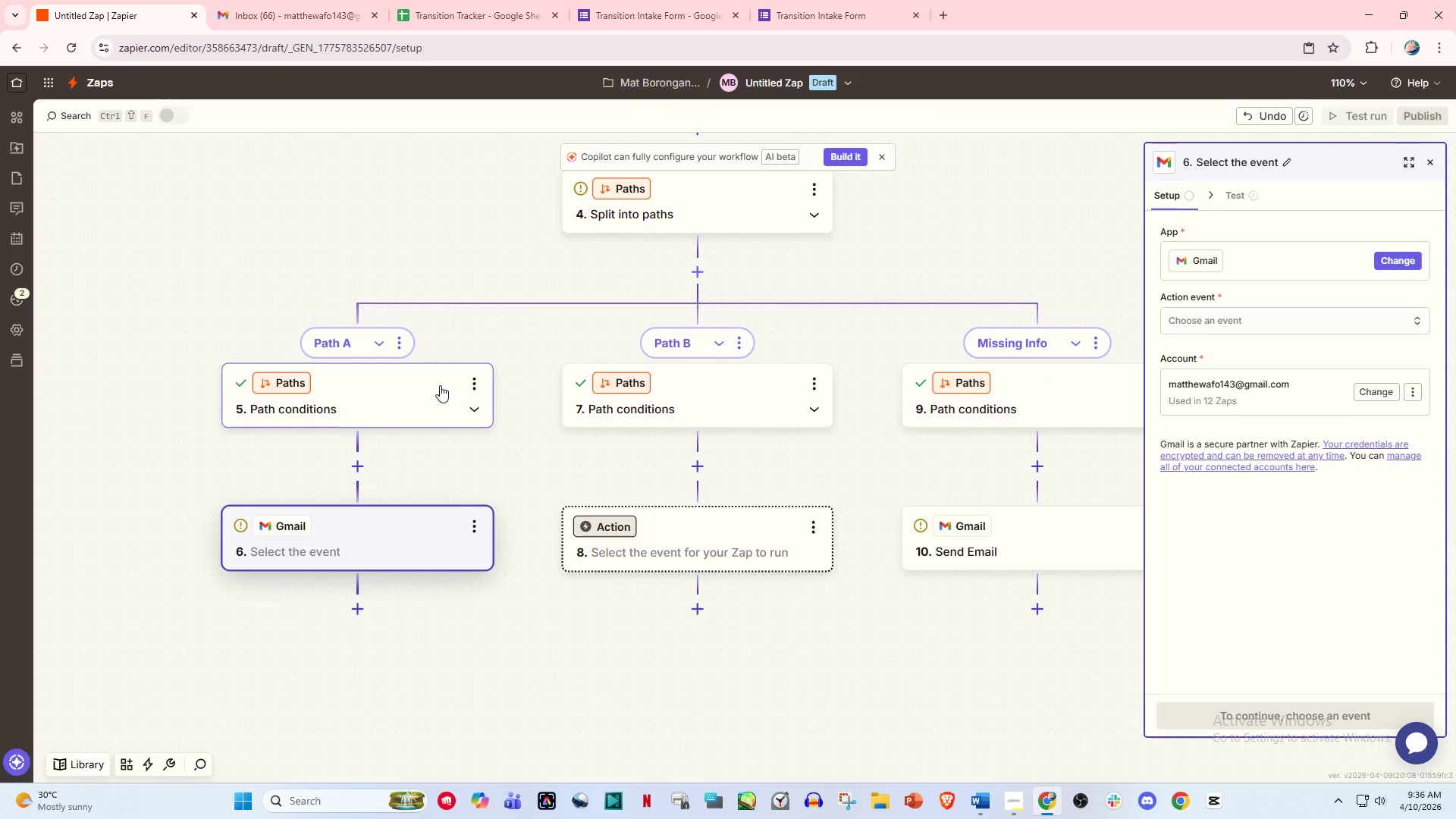 
left_click_drag(start_coordinate=[720, 631], to_coordinate=[575, 620])
 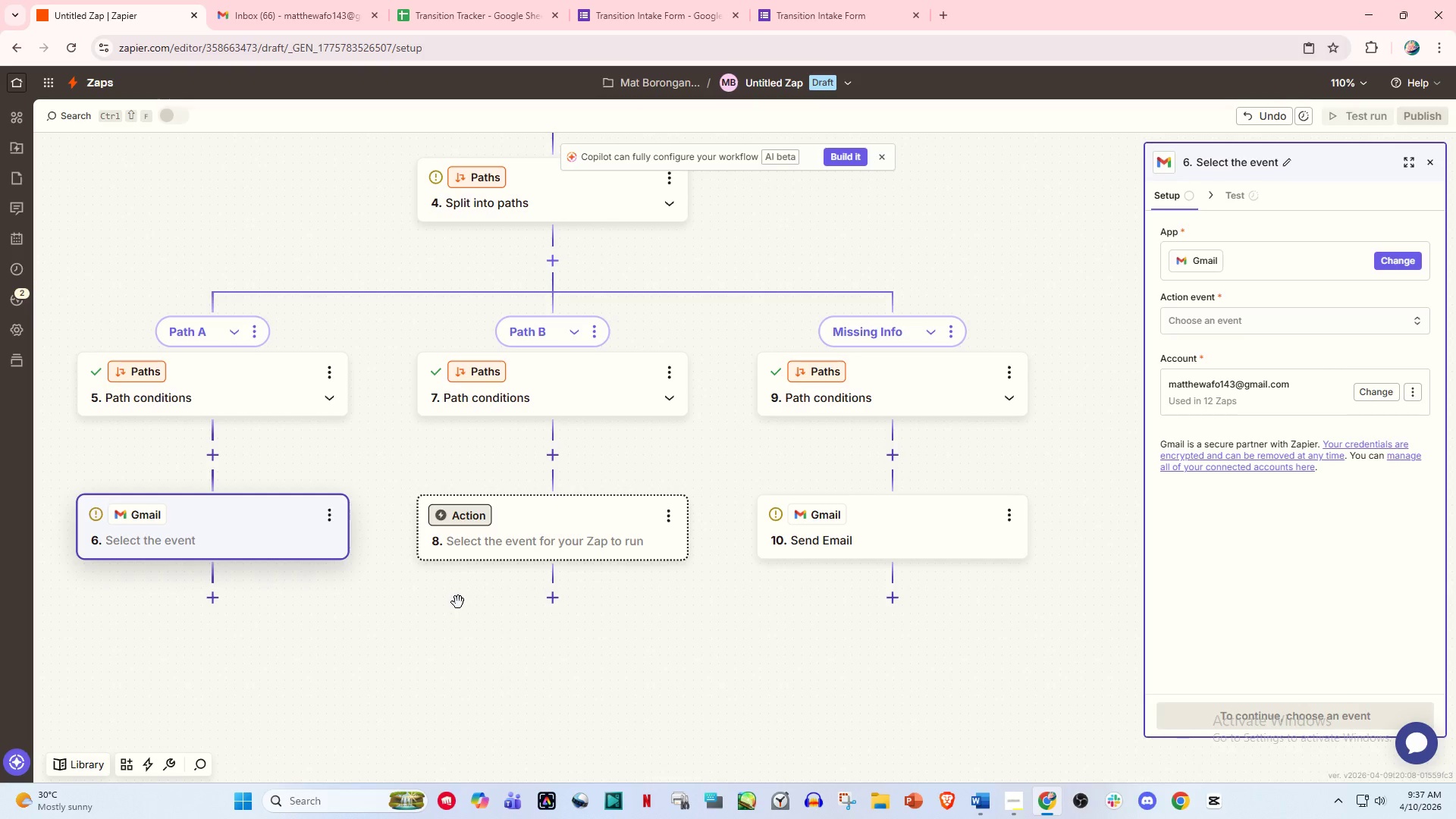 
wait(5.34)
 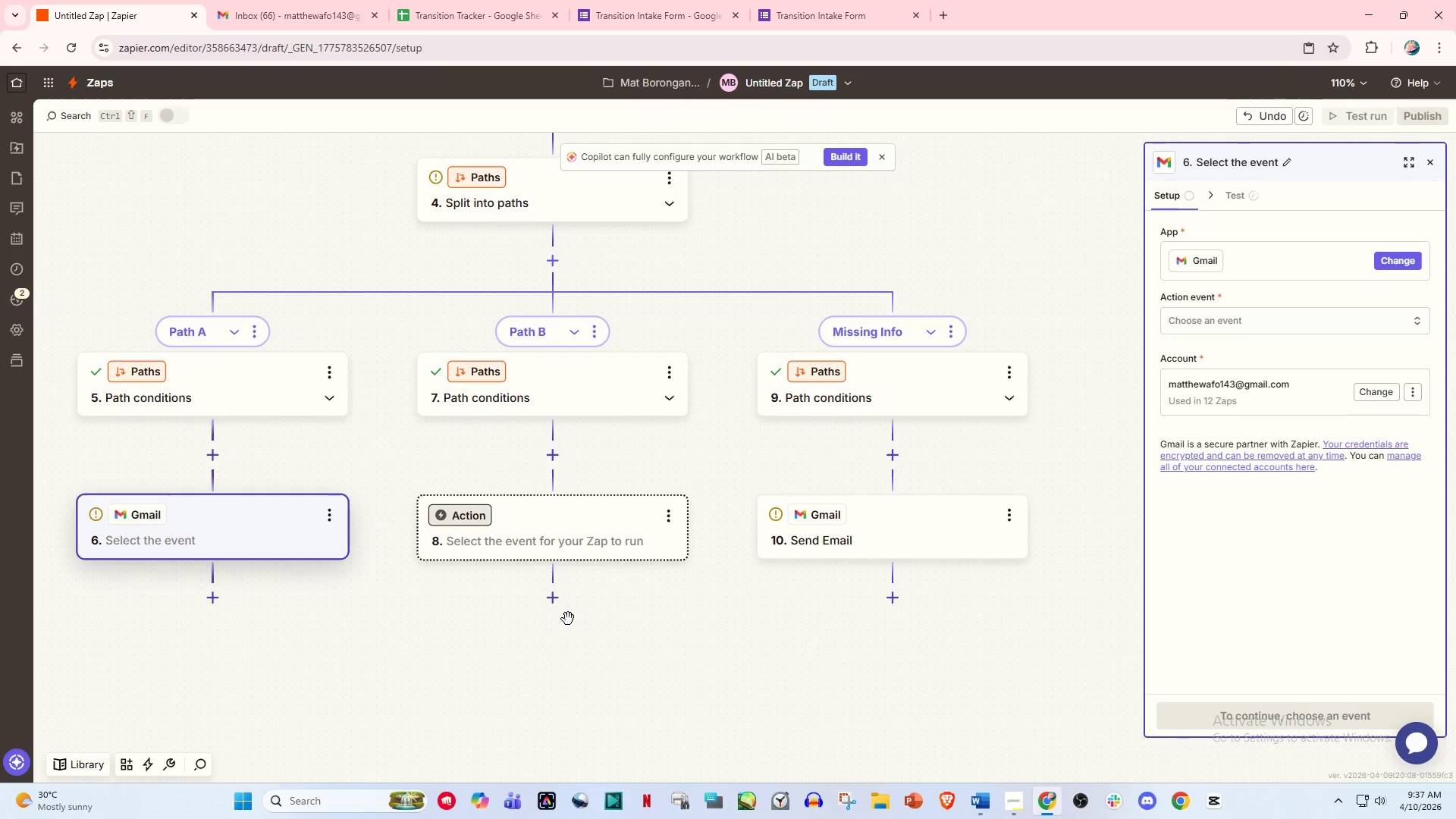 
scroll: coordinate [473, 711], scroll_direction: down, amount: 1.0
 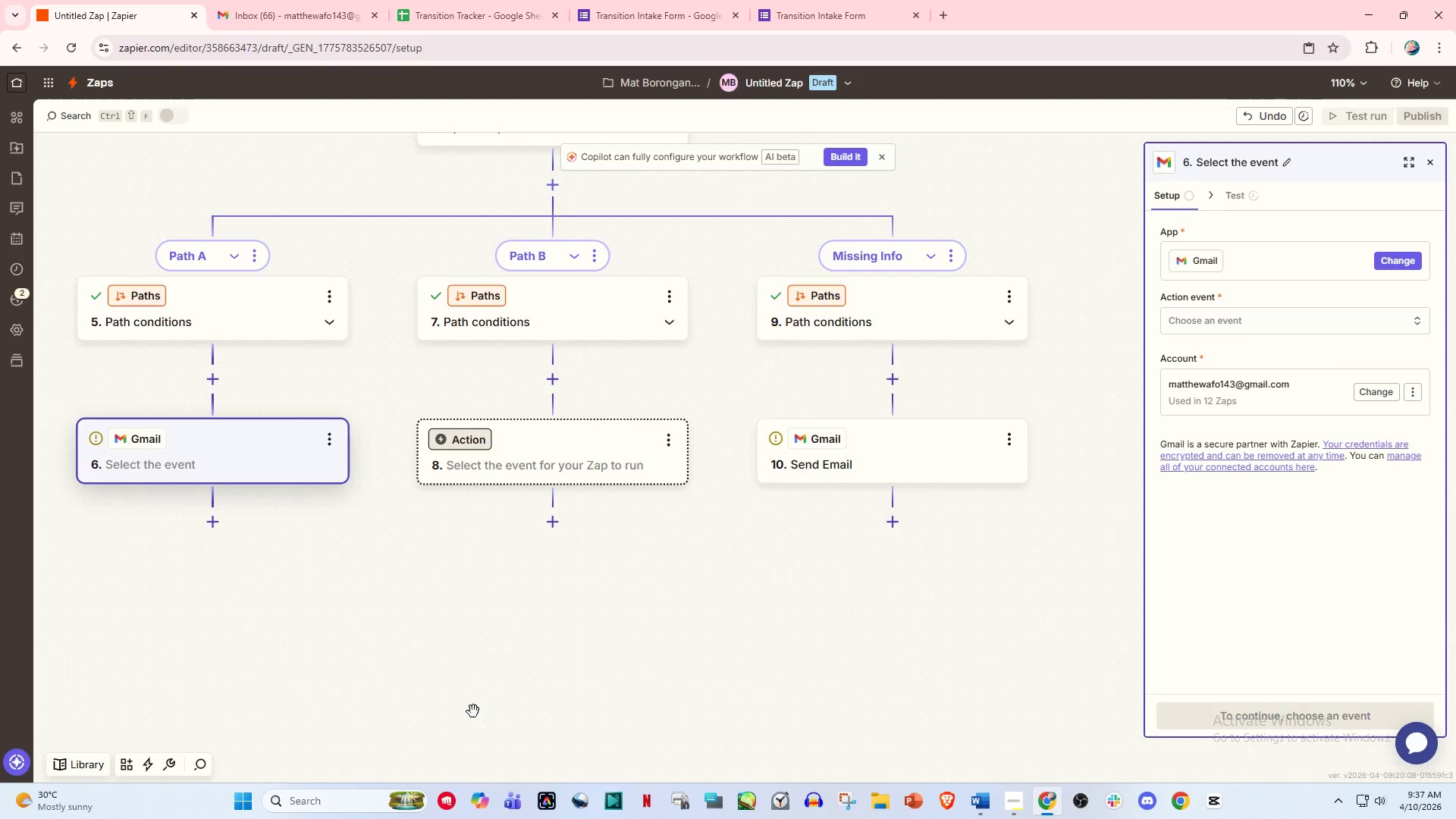 
scroll: coordinate [473, 711], scroll_direction: up, amount: 1.0
 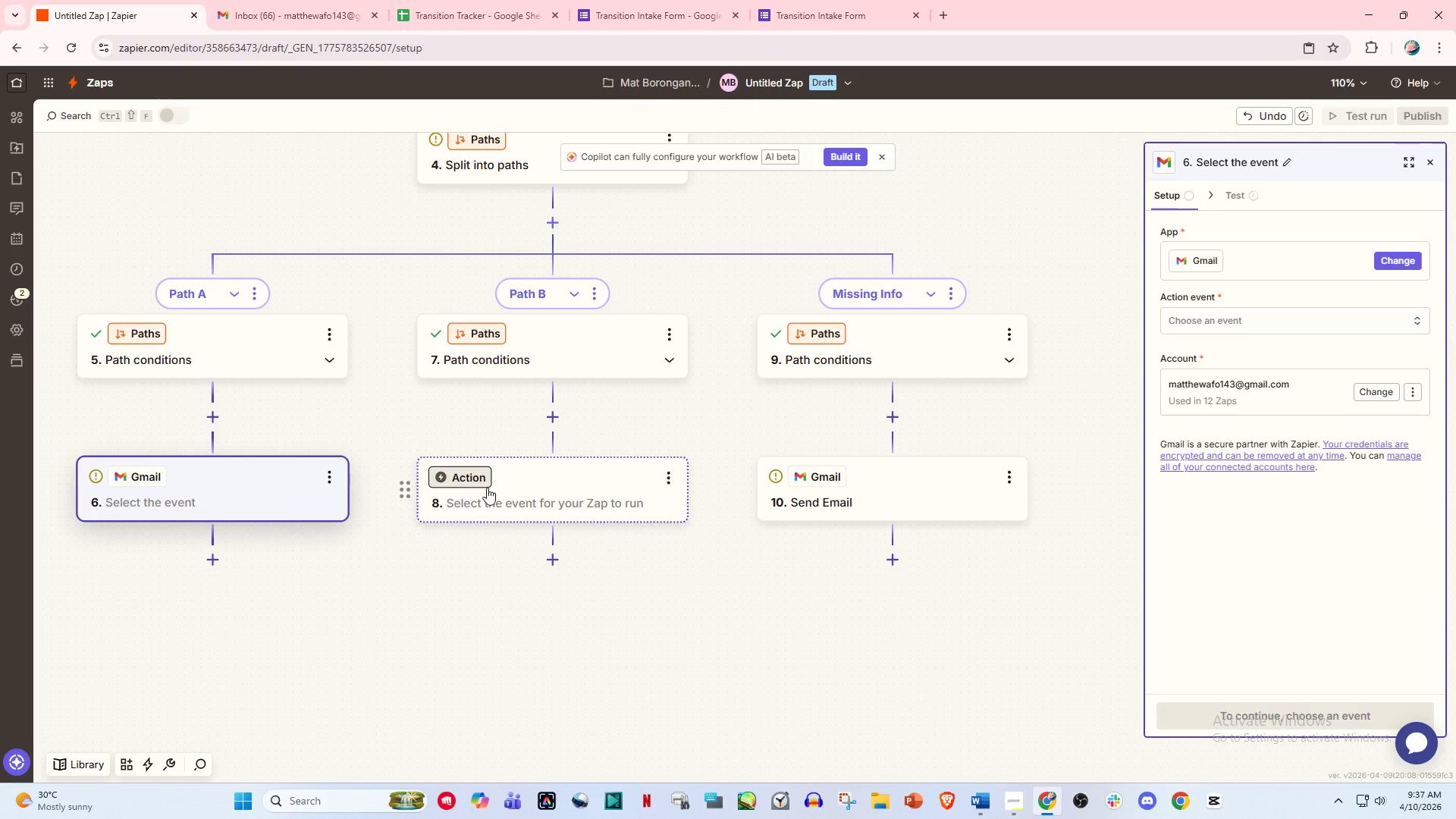 
left_click([456, 480])
 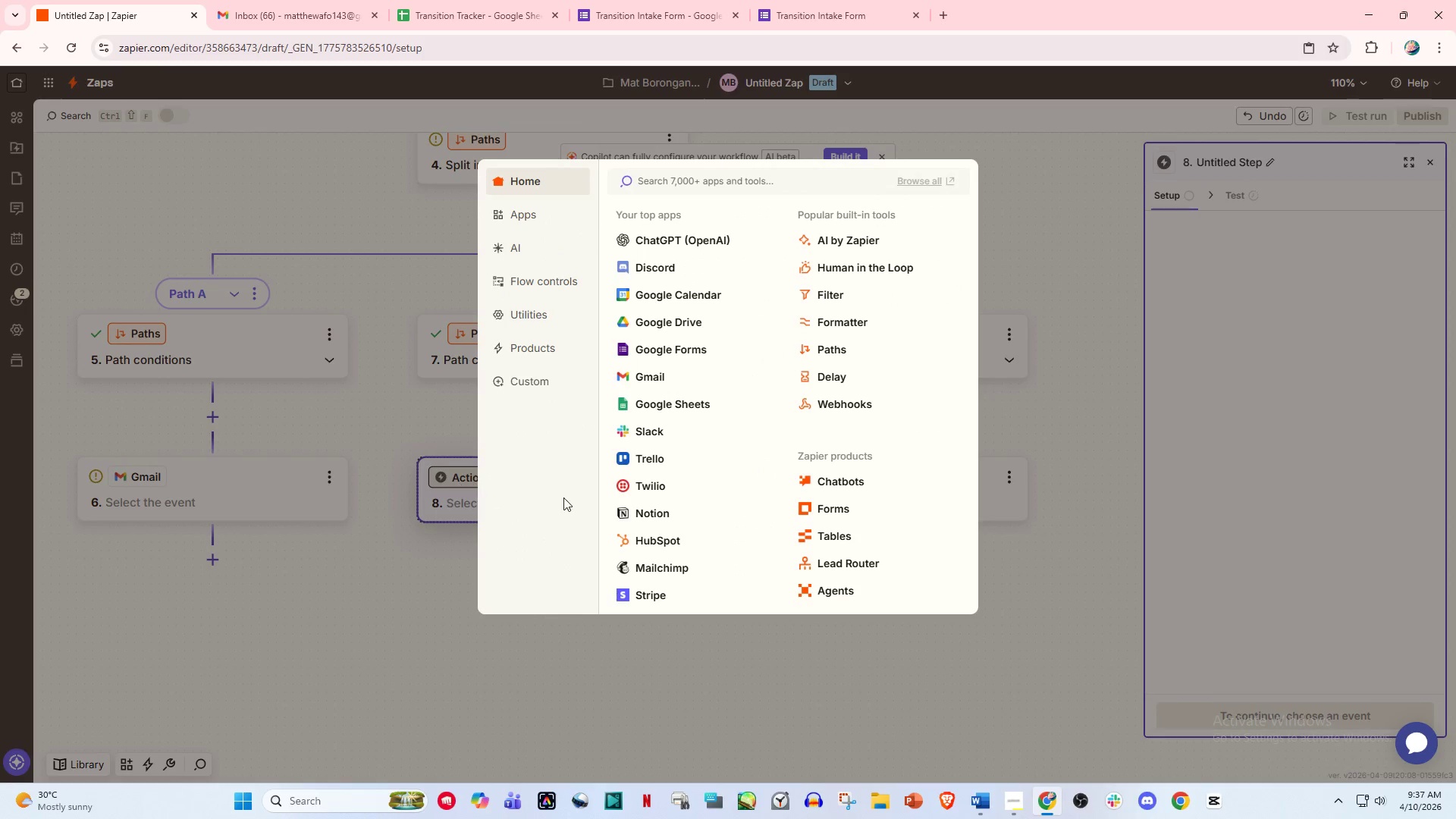 
left_click([399, 618])
 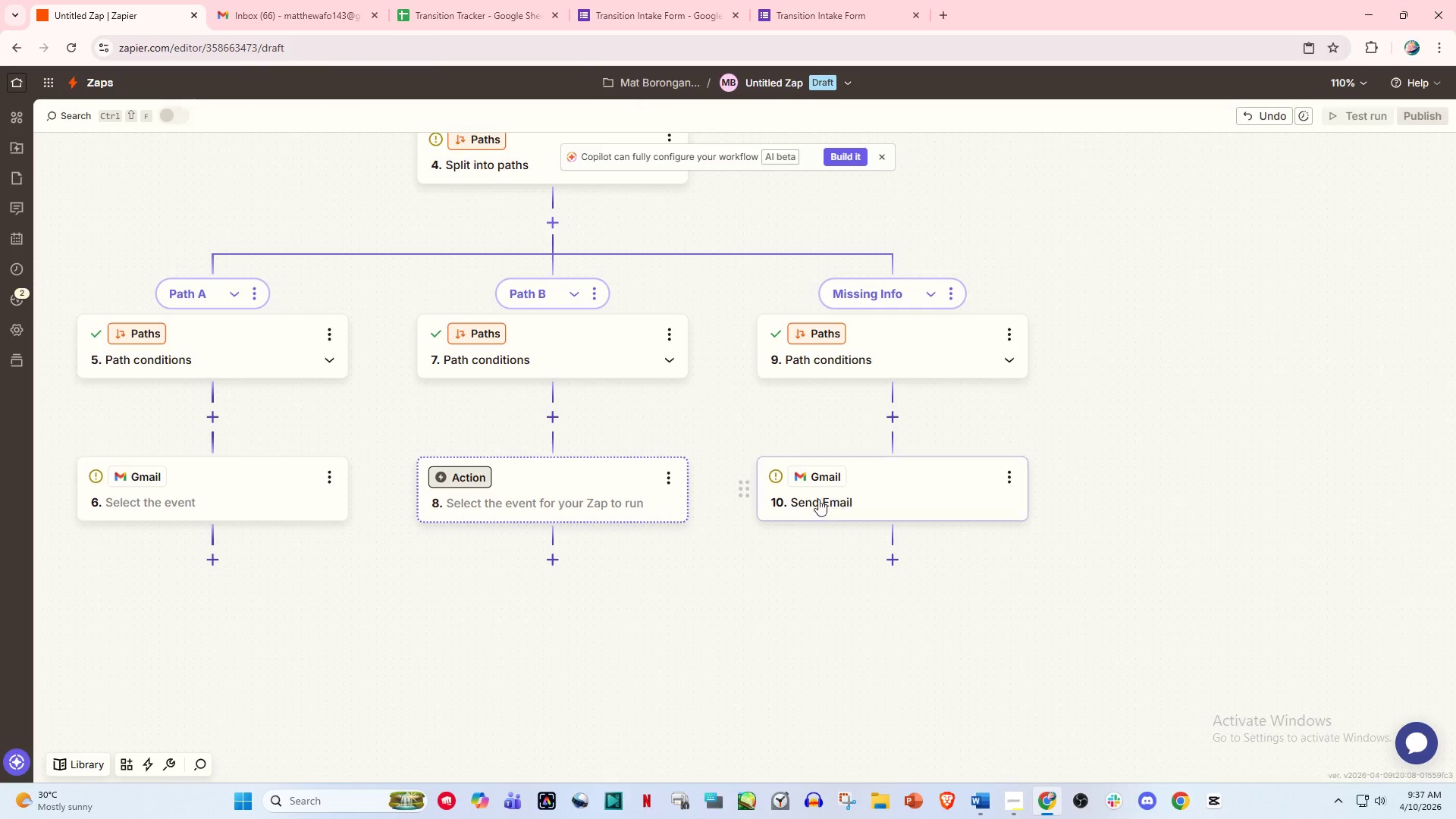 
scroll: coordinate [629, 509], scroll_direction: down, amount: 2.0
 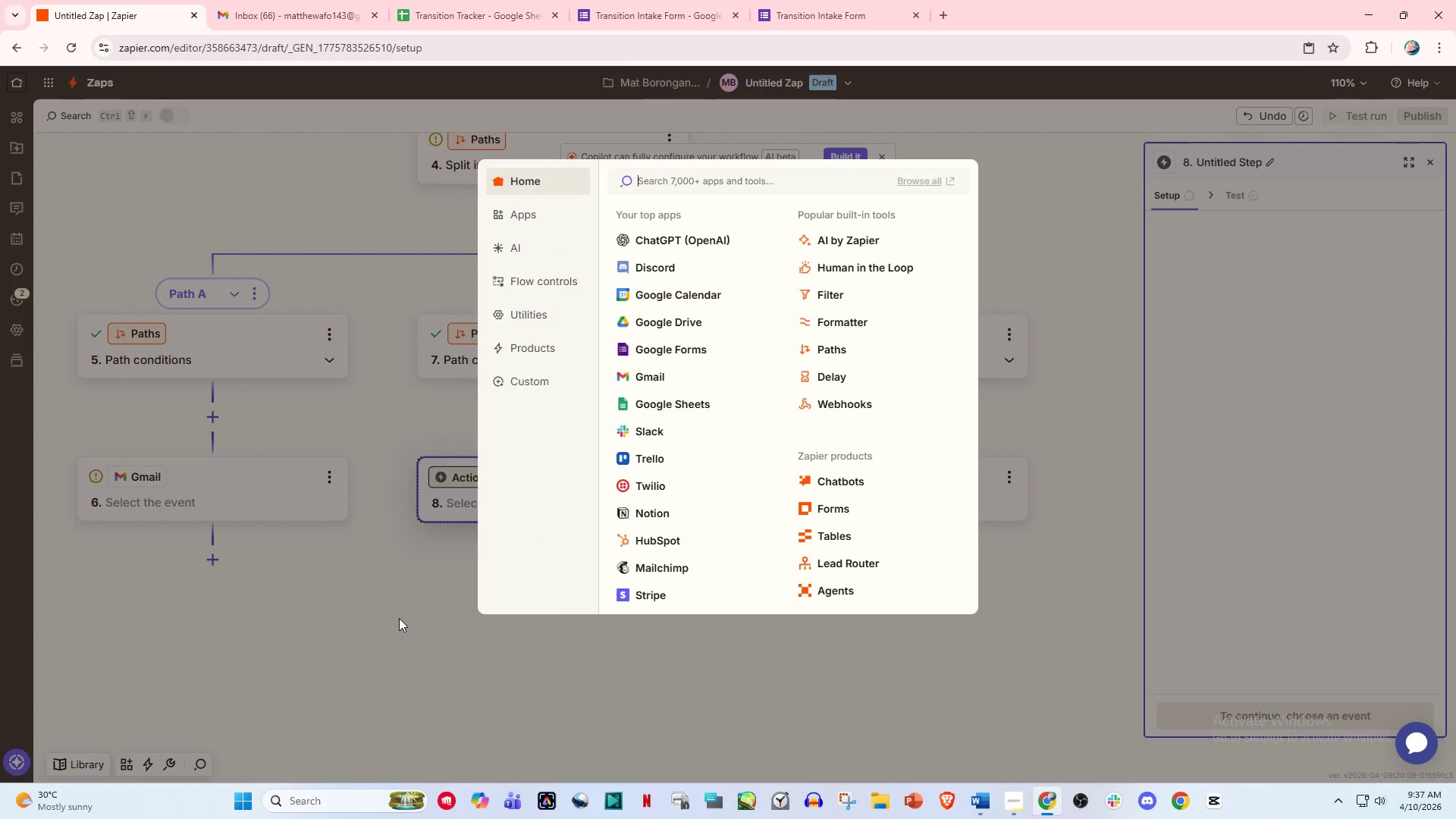 
left_click([802, 471])
 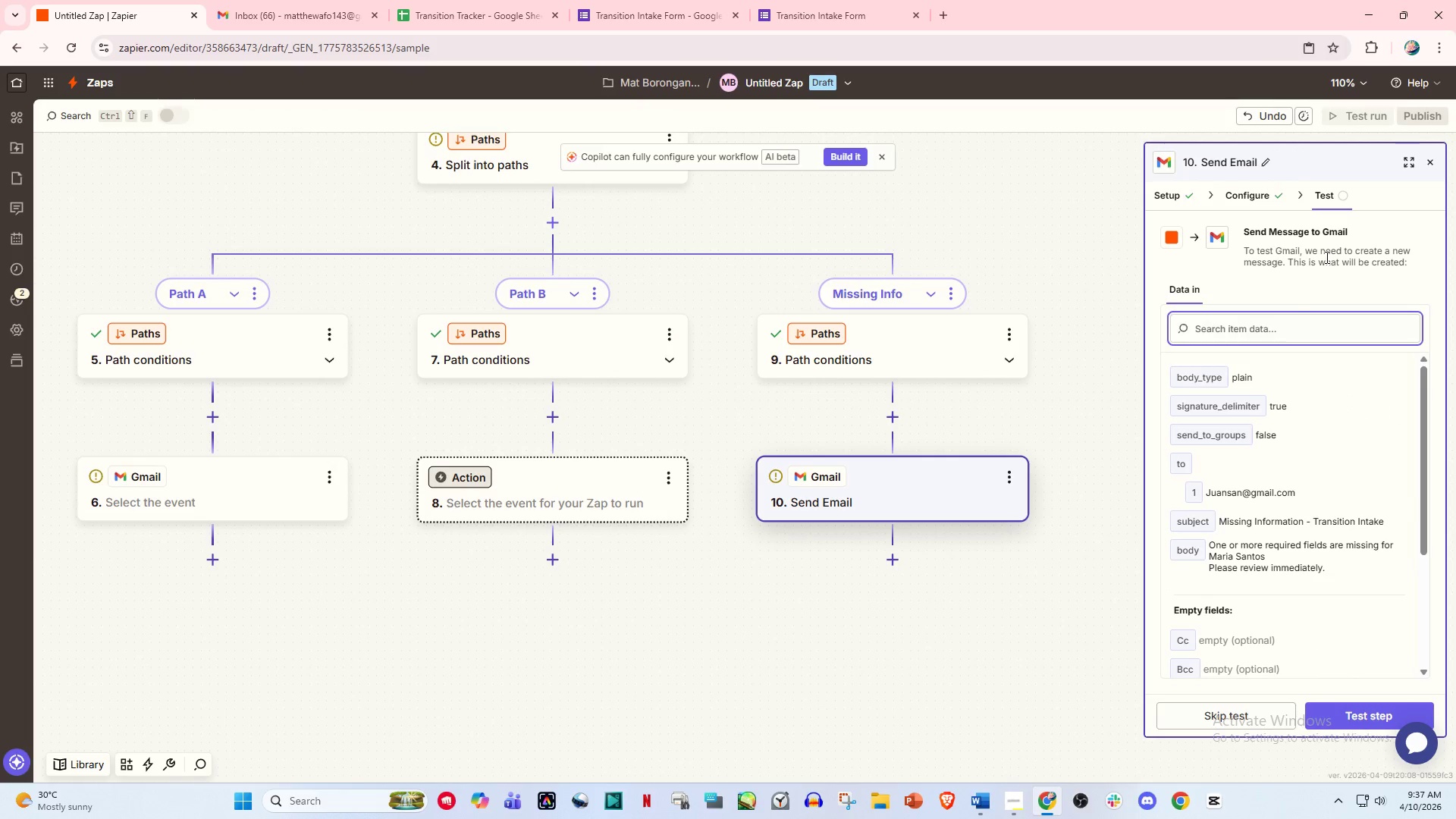 
left_click([1268, 340])
 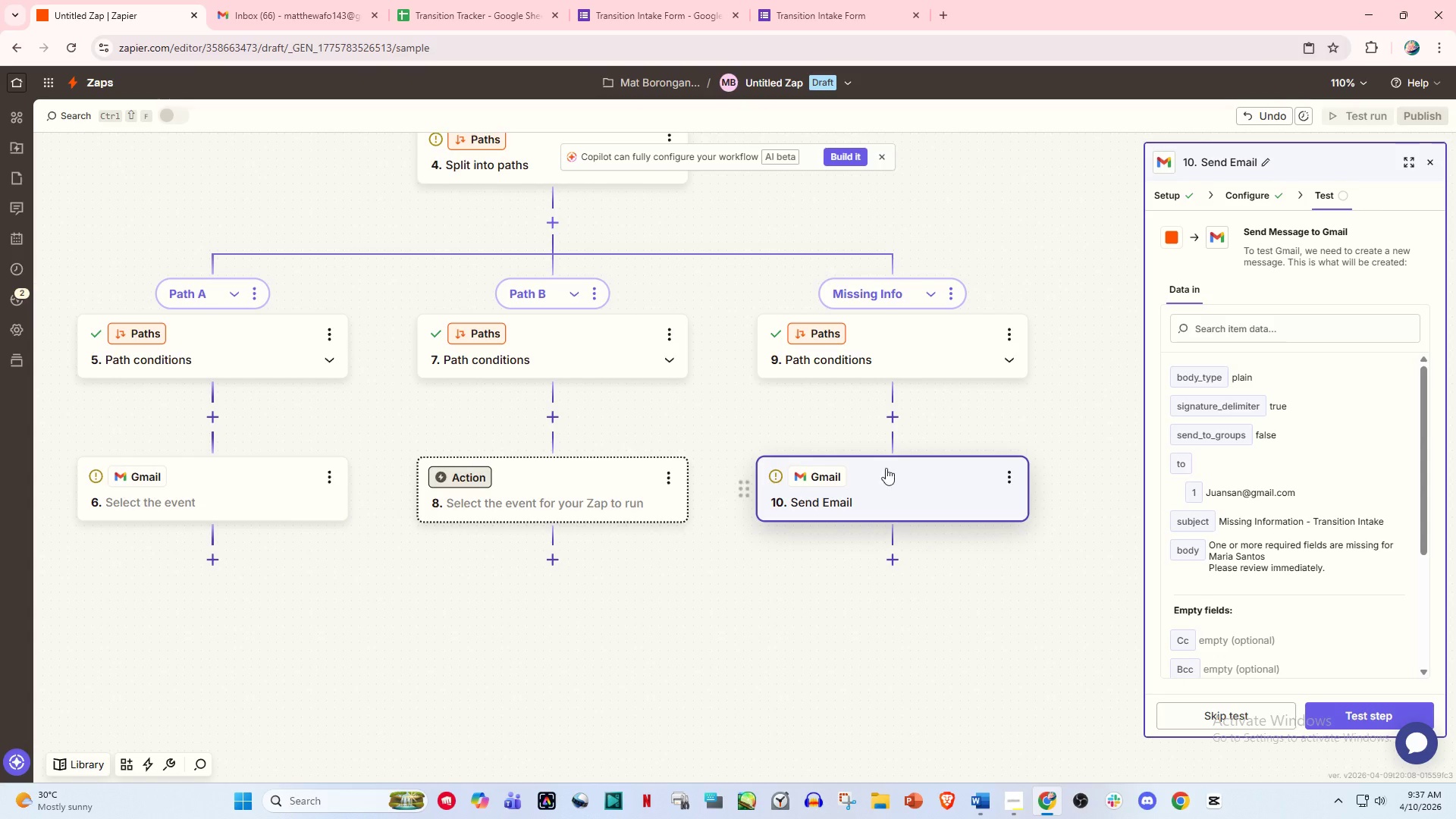 
left_click([848, 479])
 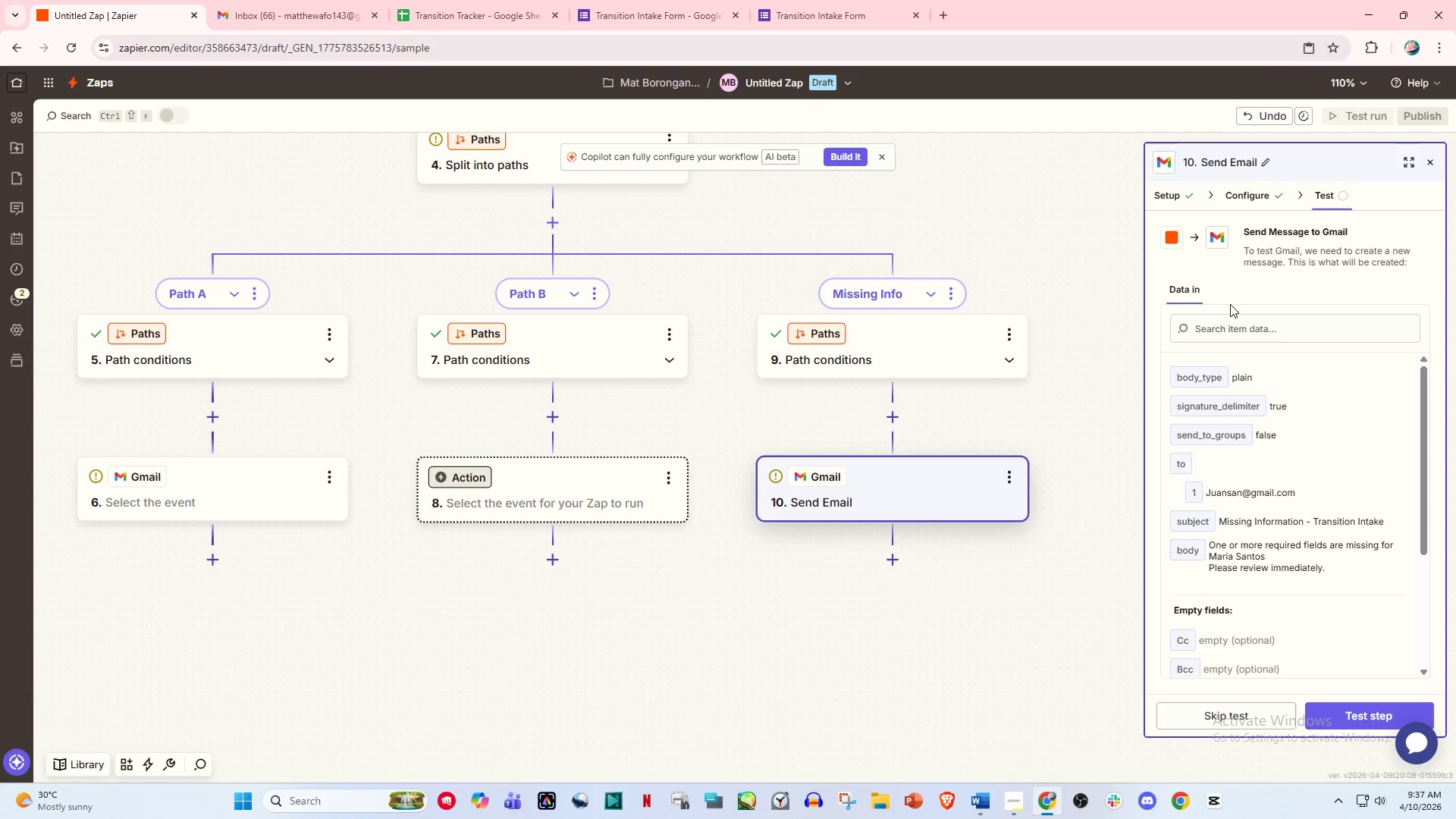 
left_click([1219, 322])
 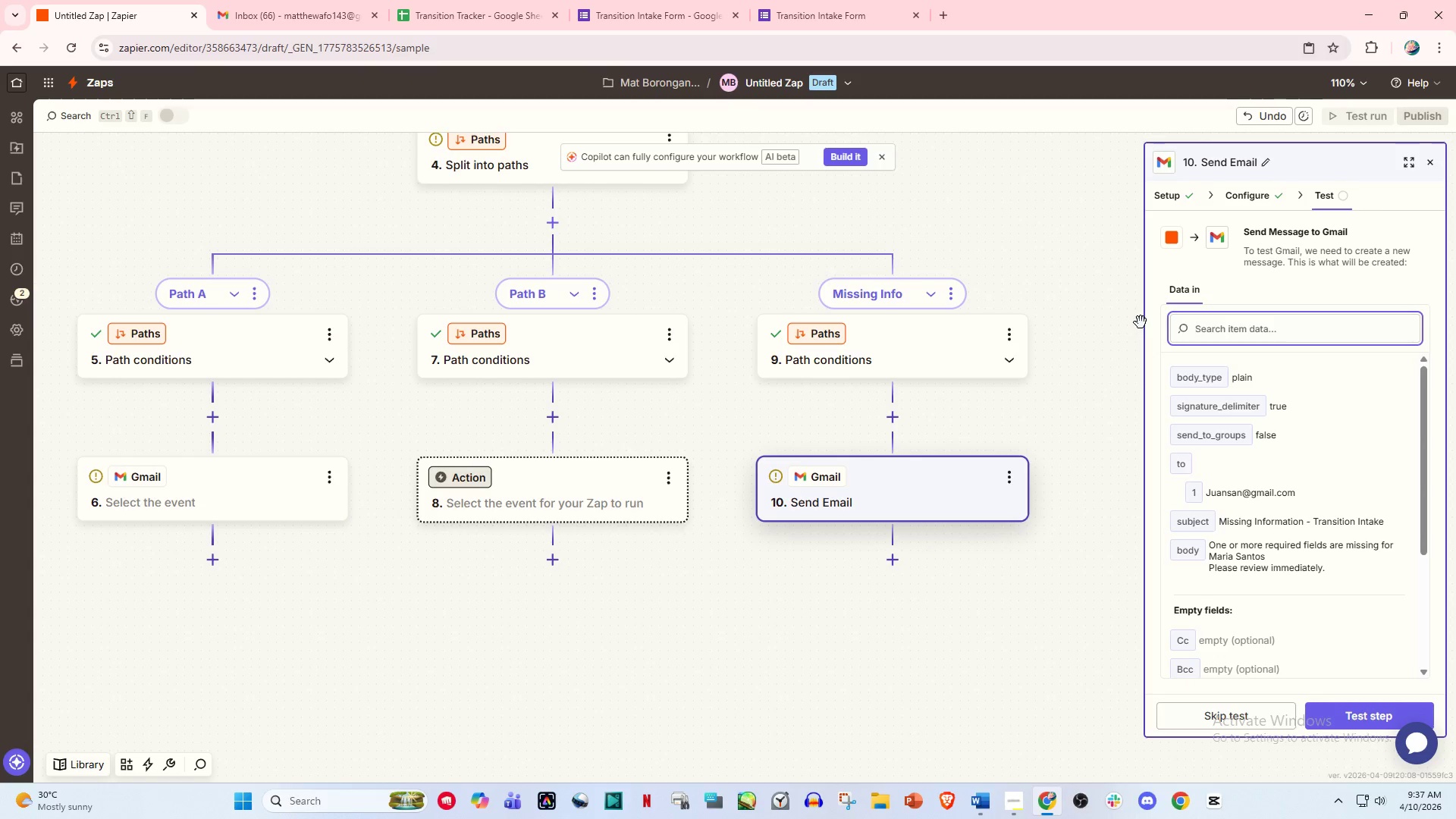 
key(Slash)
 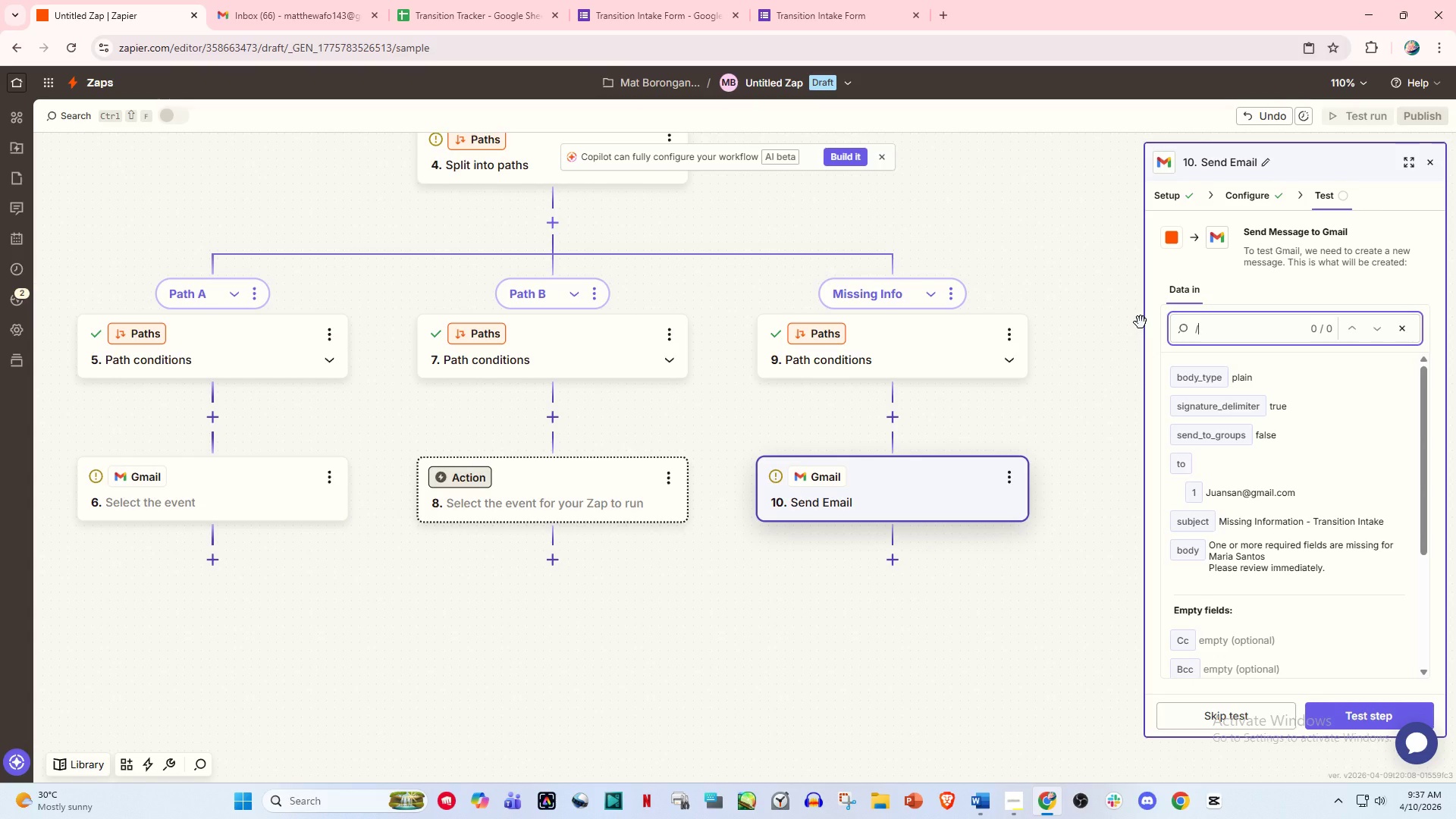 
key(Delete)
 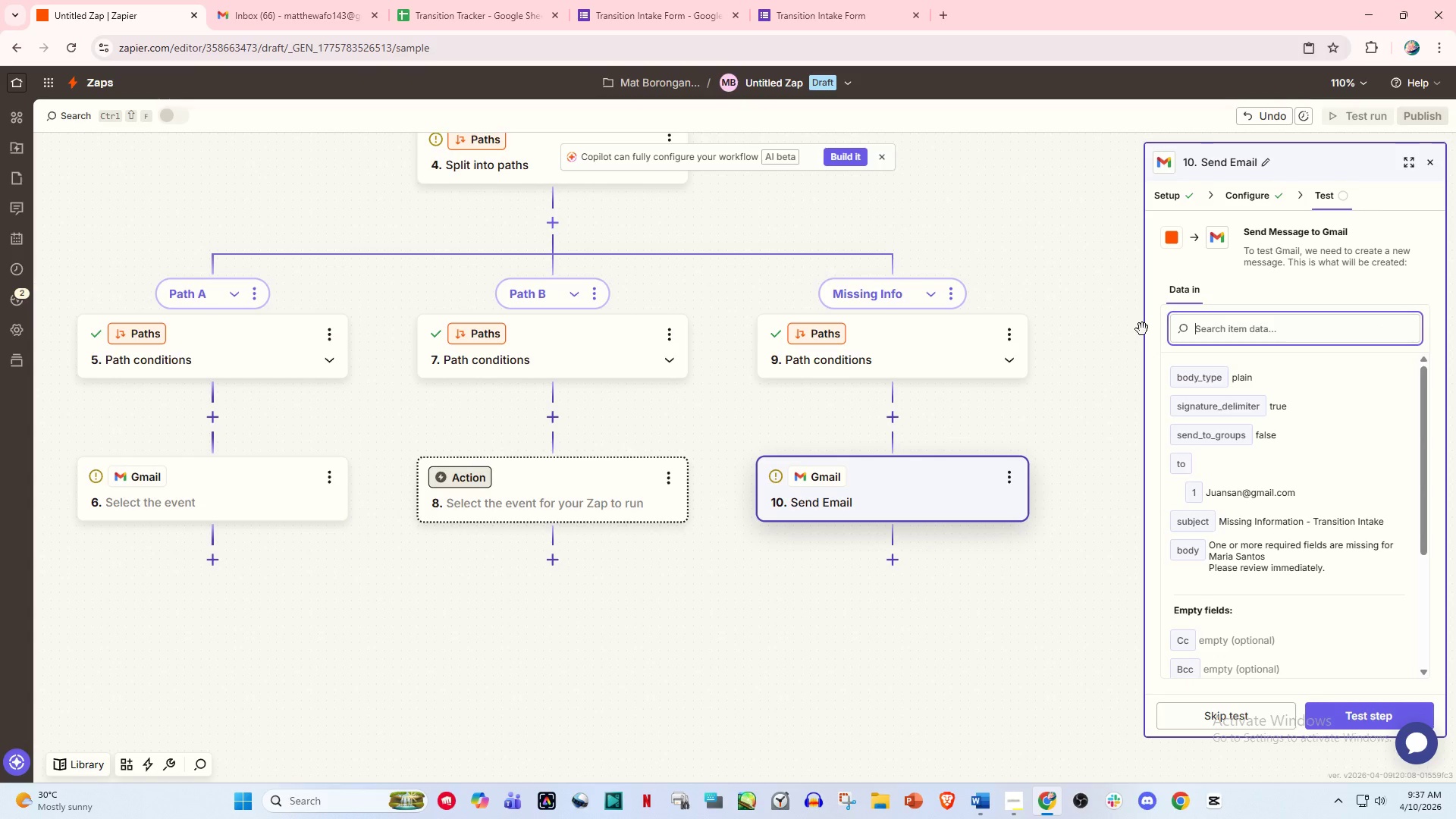 
key(Backspace)
 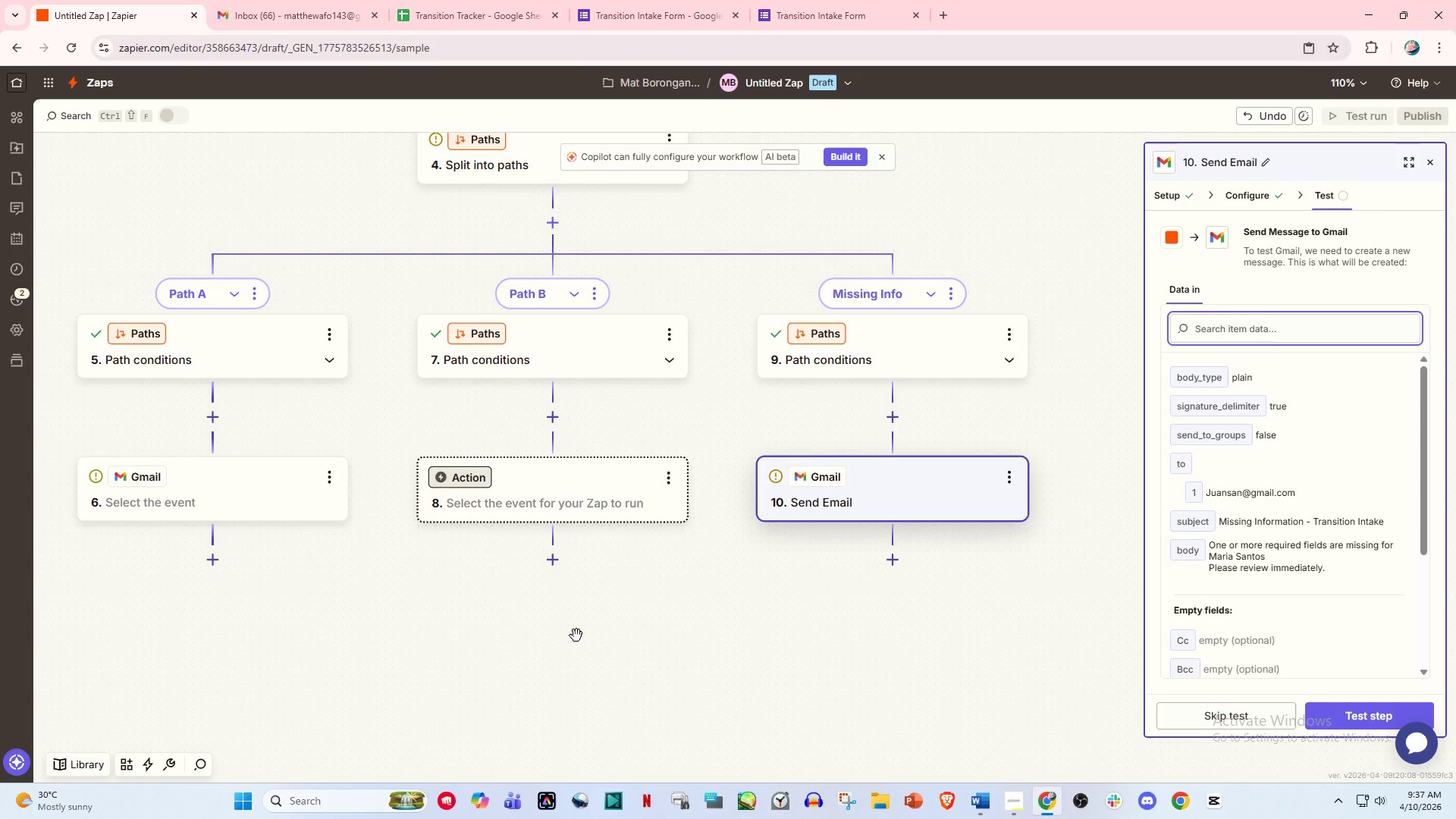 
wait(12.34)
 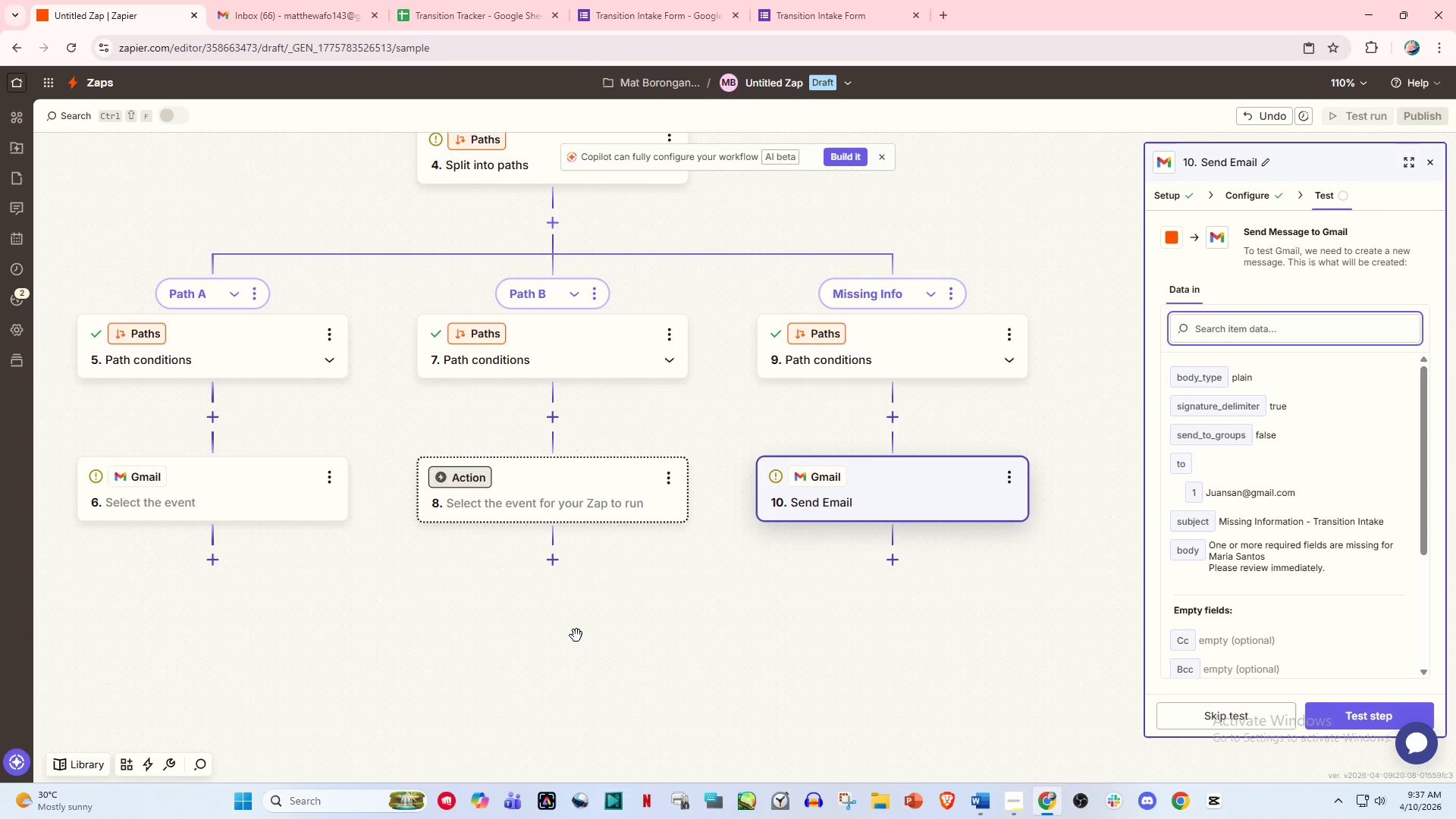 
scroll: coordinate [550, 558], scroll_direction: down, amount: 5.0
 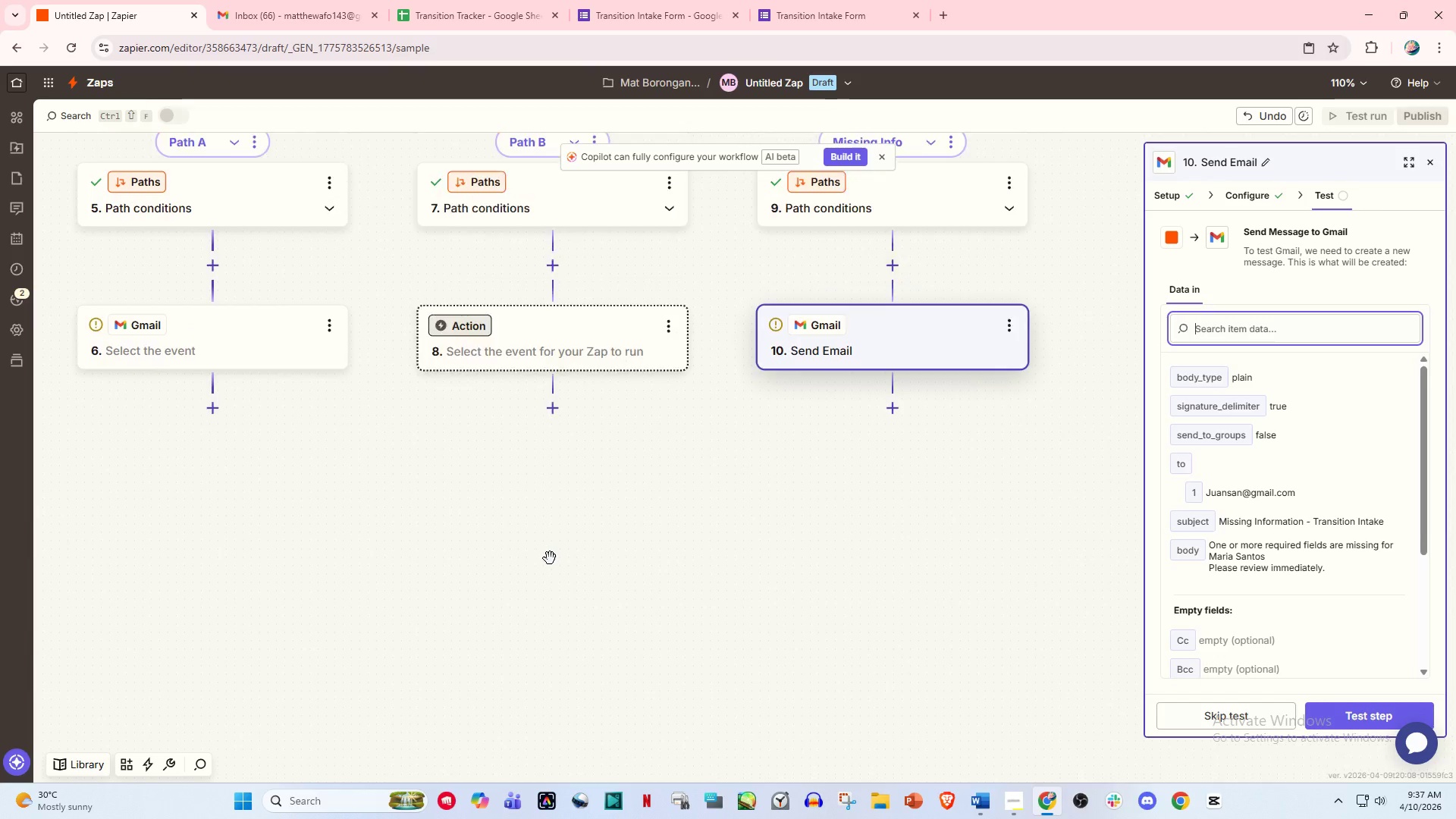 
scroll: coordinate [550, 558], scroll_direction: up, amount: 5.0
 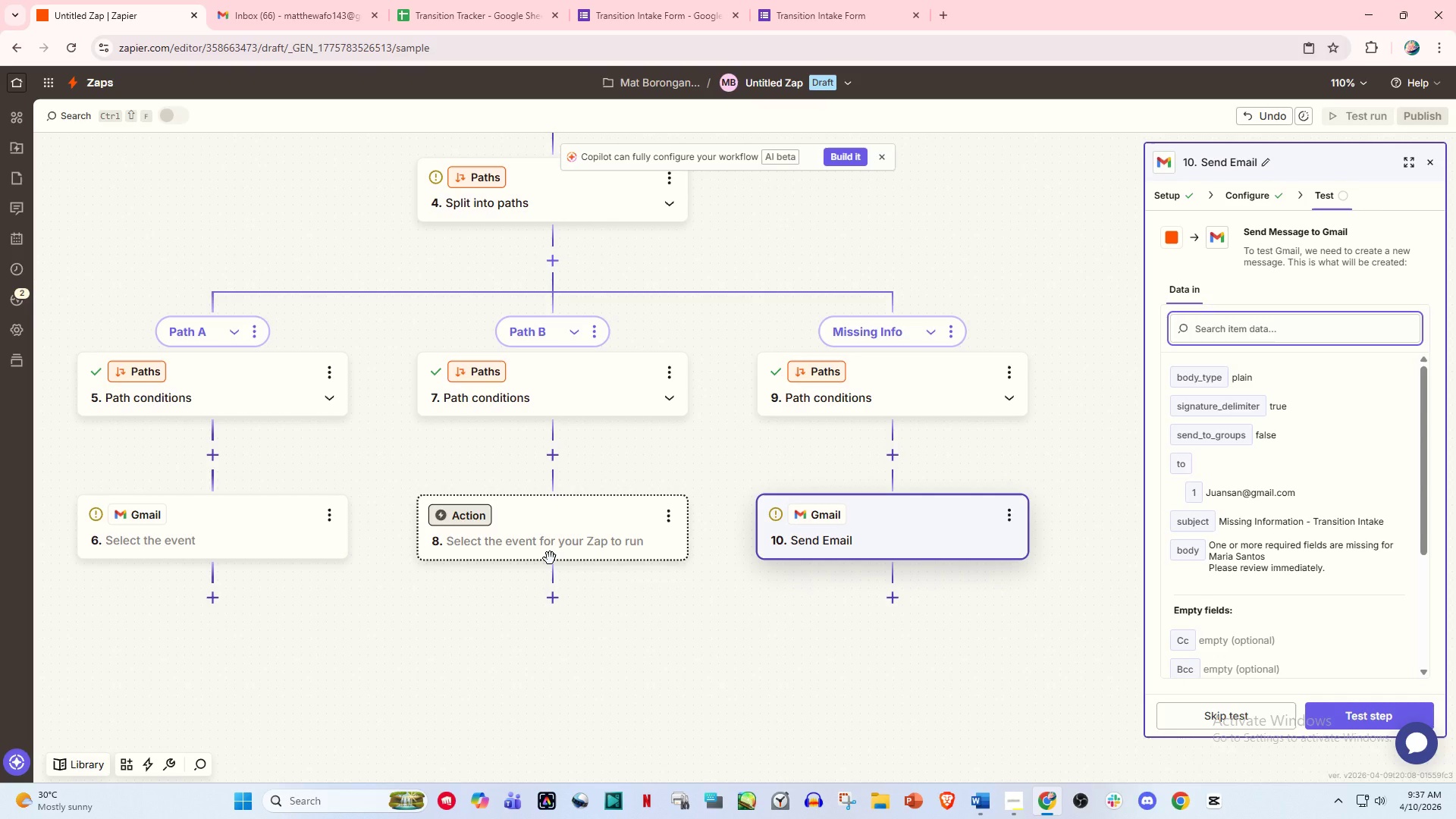 
wait(8.27)
 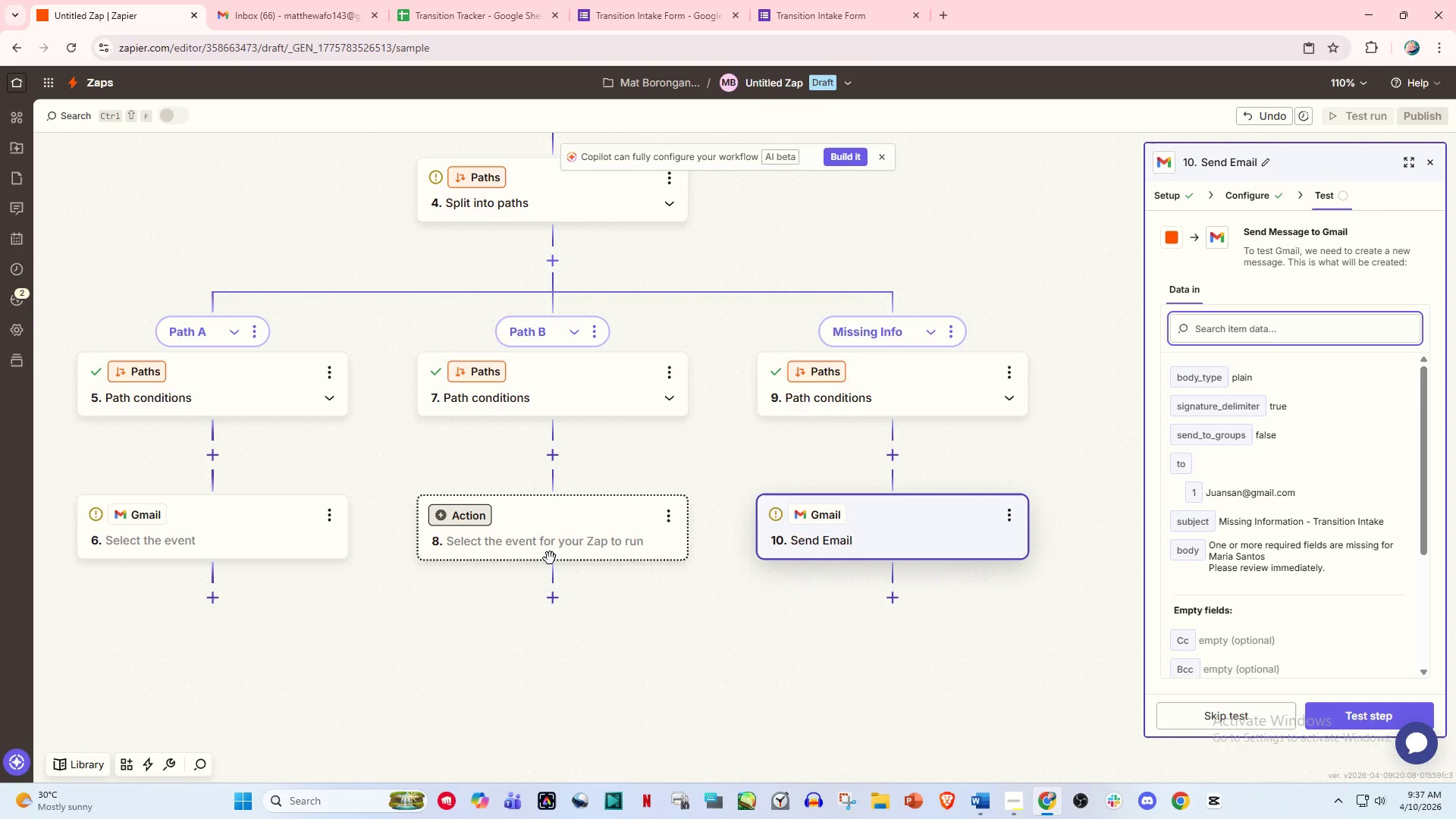 
scroll: coordinate [593, 446], scroll_direction: up, amount: 6.0
 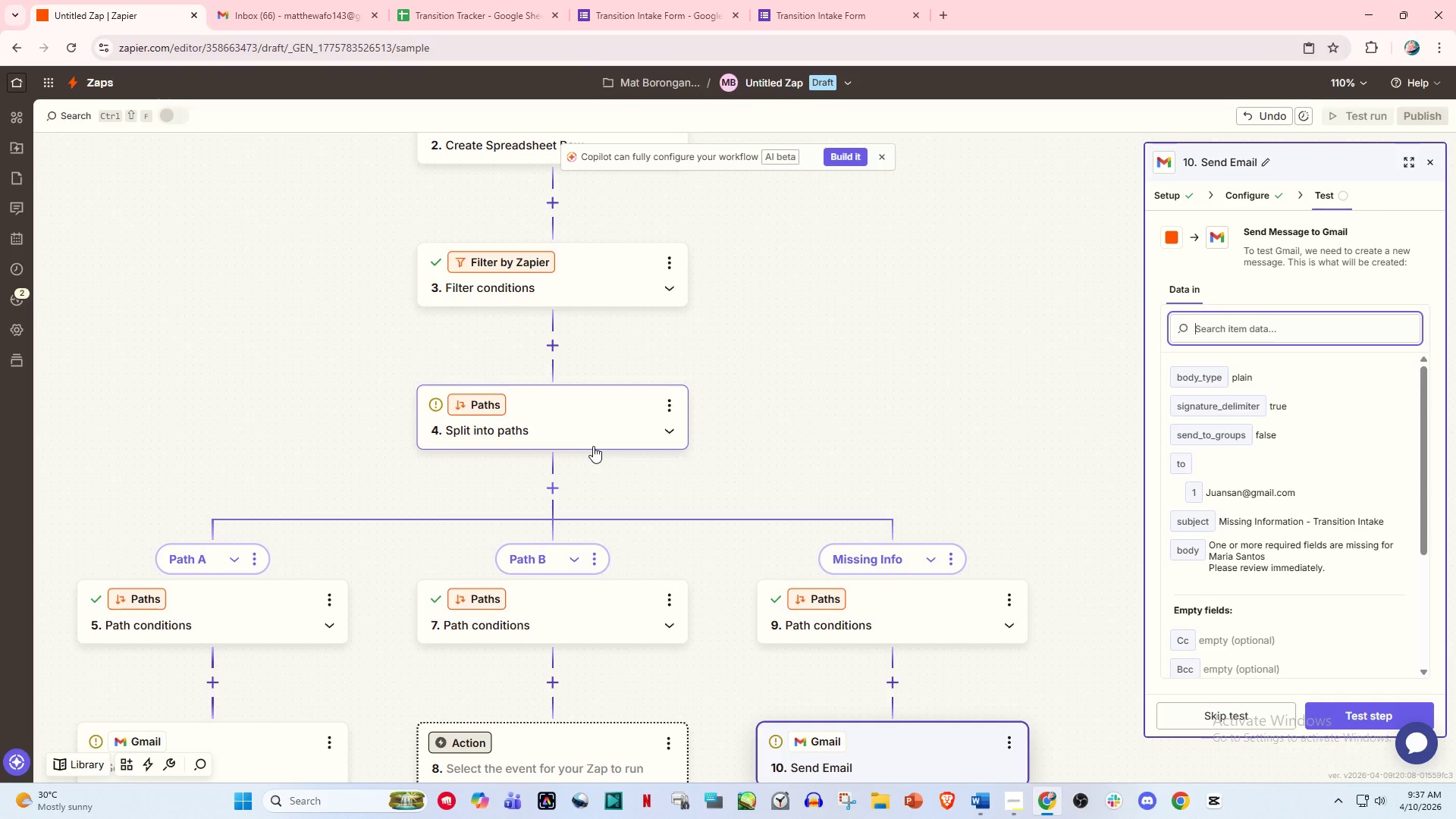 
wait(13.06)
 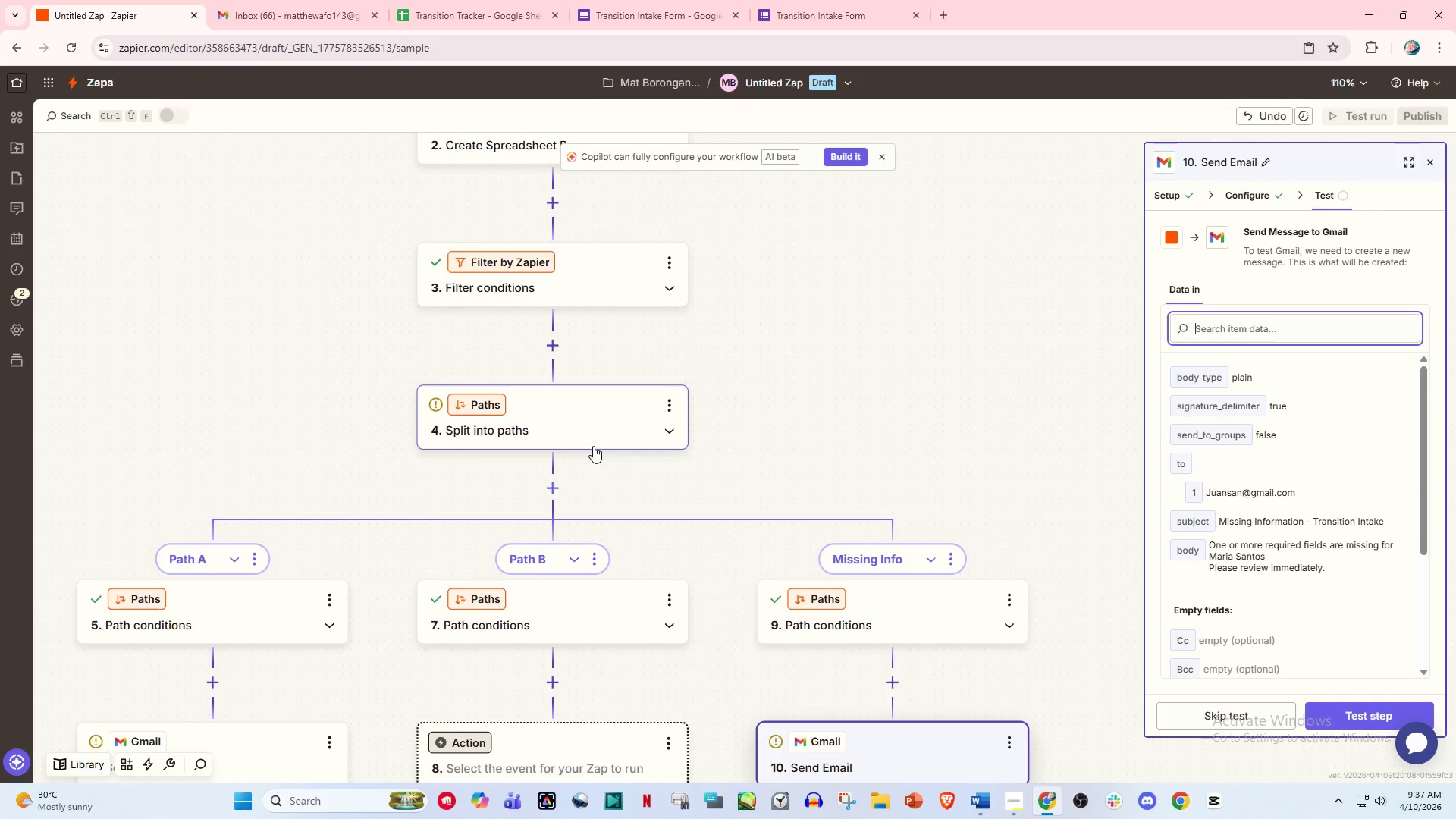 
scroll: coordinate [673, 419], scroll_direction: down, amount: 5.0
 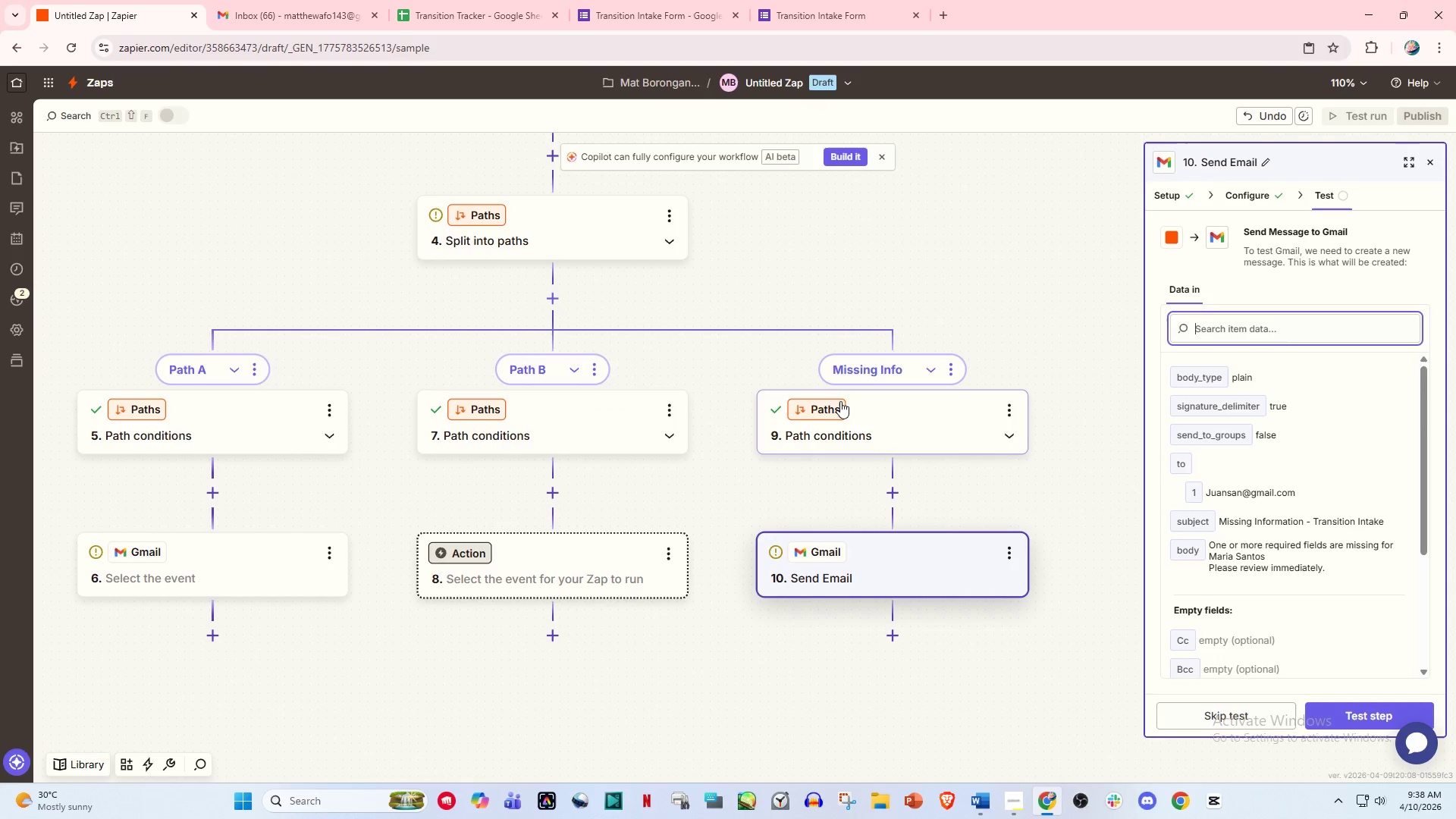 
left_click([804, 417])
 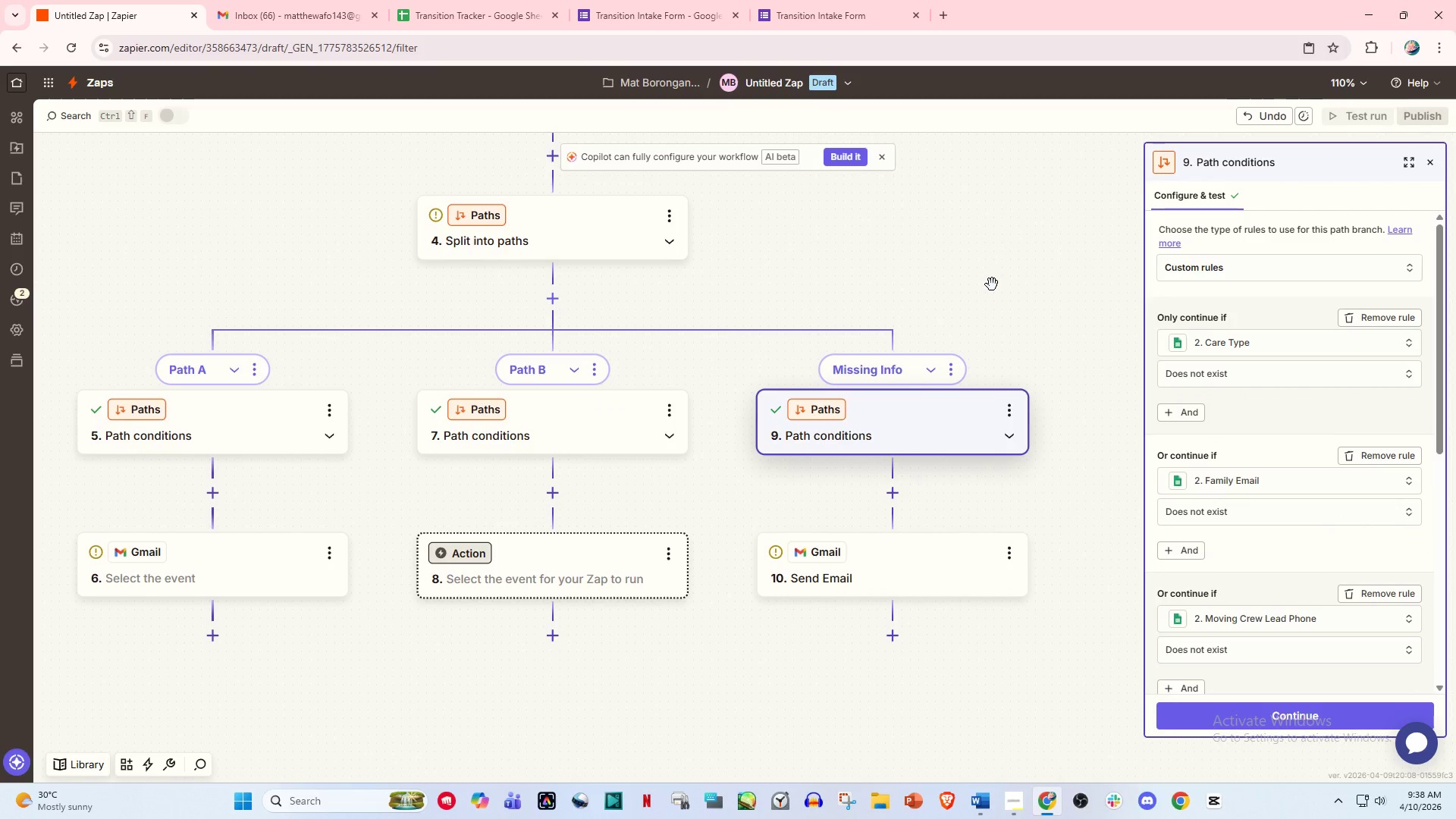 
scroll: coordinate [511, 307], scroll_direction: none, amount: 0.0
 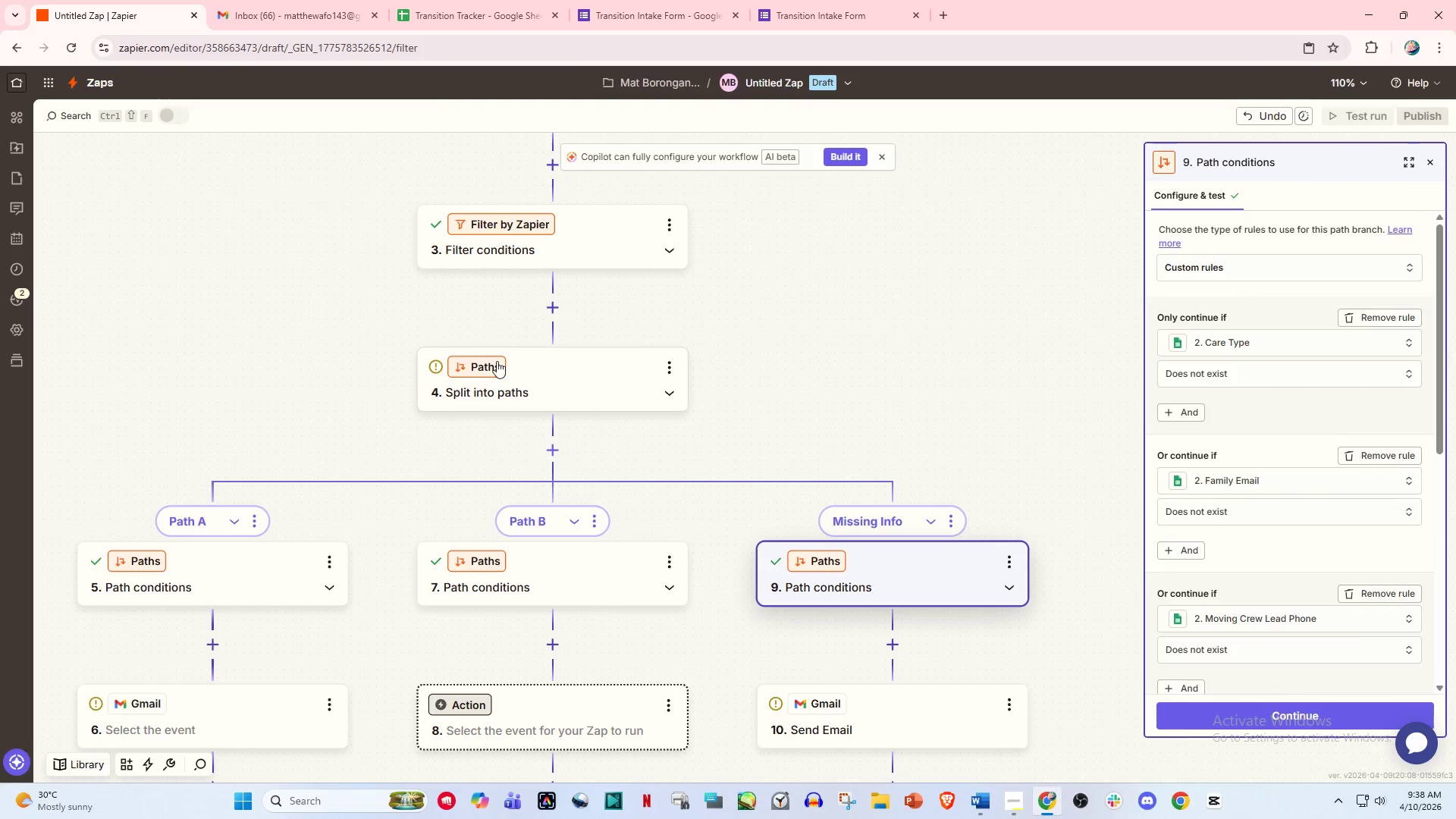 
scroll: coordinate [497, 361], scroll_direction: up, amount: 4.0
 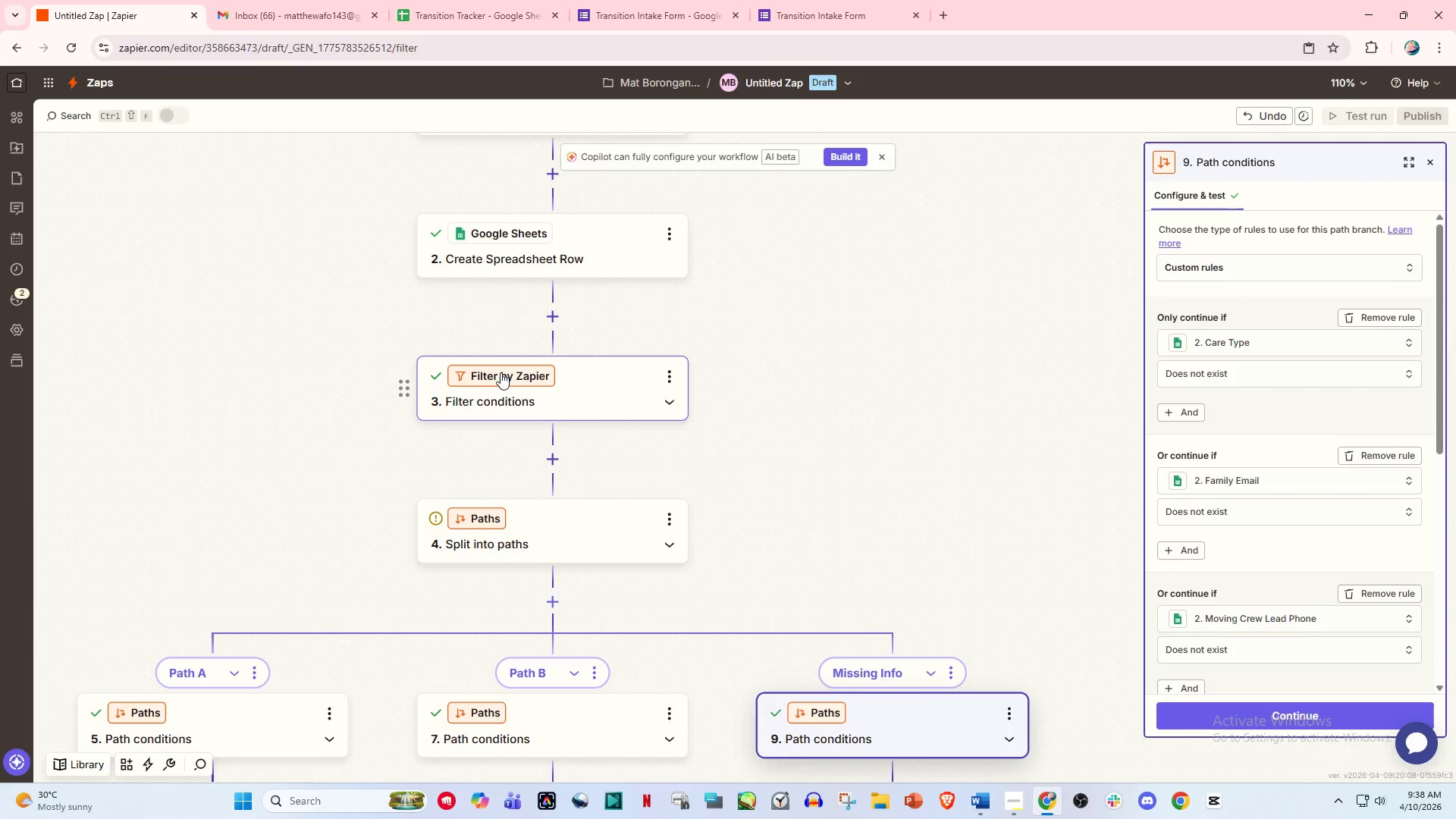 
left_click([502, 372])
 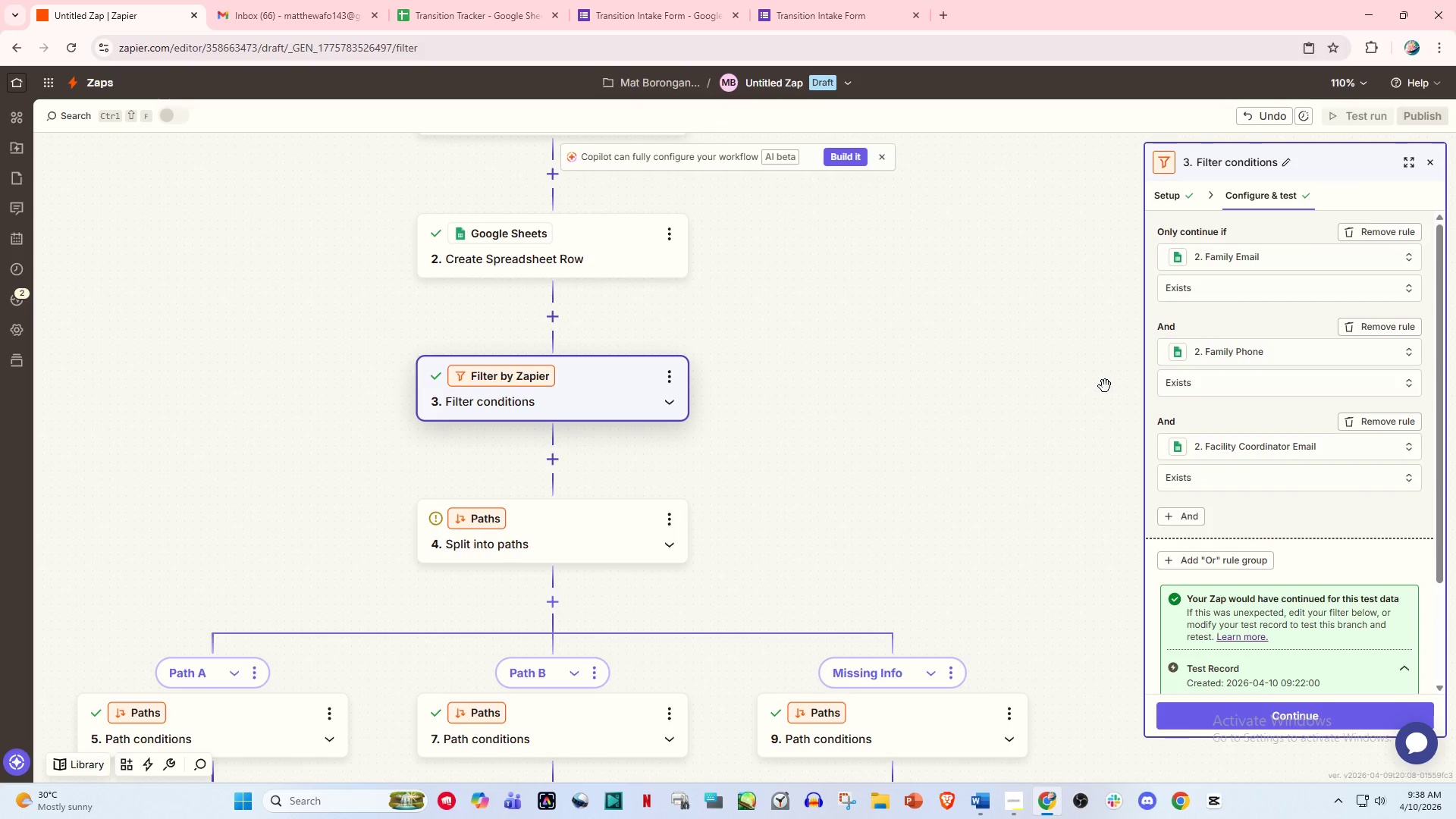 
scroll: coordinate [1105, 386], scroll_direction: up, amount: 4.0
 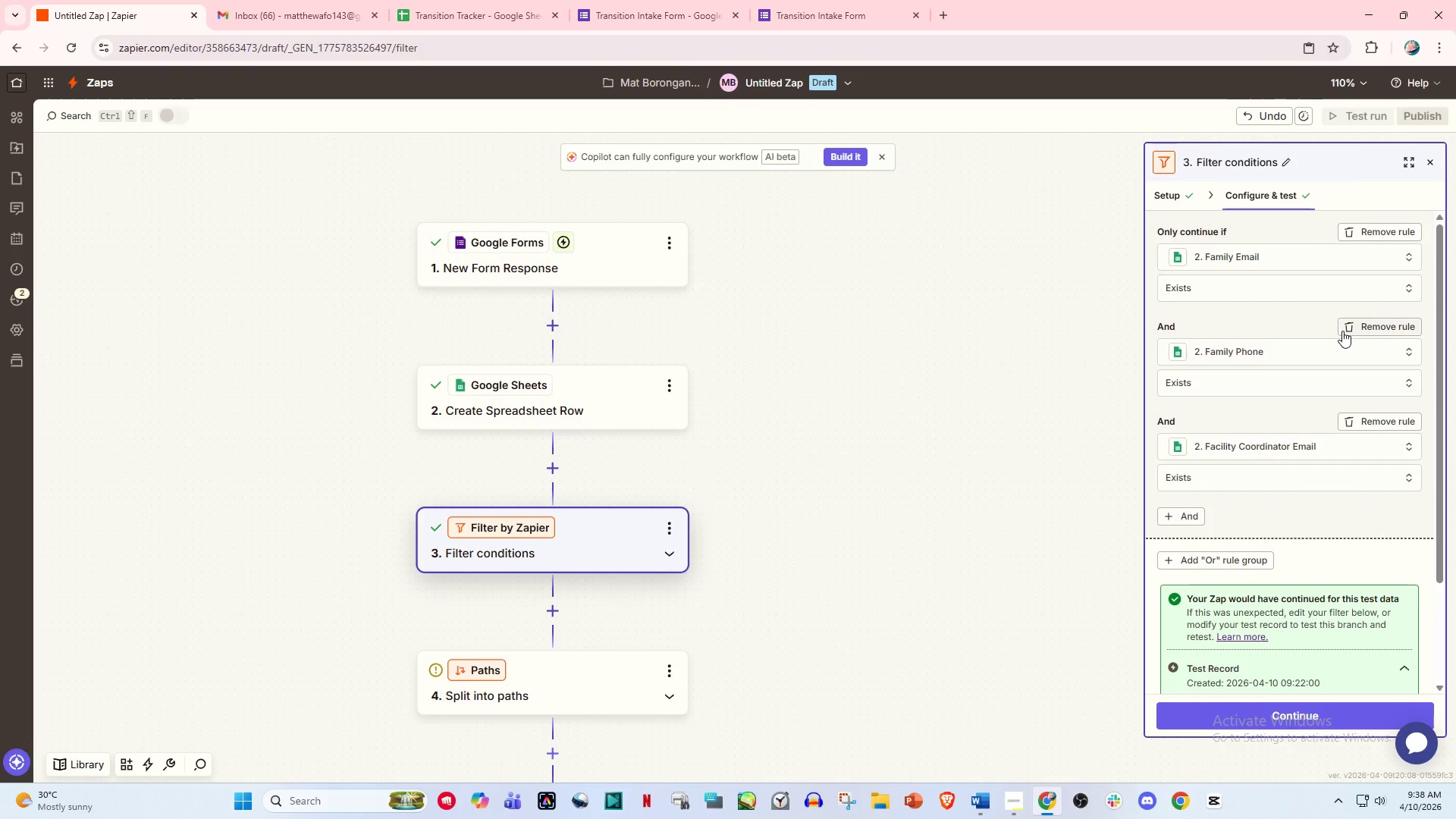 
scroll: coordinate [695, 499], scroll_direction: down, amount: 17.0
 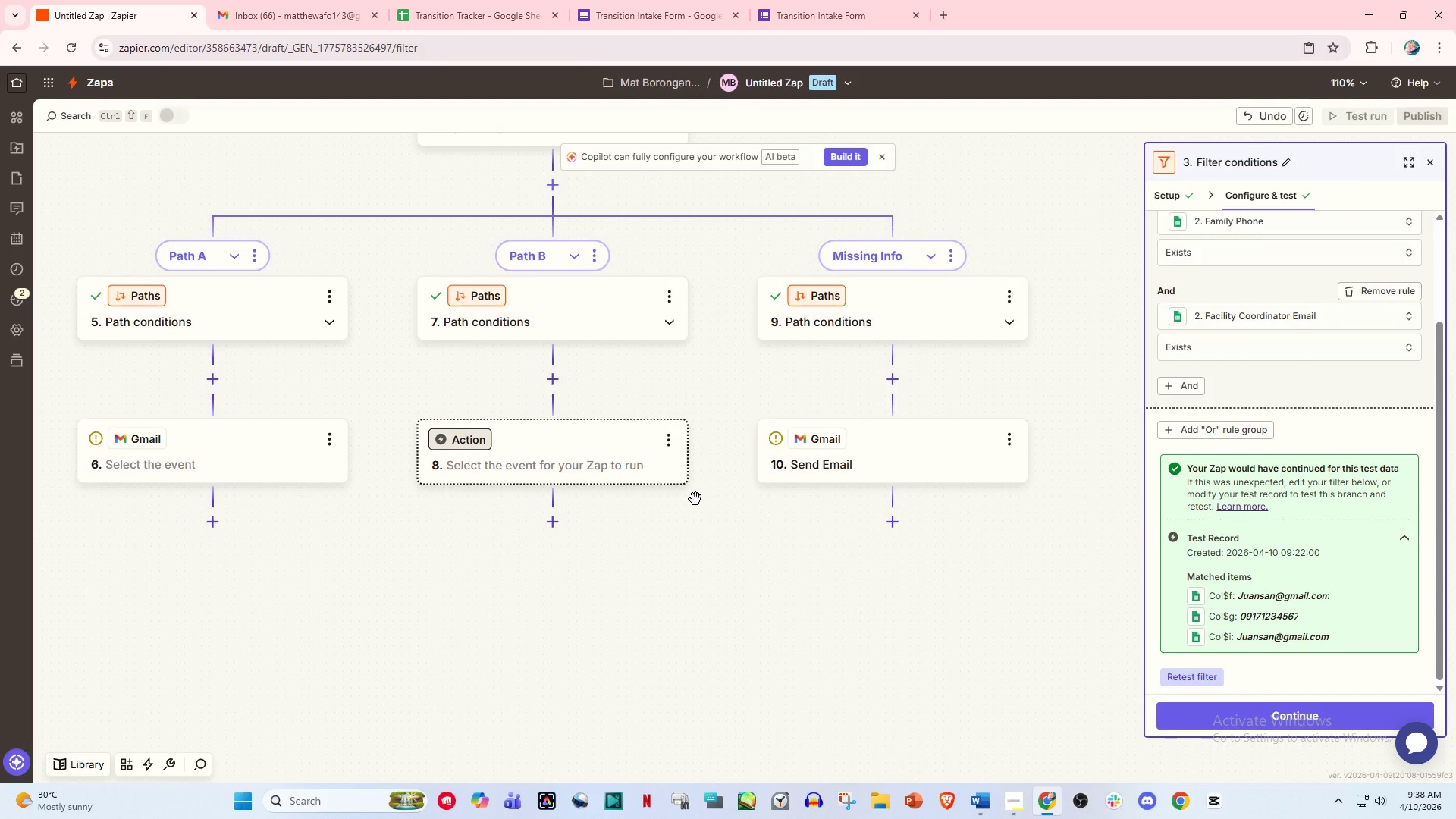 
scroll: coordinate [695, 499], scroll_direction: up, amount: 2.0
 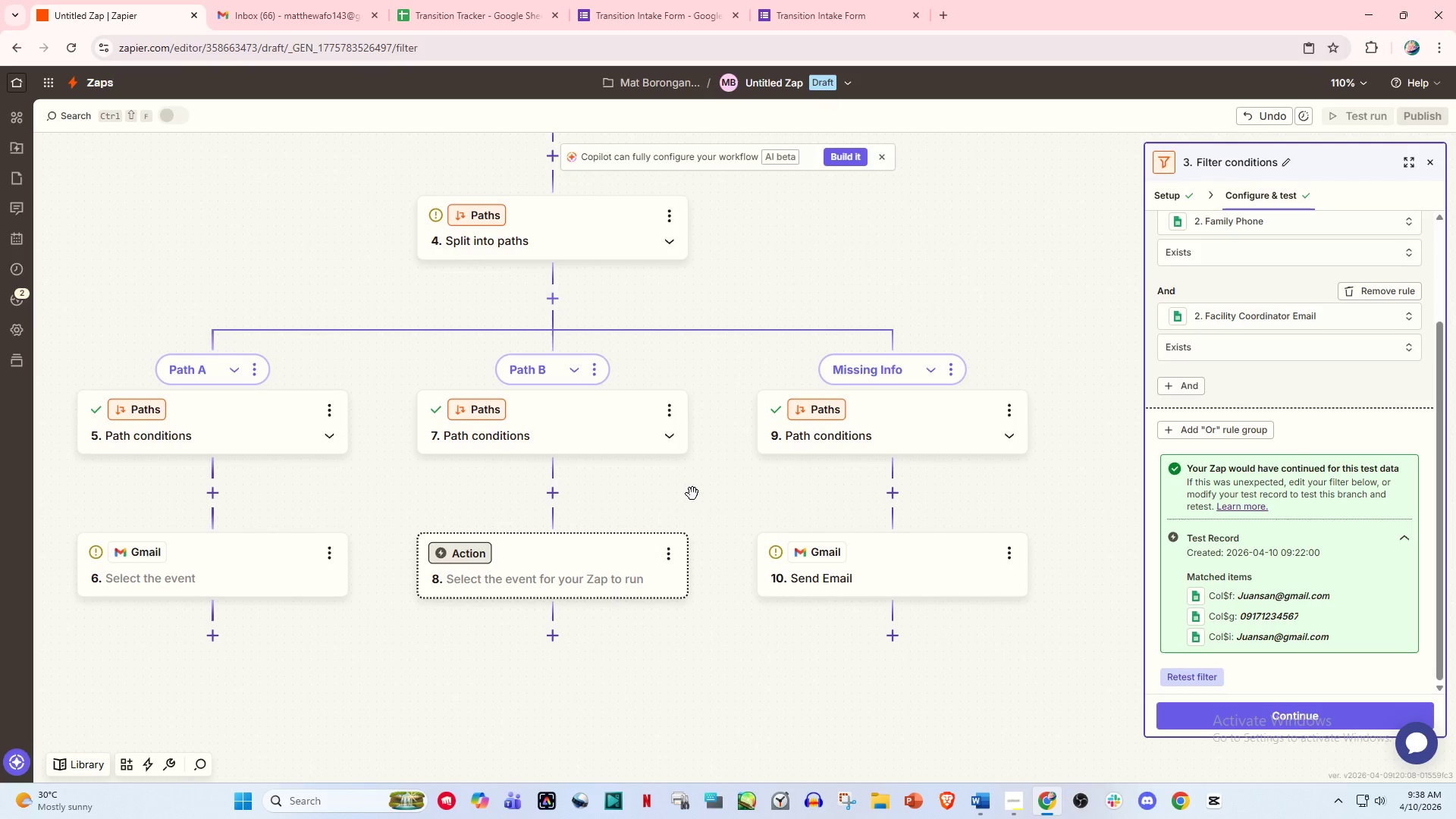 
scroll: coordinate [692, 494], scroll_direction: down, amount: 2.0
 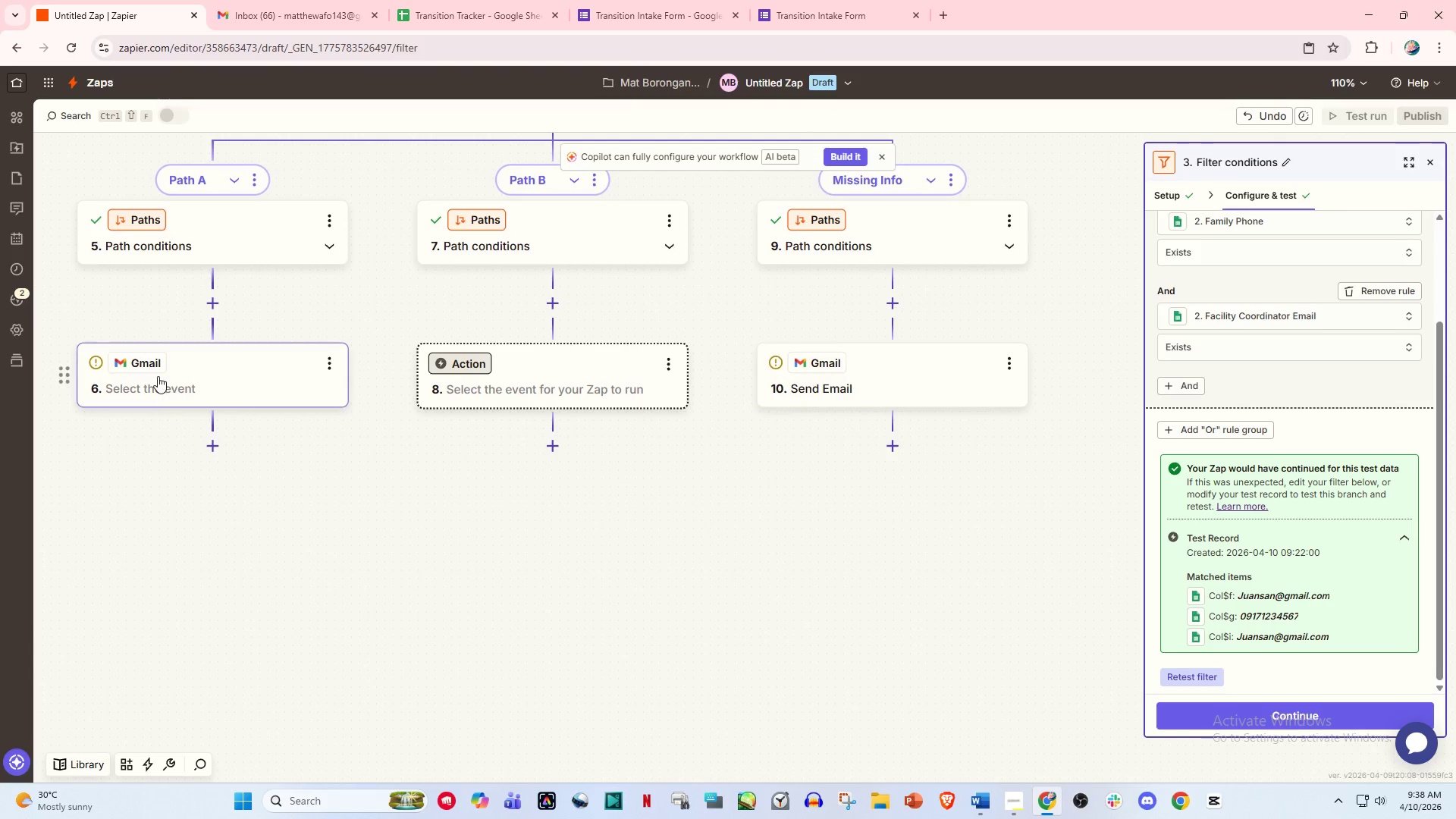 
left_click([155, 359])
 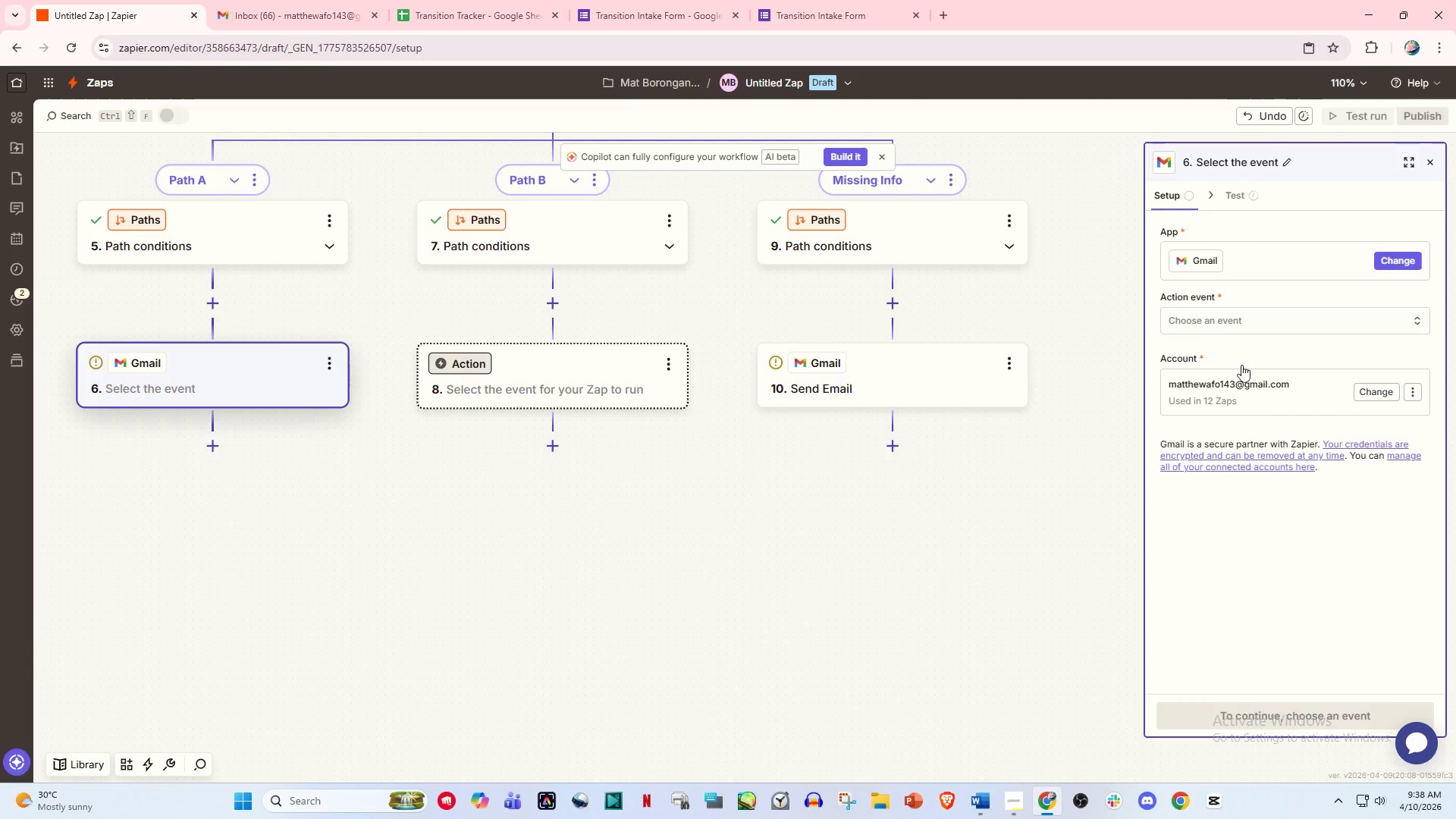 
left_click([1222, 330])
 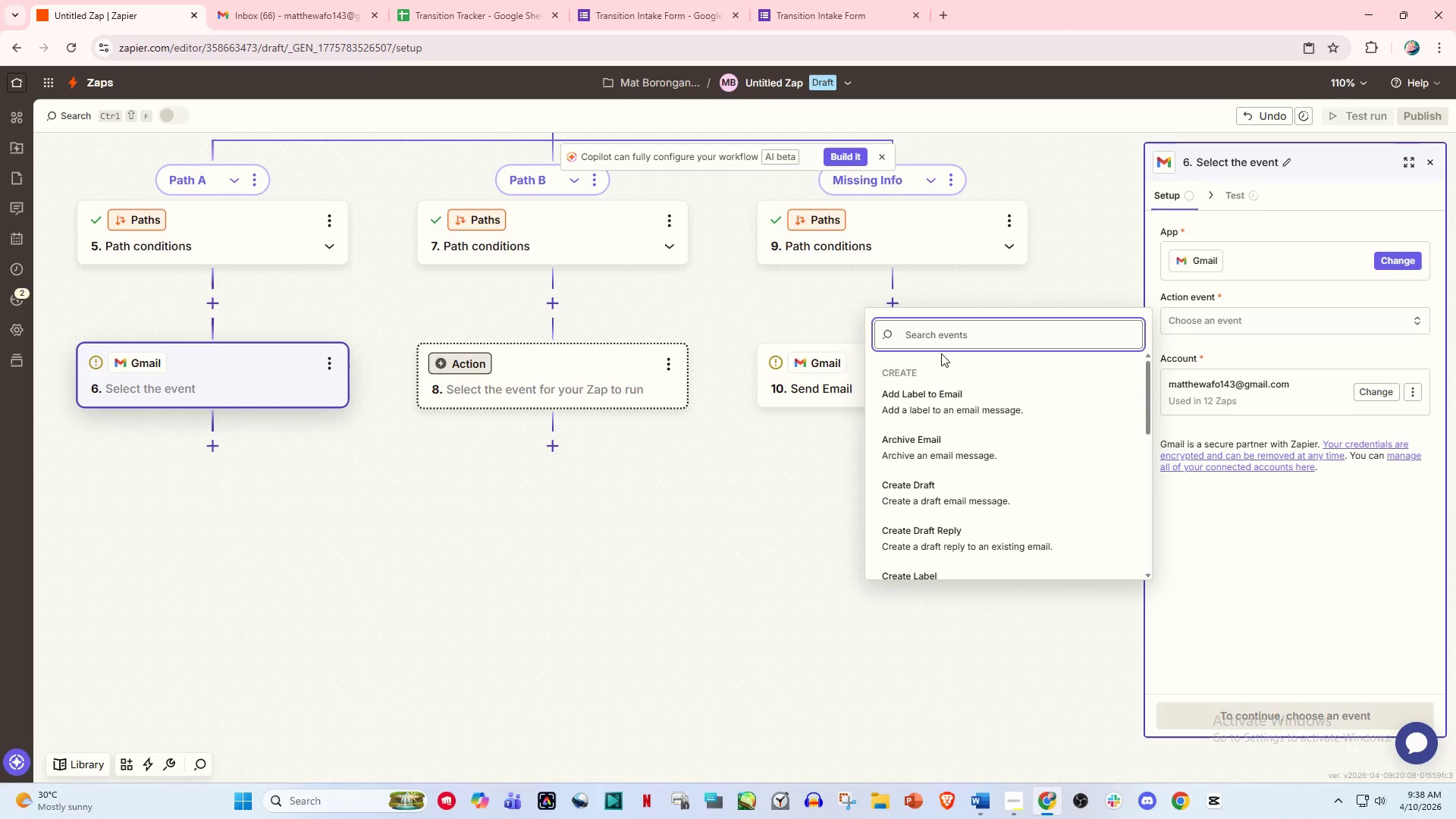 
scroll: coordinate [914, 369], scroll_direction: down, amount: 6.0
 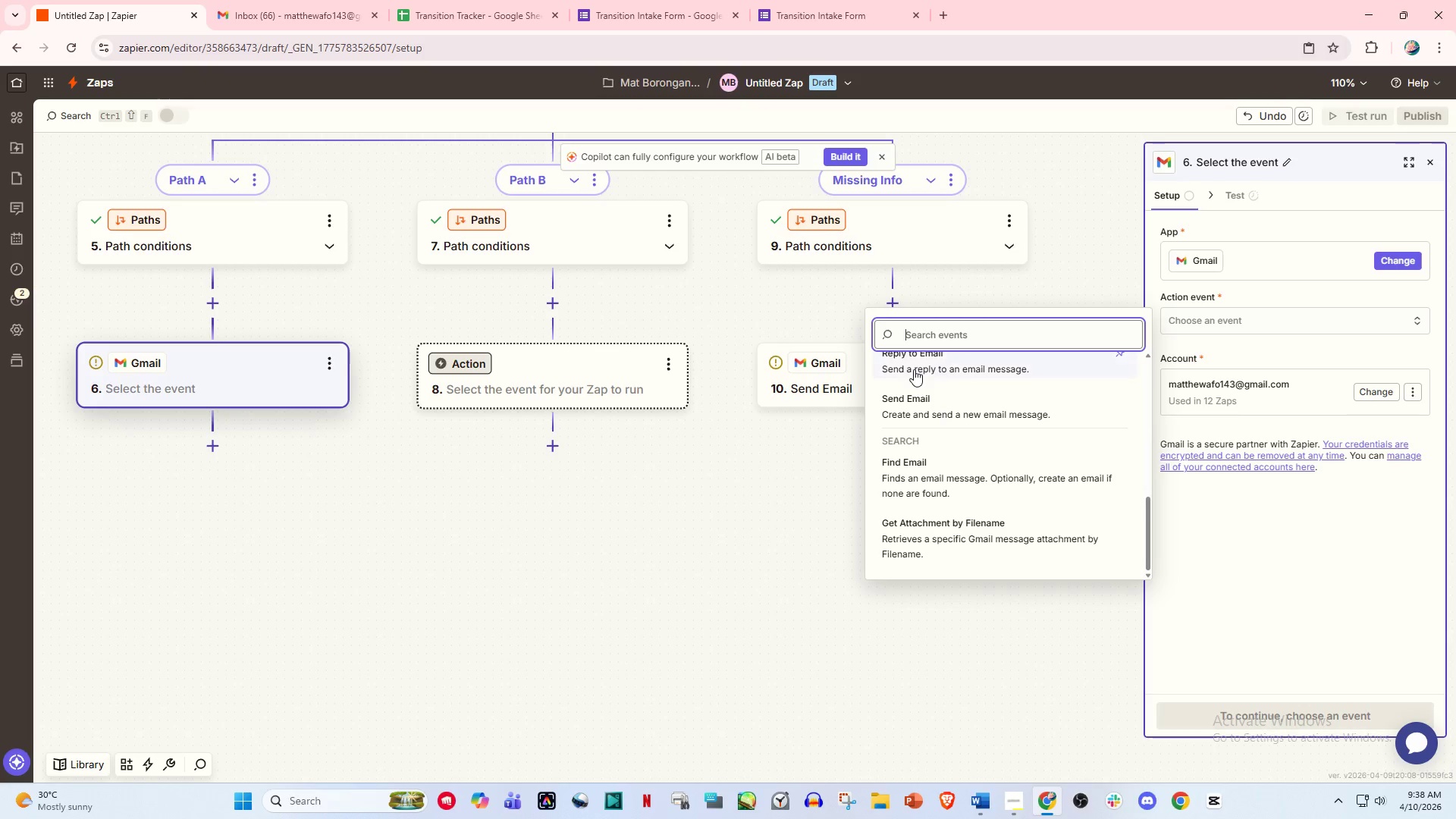 
scroll: coordinate [1017, 237], scroll_direction: up, amount: 4.0
 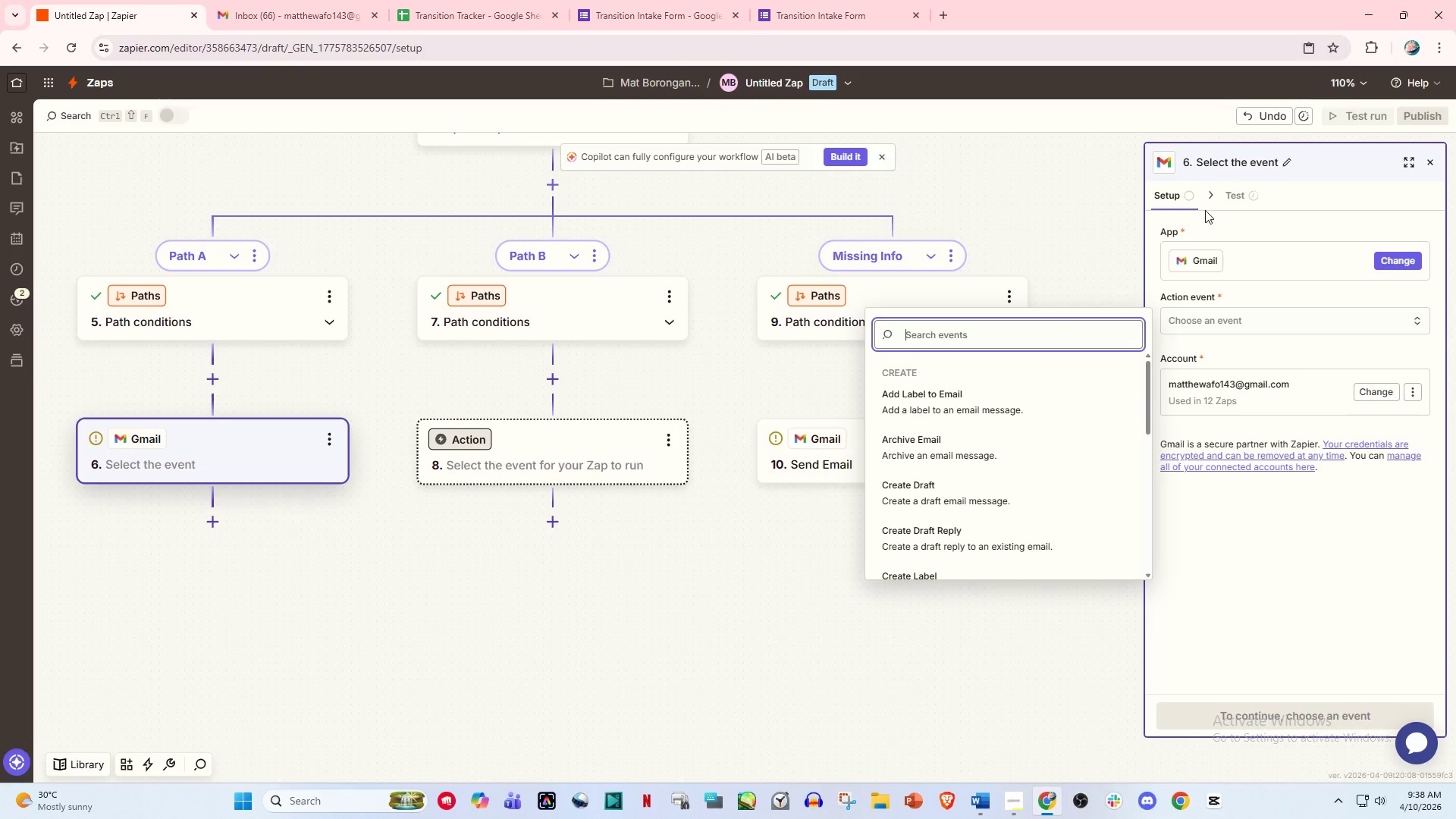 
left_click([1213, 205])
 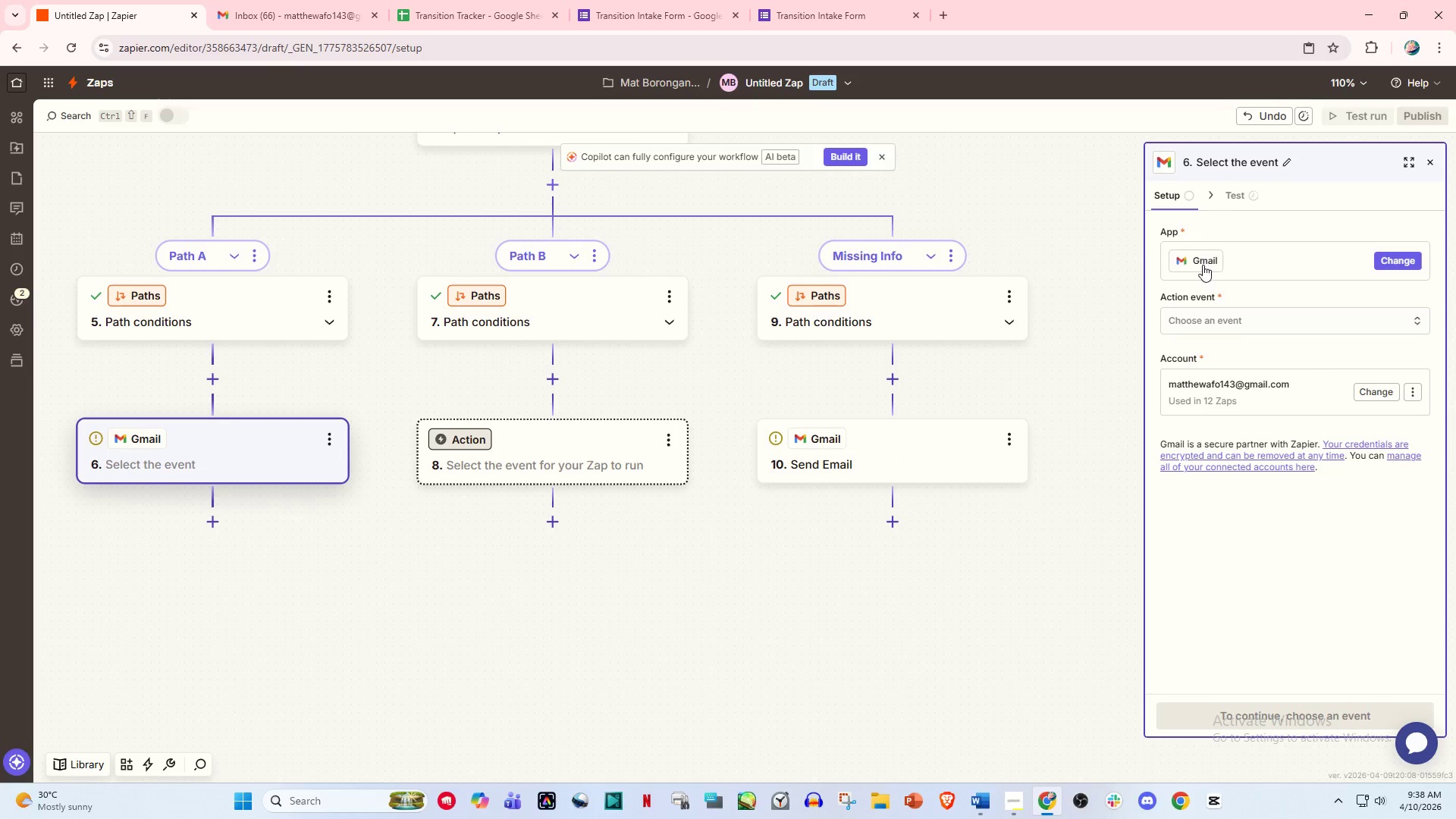 
left_click([1203, 265])
 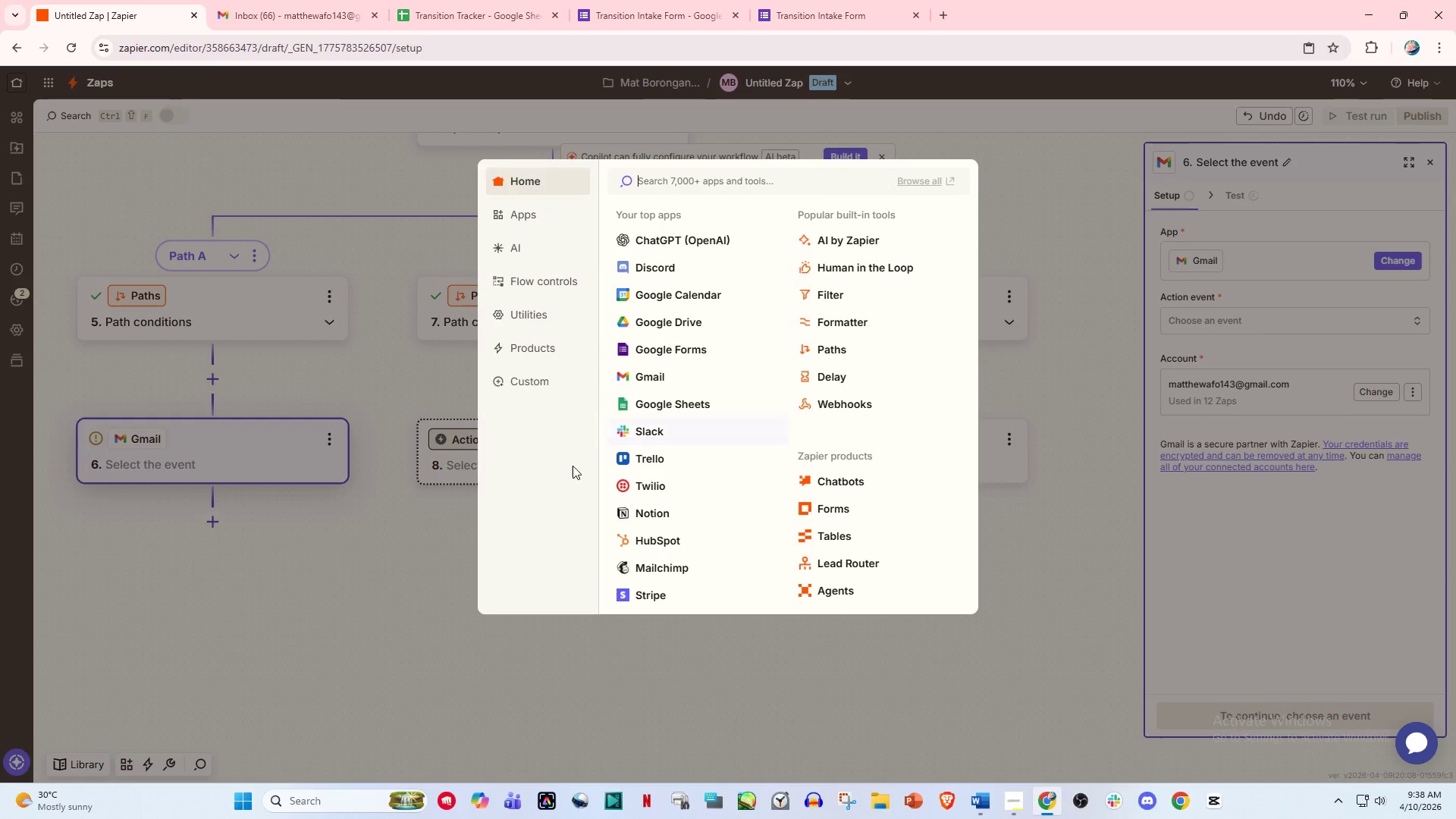 
left_click([274, 522])
 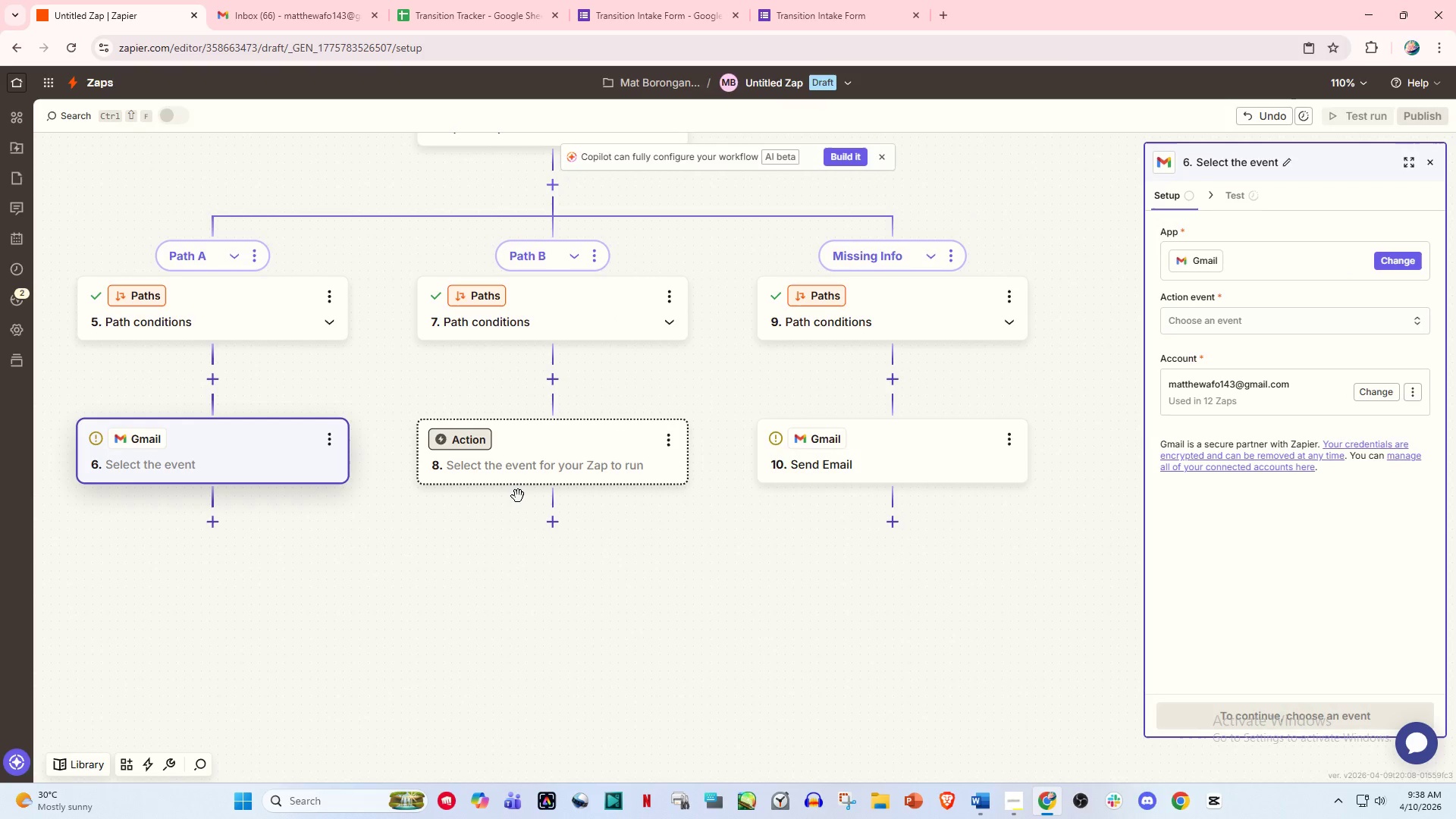 
scroll: coordinate [523, 494], scroll_direction: up, amount: 4.0
 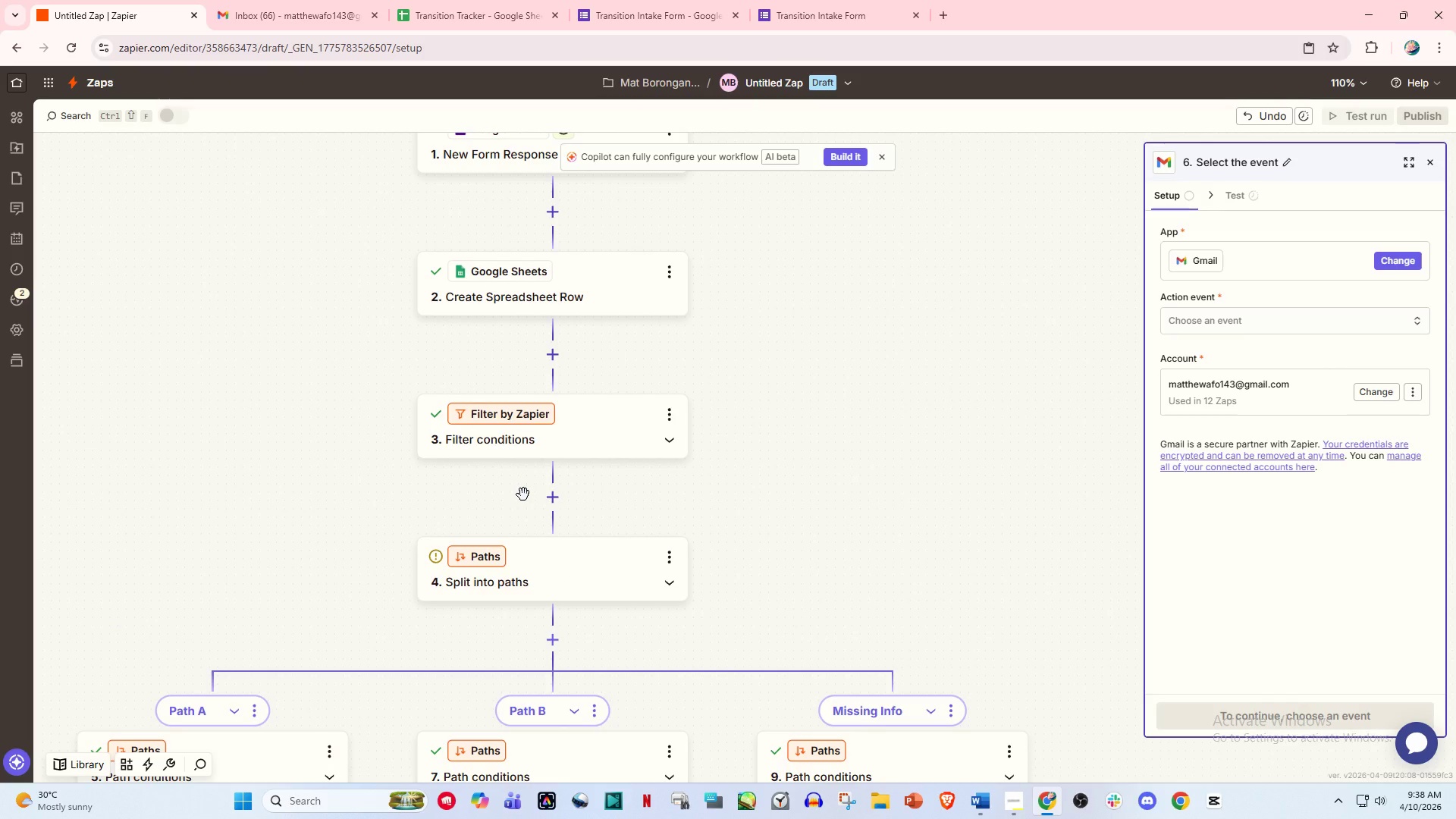 
scroll: coordinate [522, 494], scroll_direction: down, amount: 9.0
 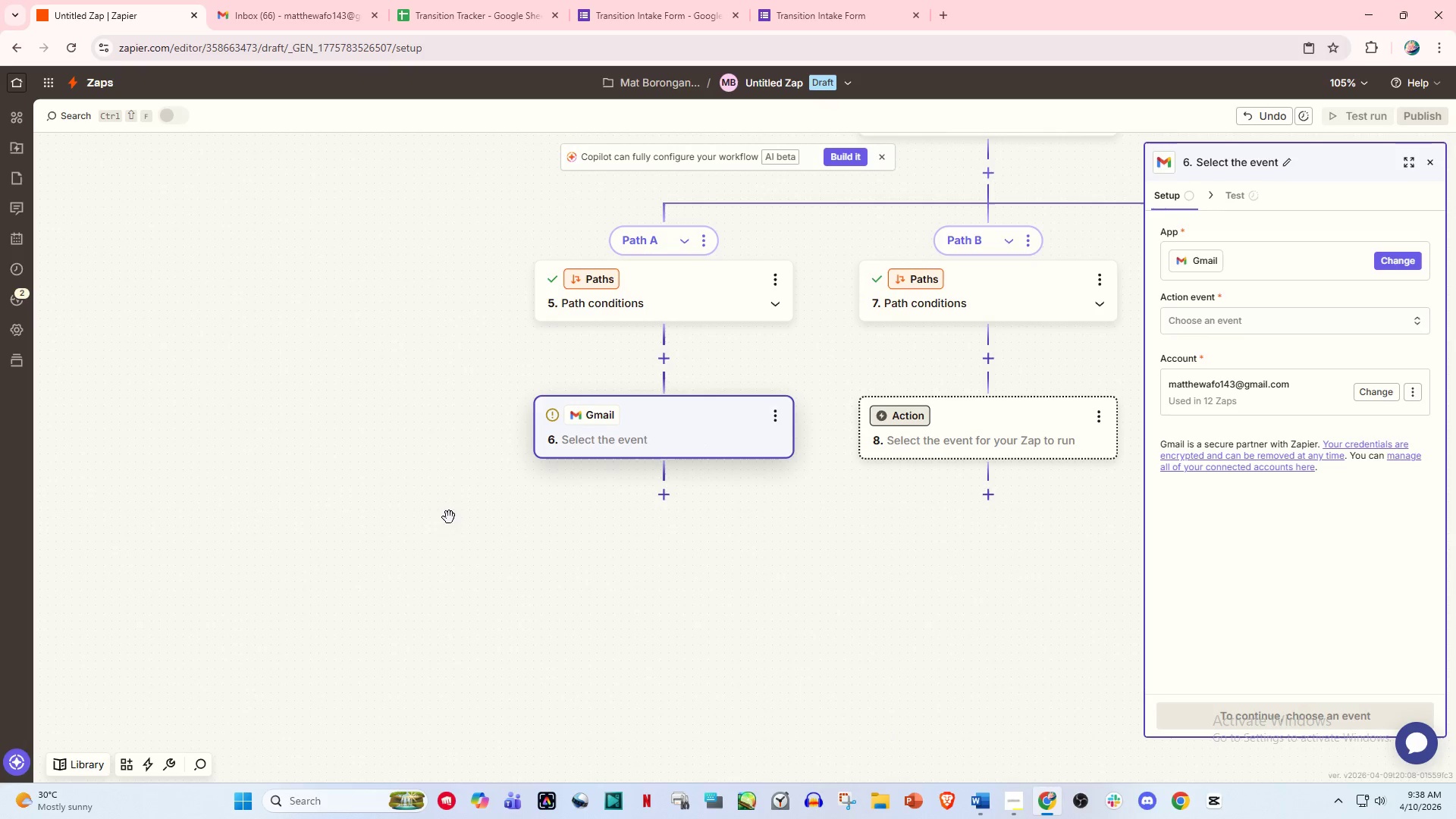 
left_click_drag(start_coordinate=[575, 542], to_coordinate=[272, 530])
 